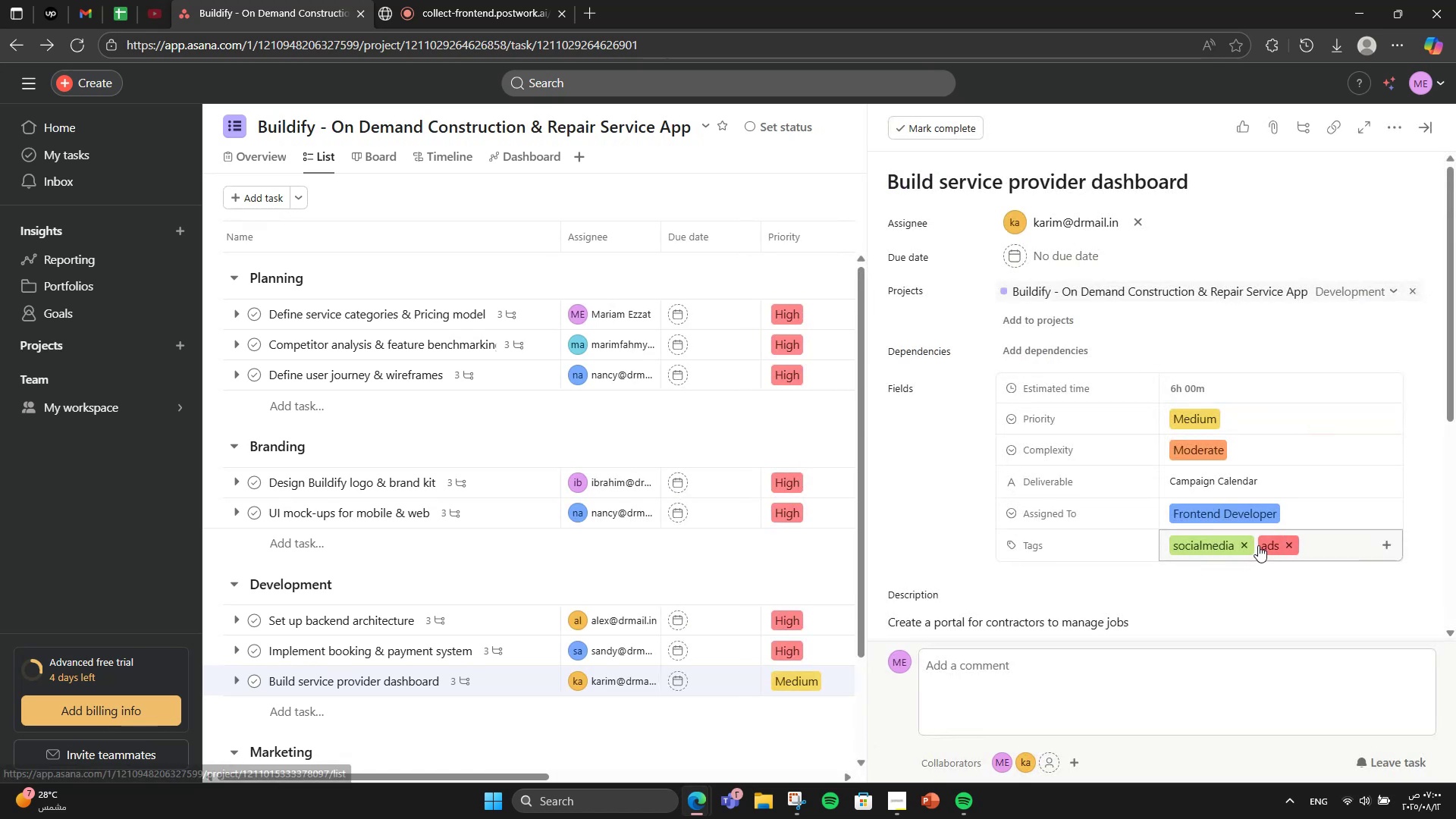 
left_click([1247, 544])
 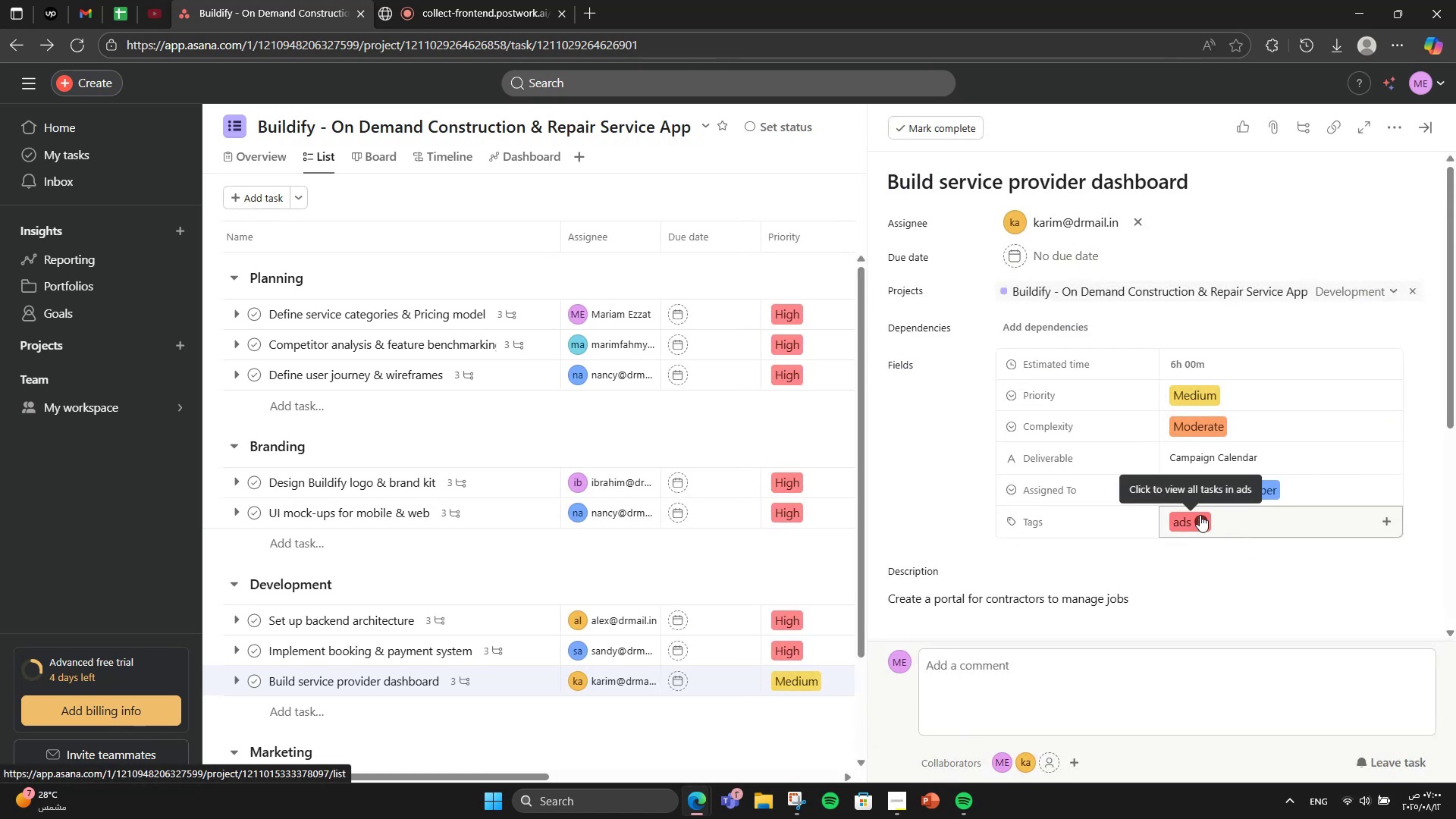 
left_click([1204, 519])
 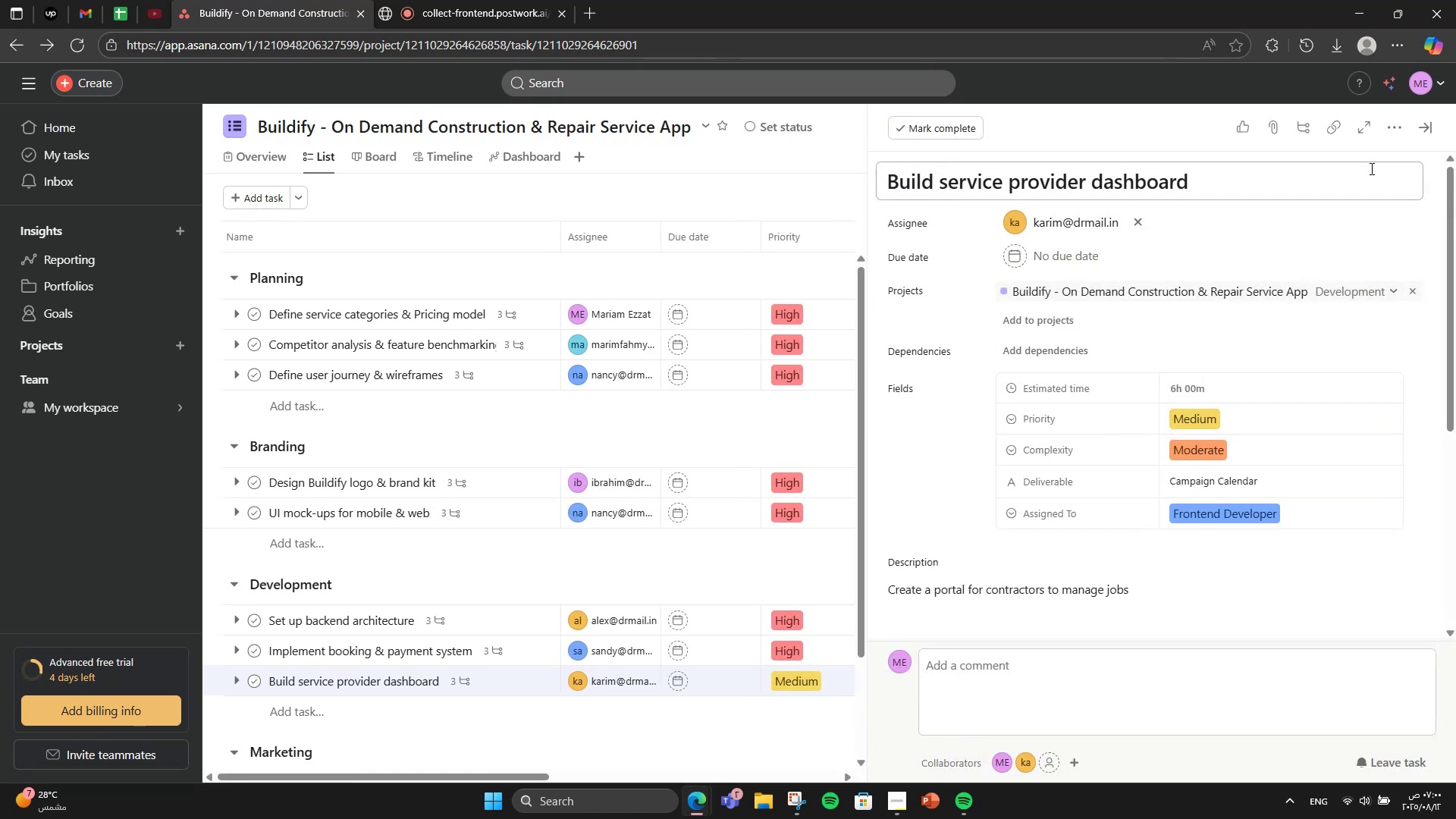 
left_click([1396, 130])
 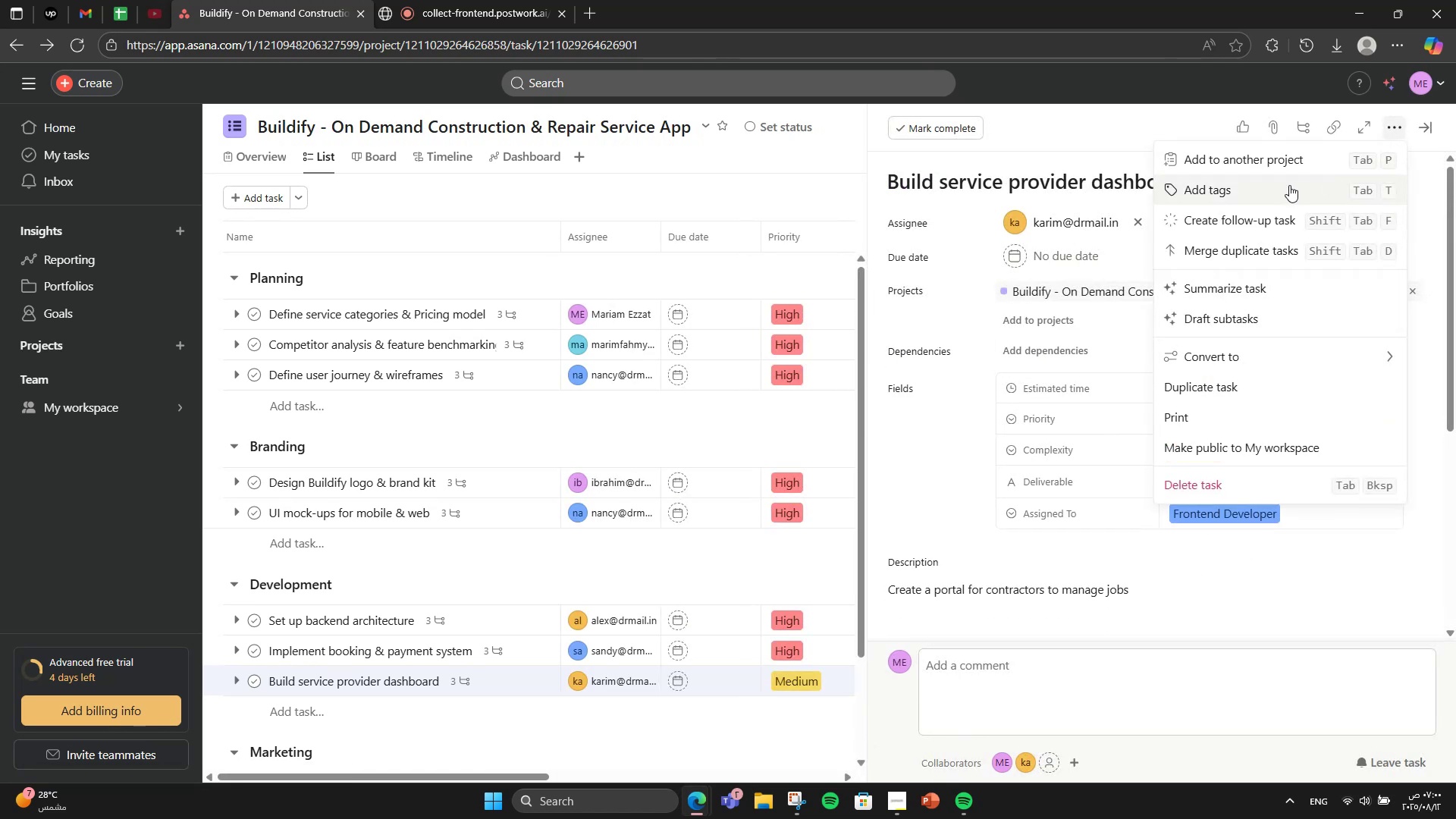 
left_click([1289, 185])
 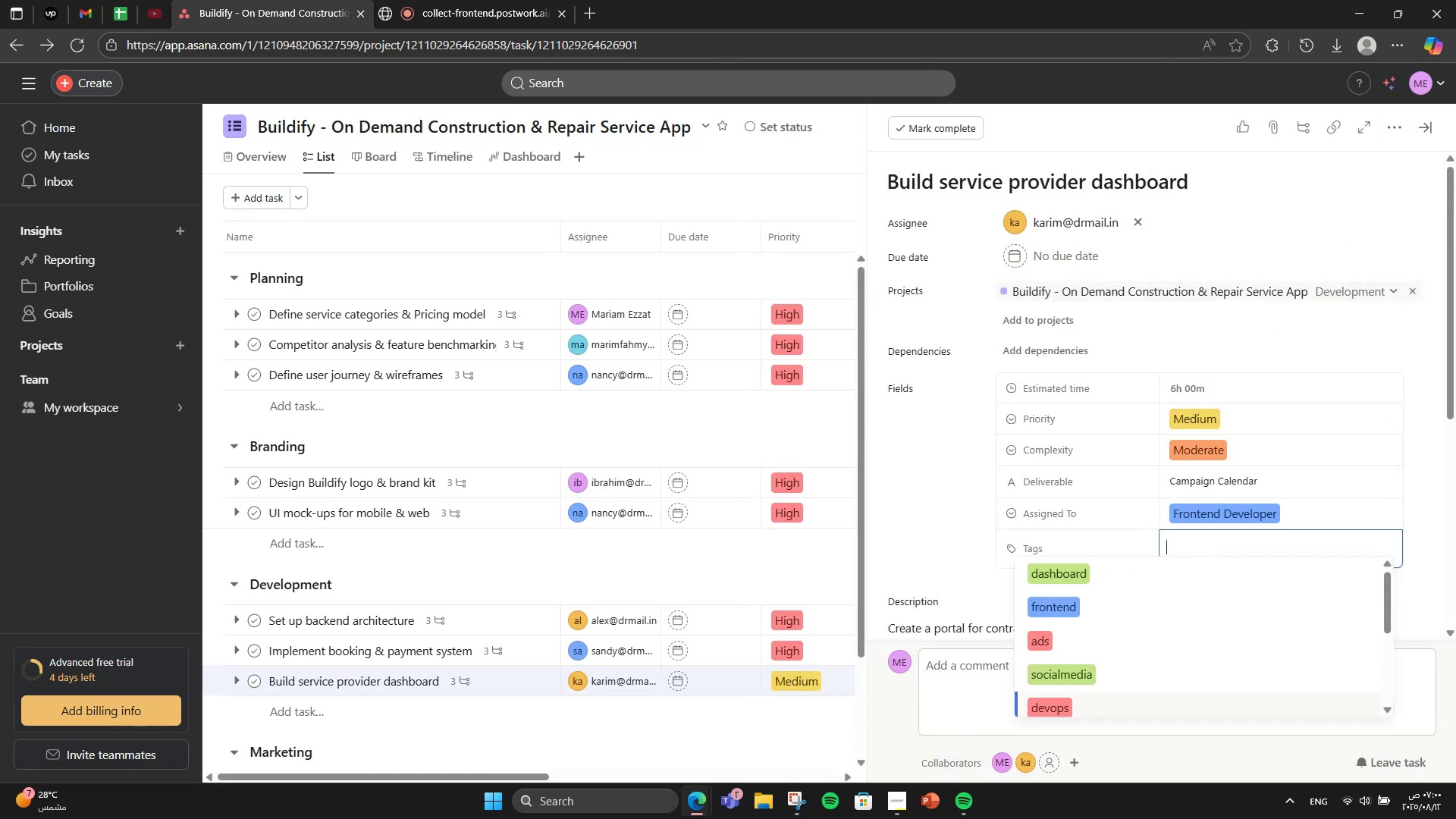 
mouse_move([995, 795])
 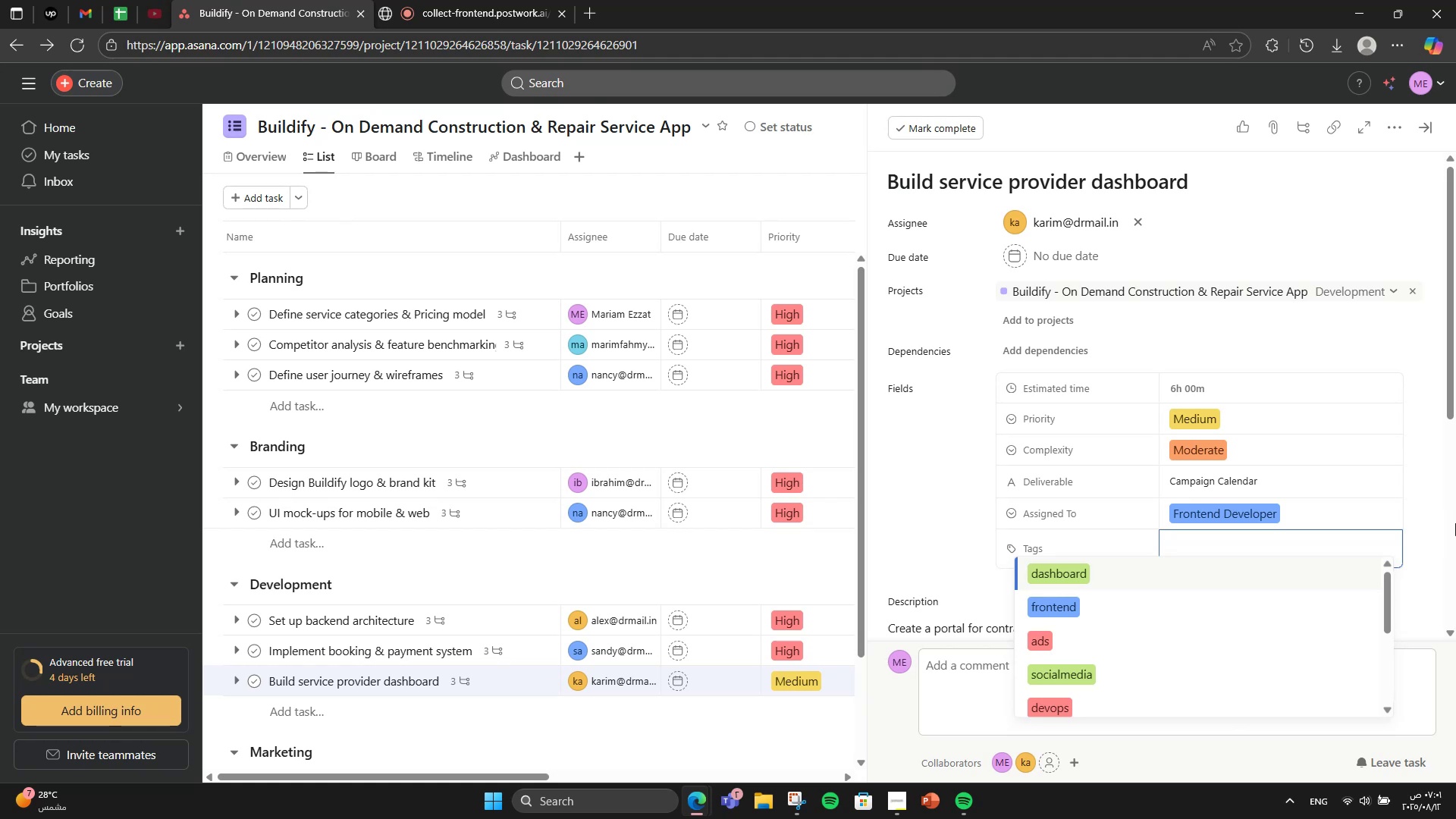 
wait(11.9)
 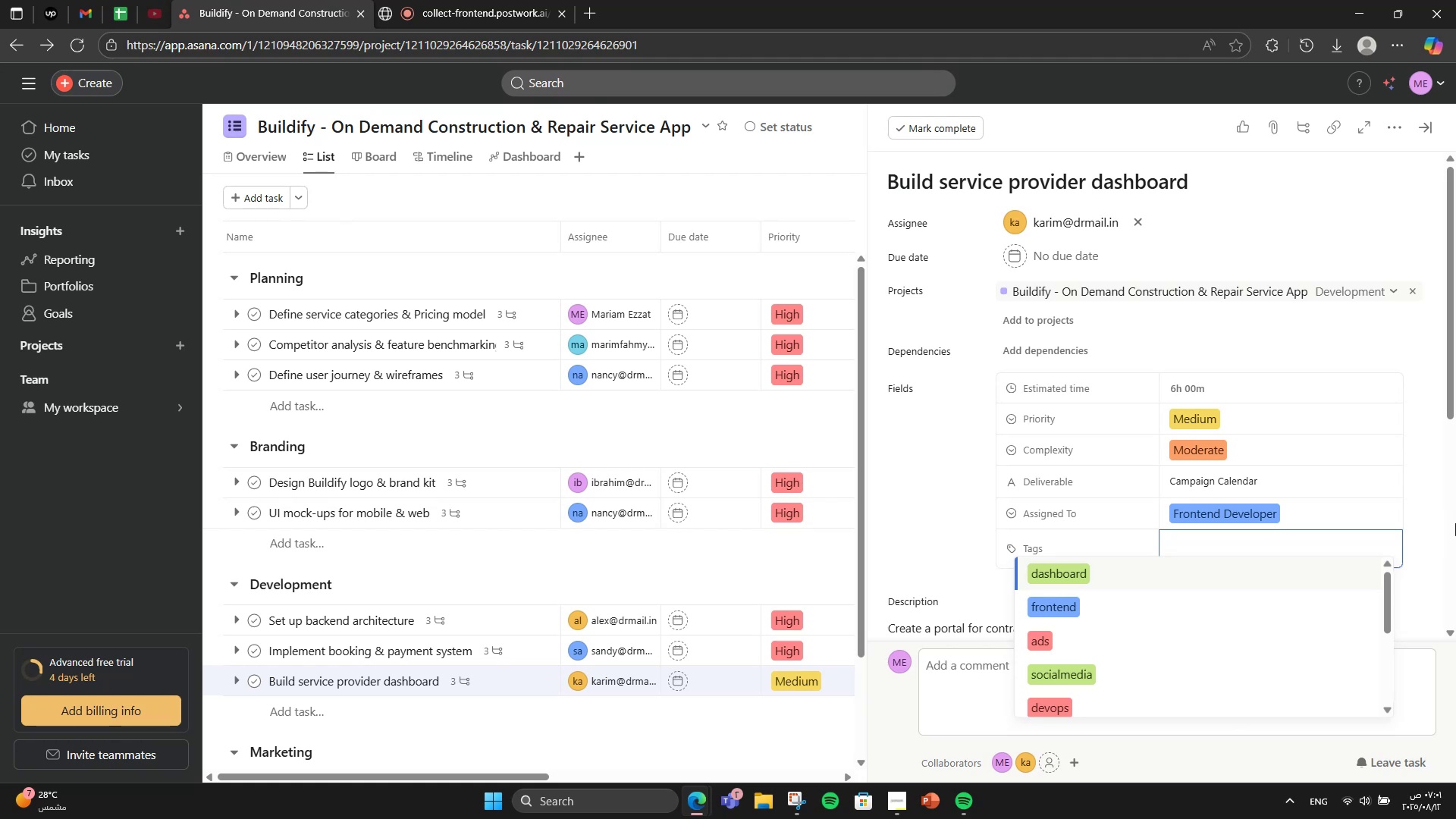 
type(fron)
 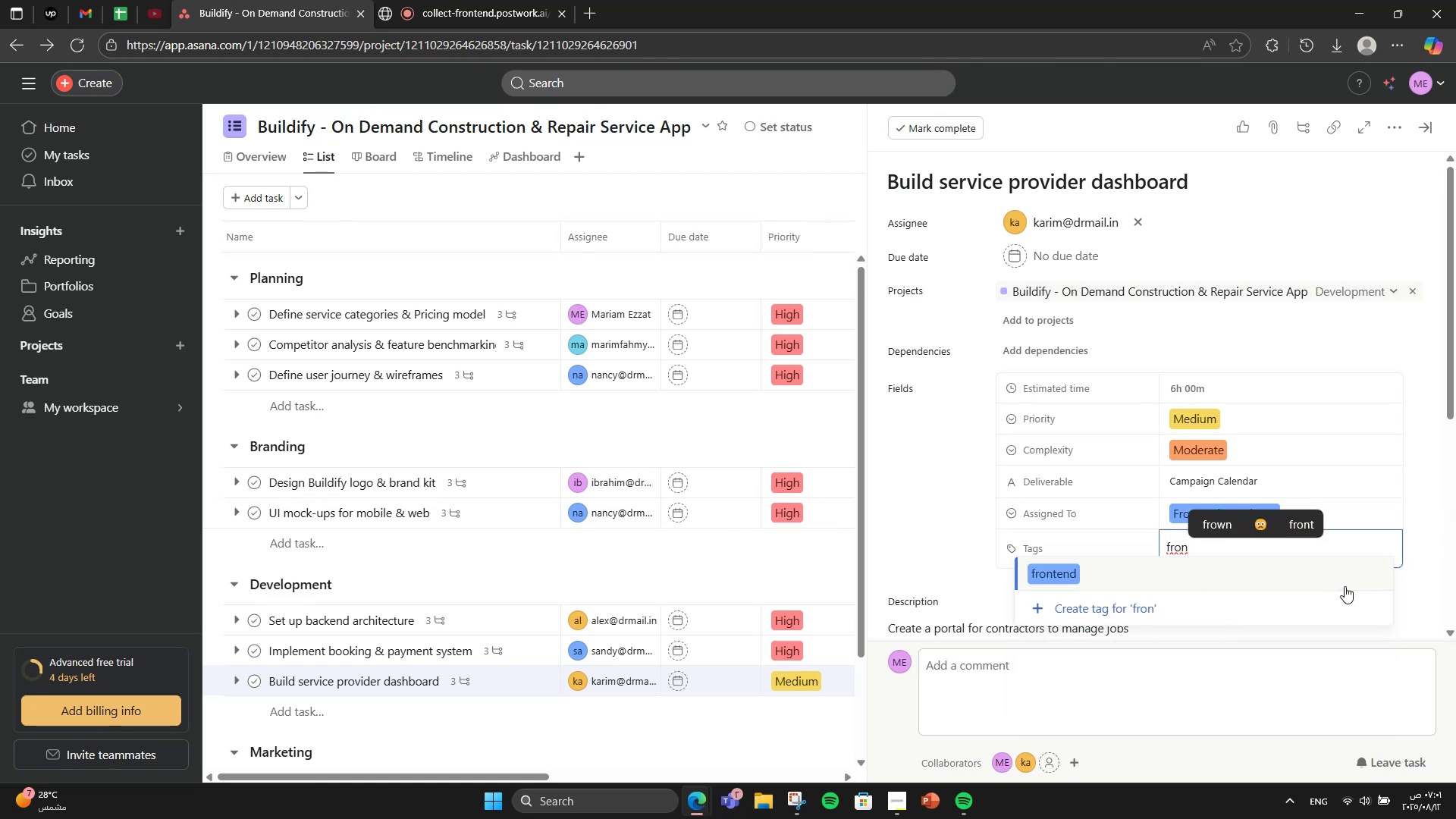 
left_click([1316, 566])
 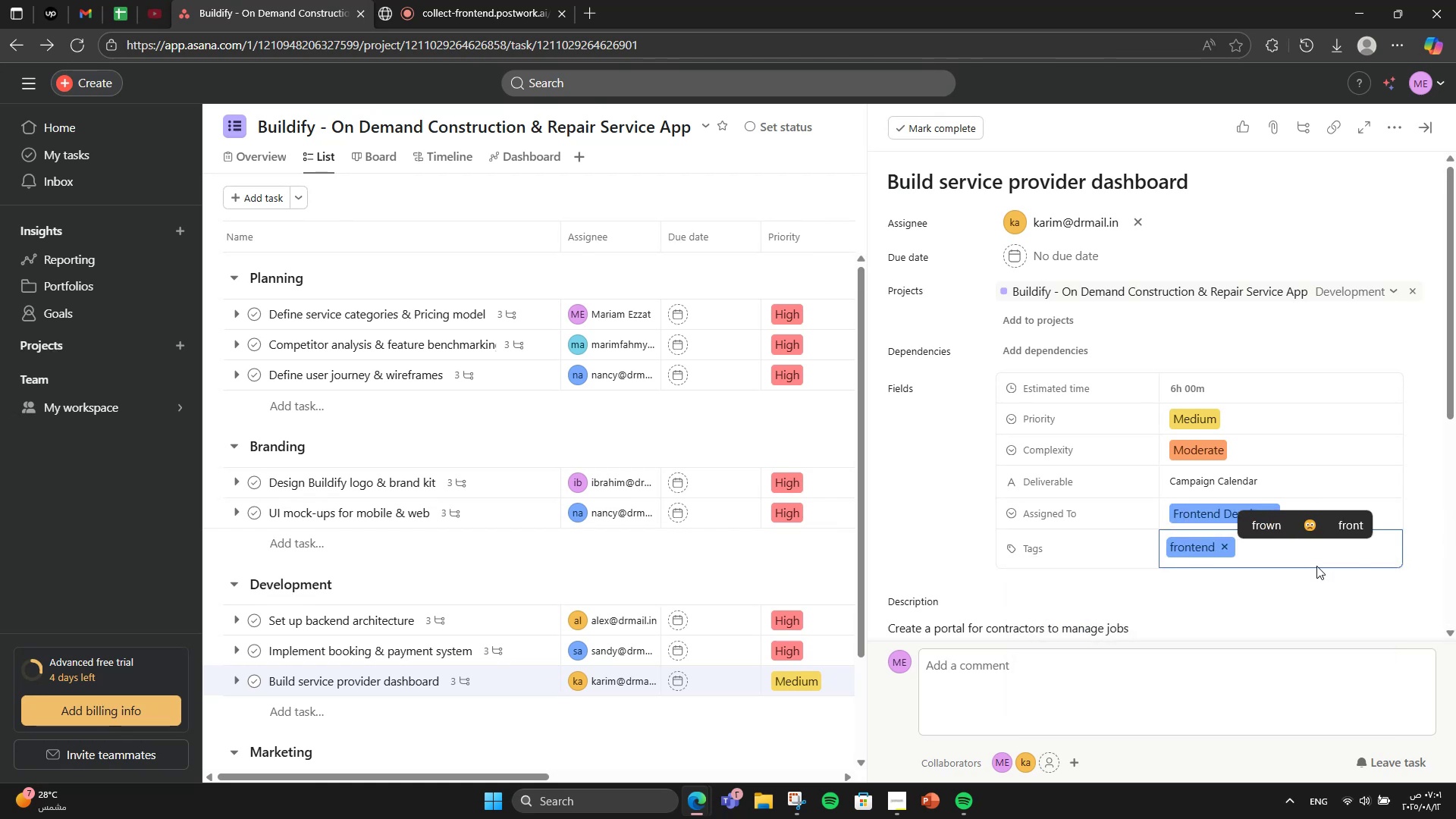 
type(dasd)
key(Backspace)
 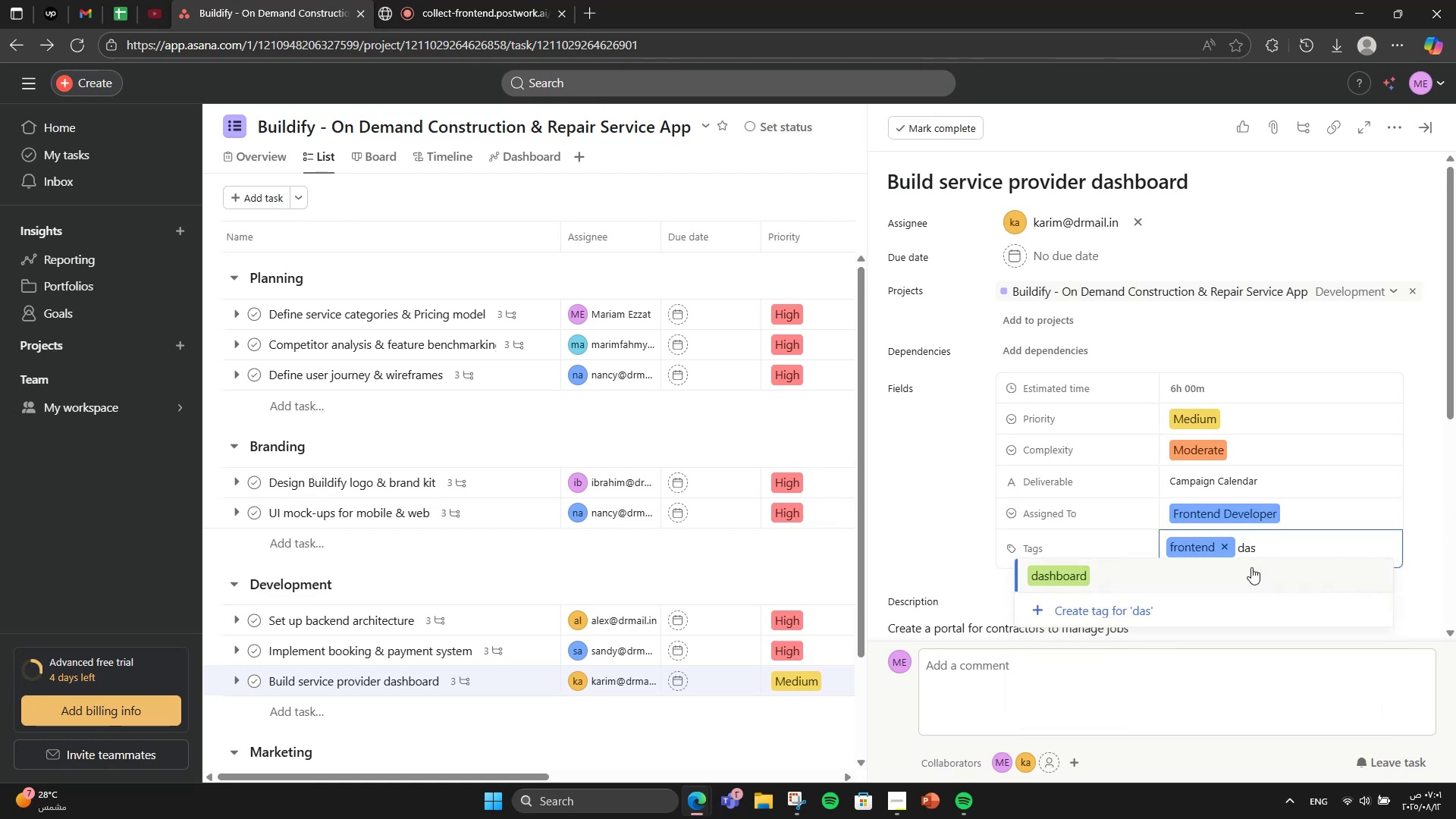 
left_click([1241, 567])
 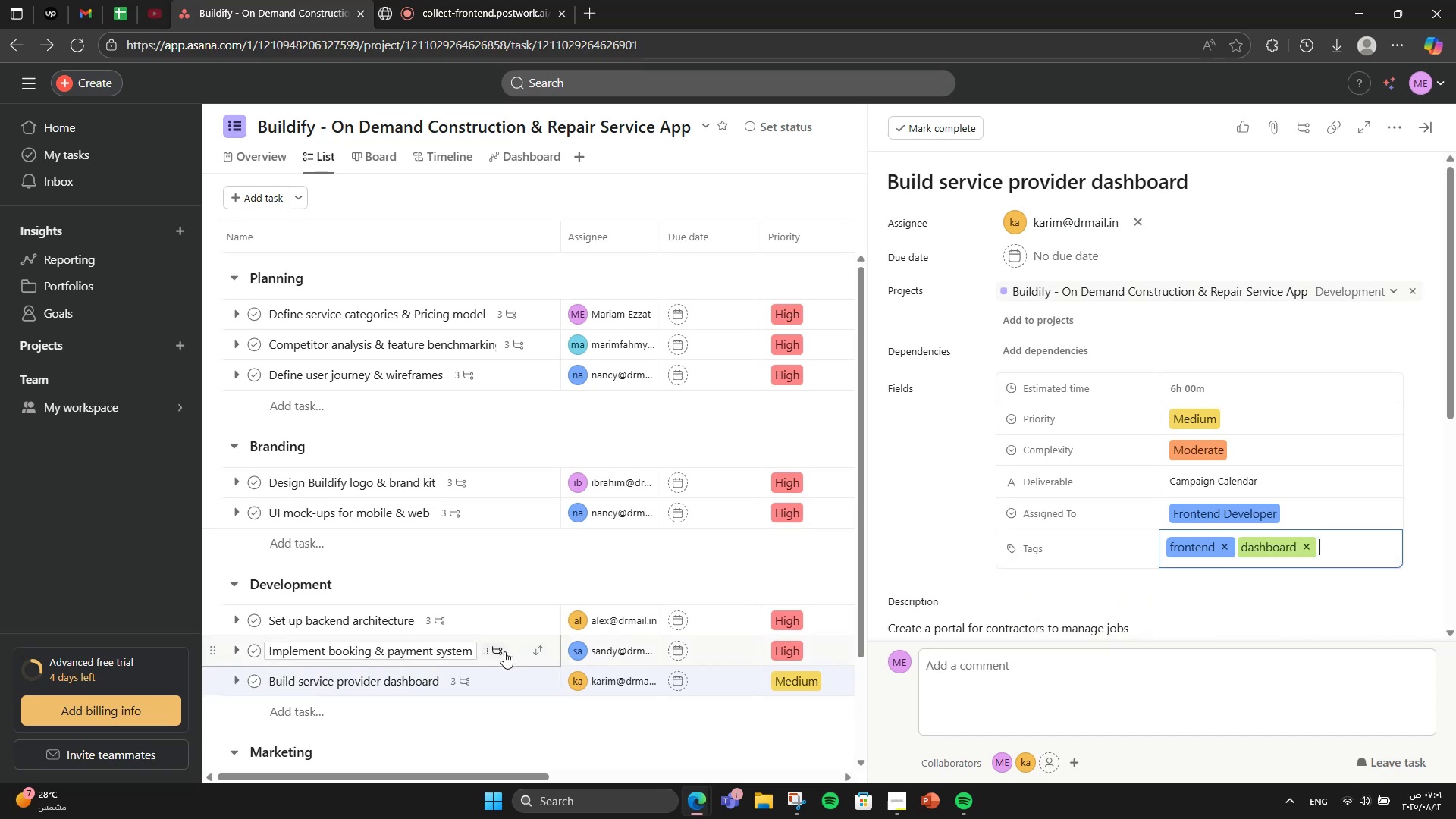 
left_click([510, 657])
 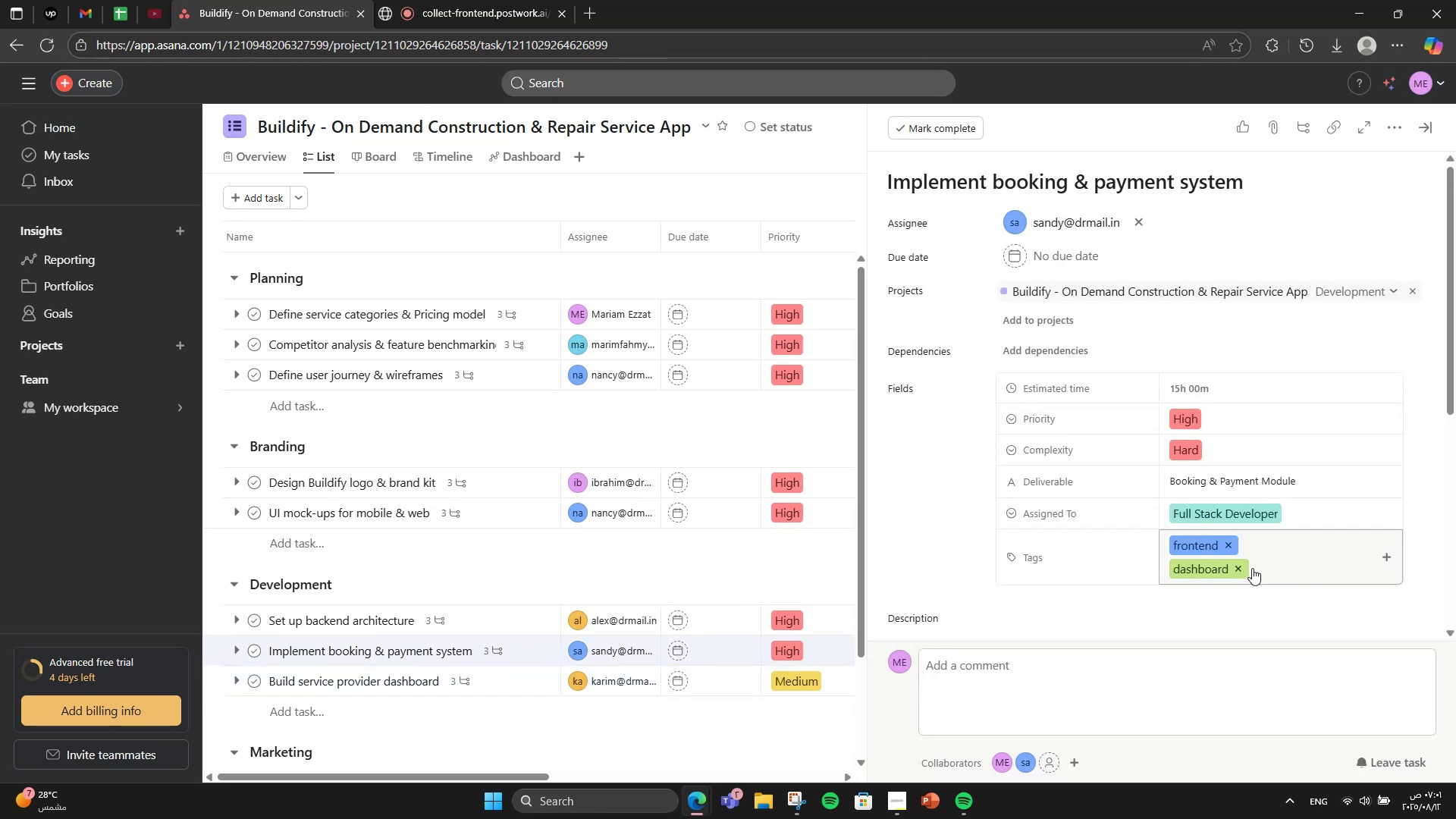 
left_click([1230, 543])
 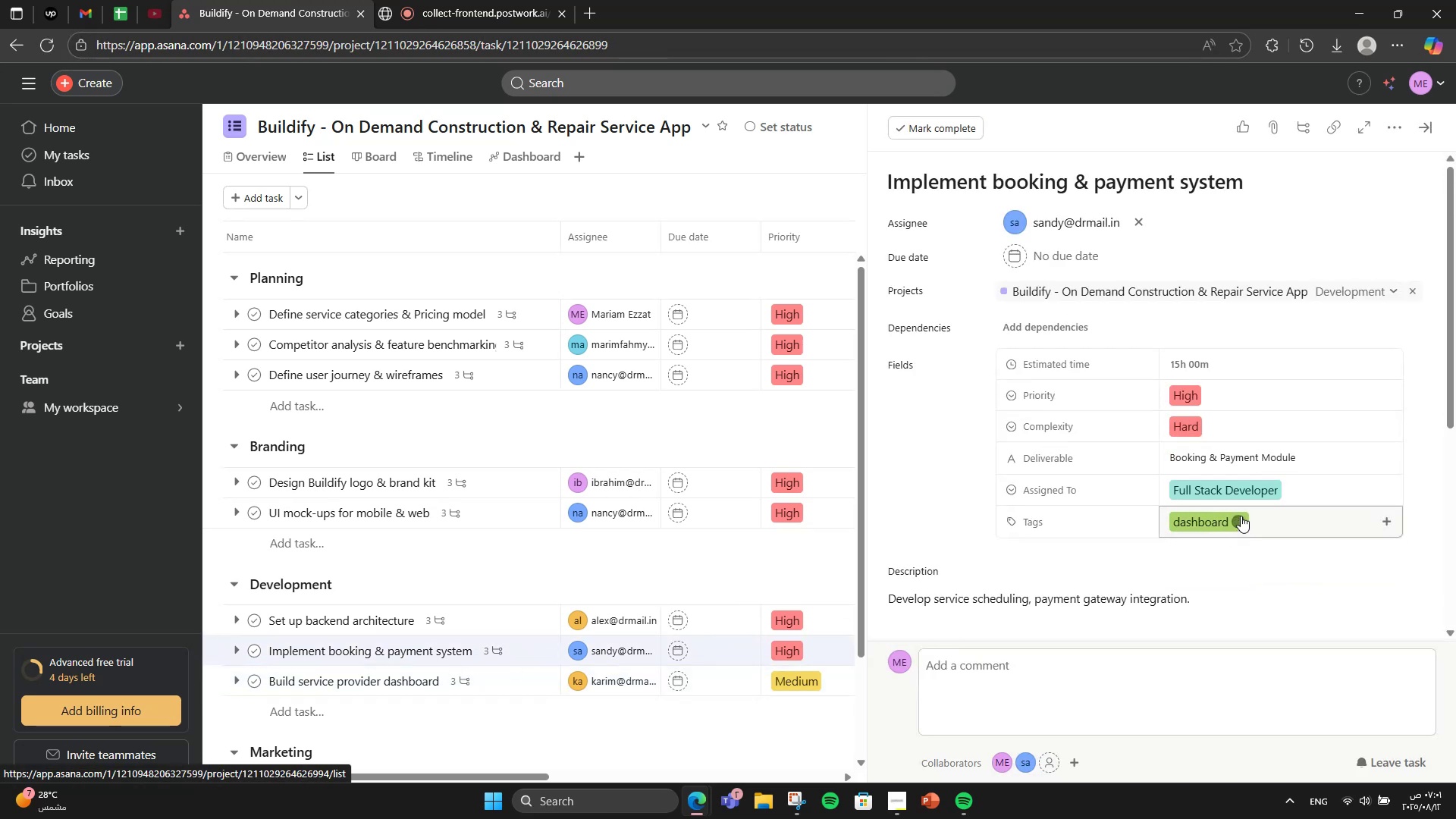 
left_click([1241, 516])
 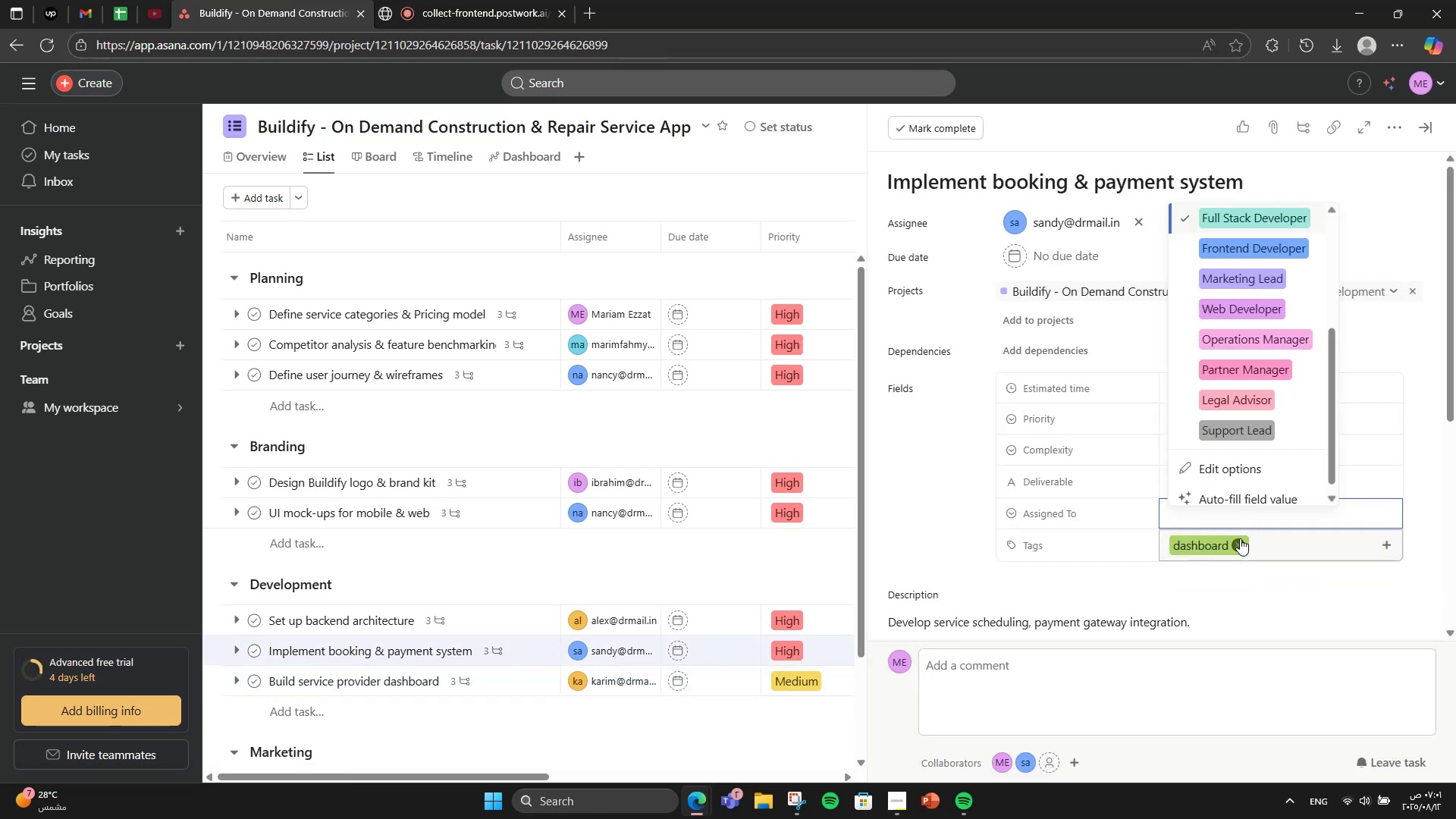 
left_click([1240, 538])
 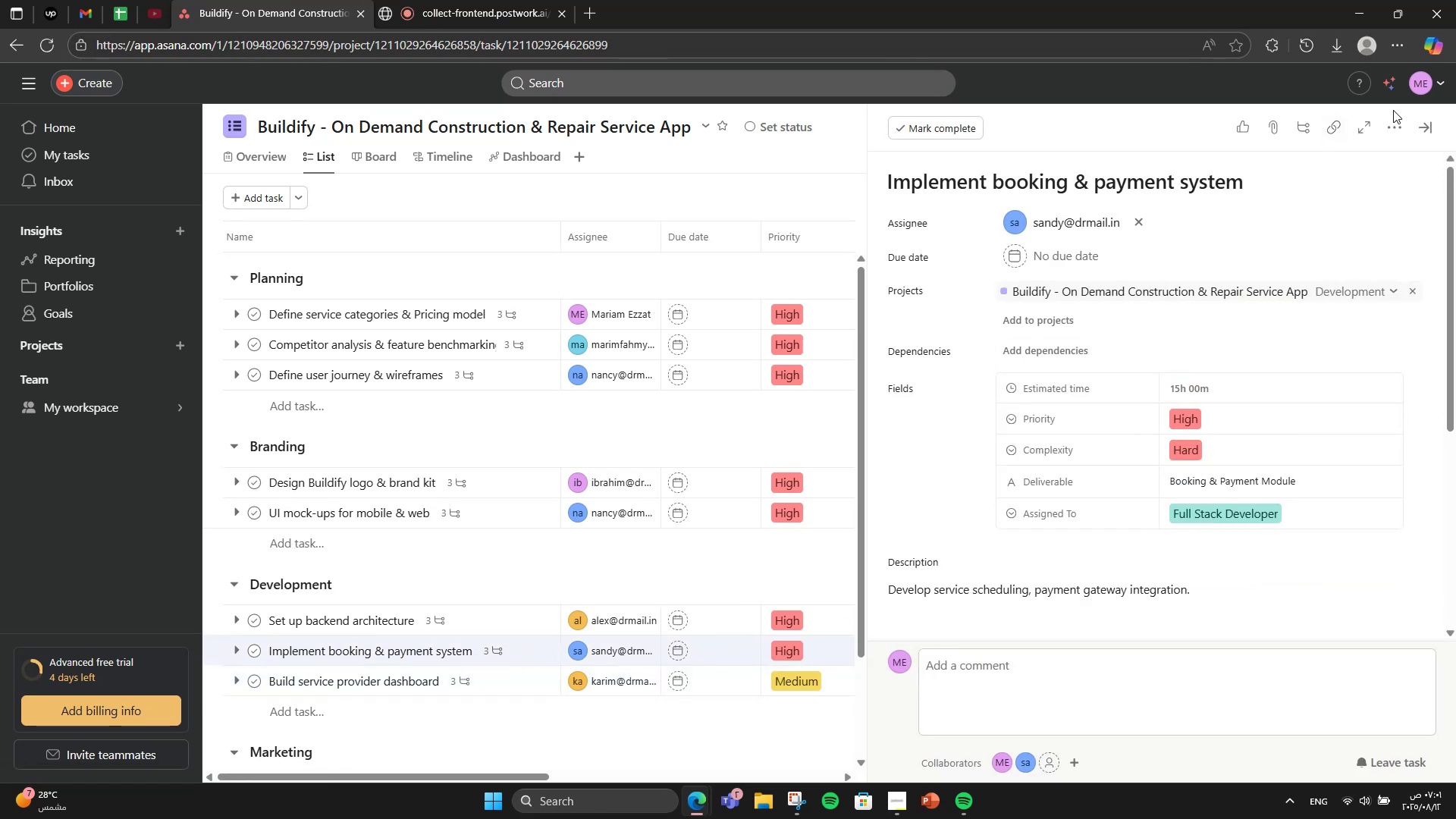 
left_click([1391, 124])
 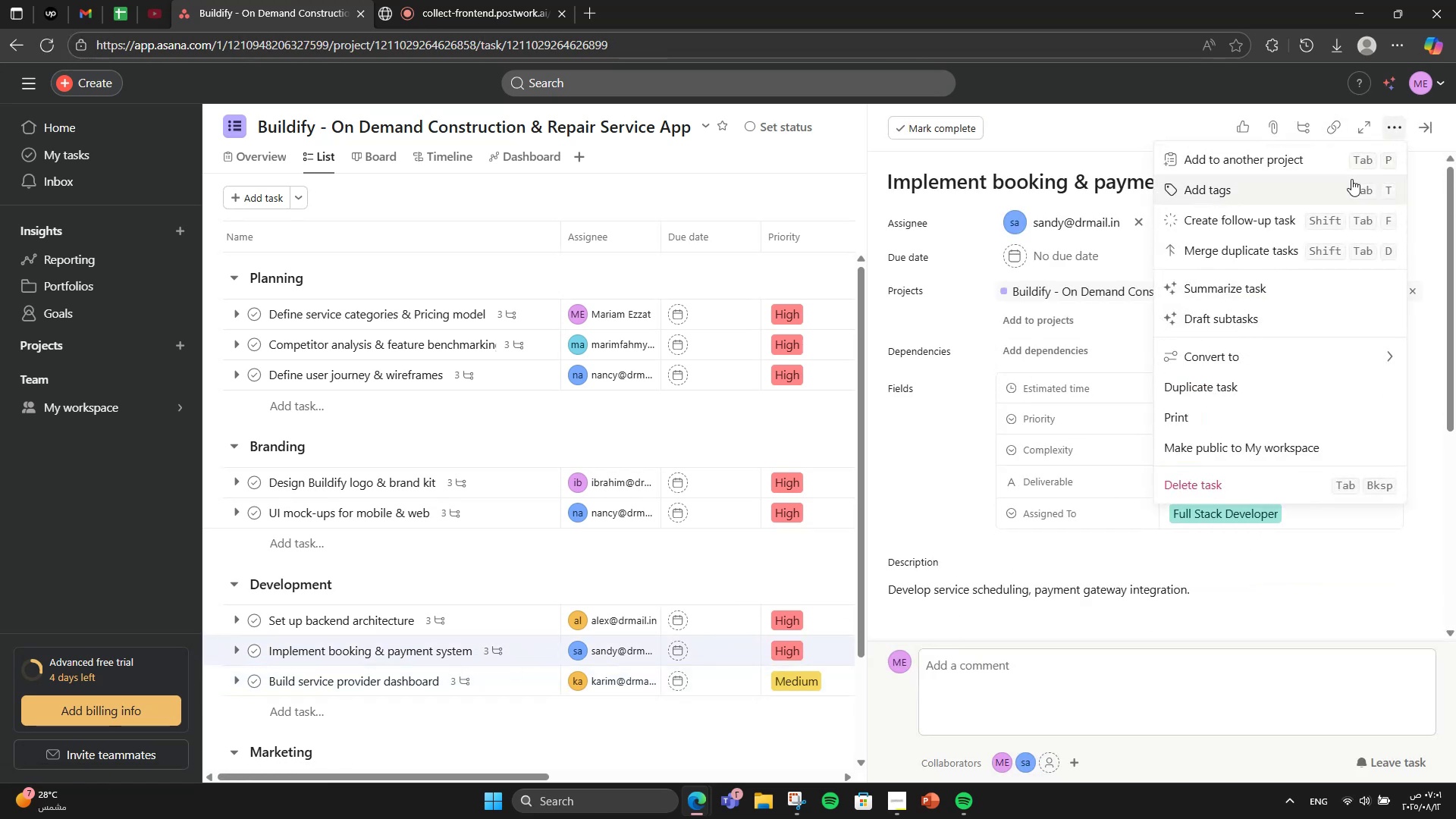 
left_click([1345, 180])
 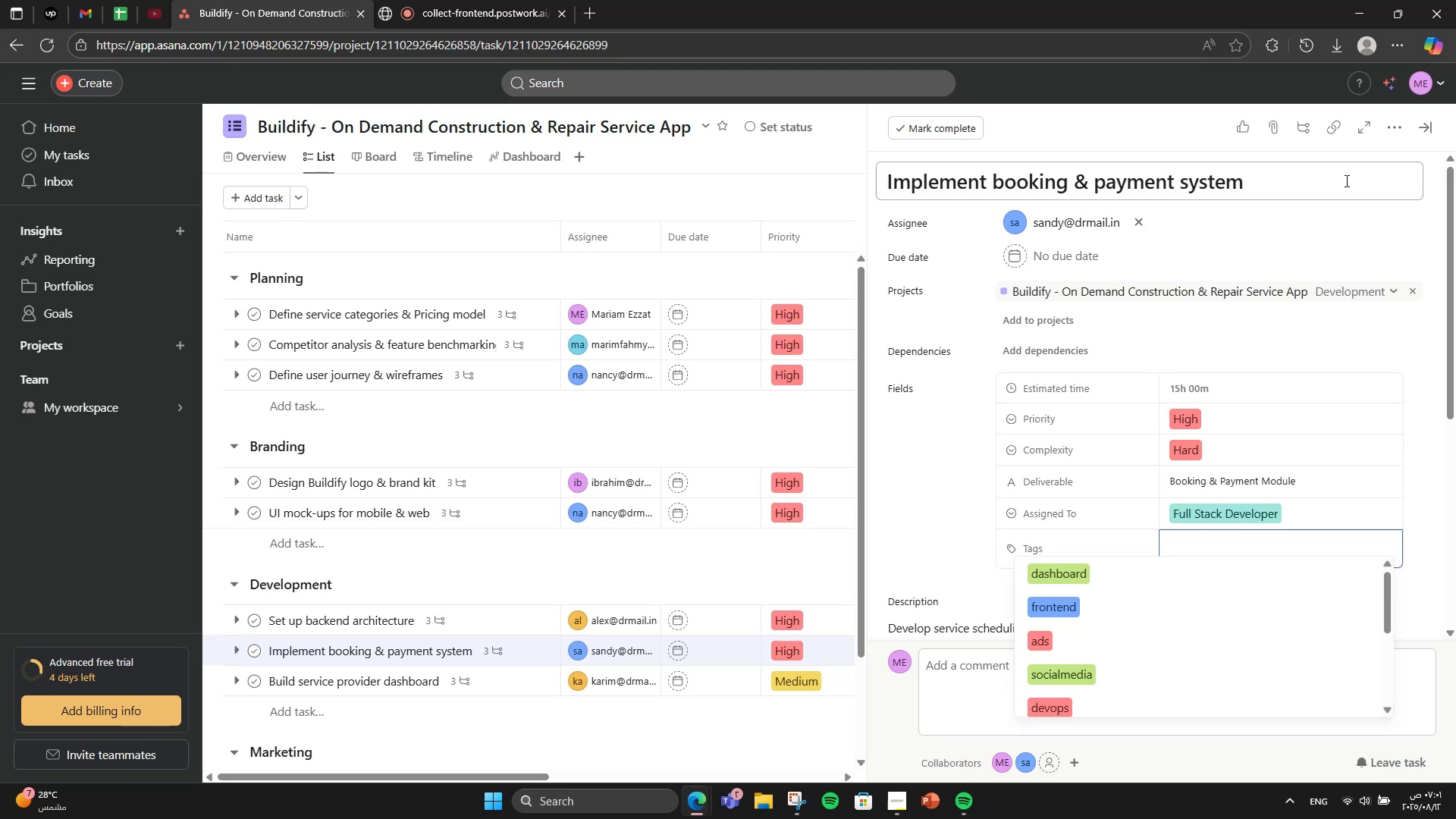 
type(paymen)
 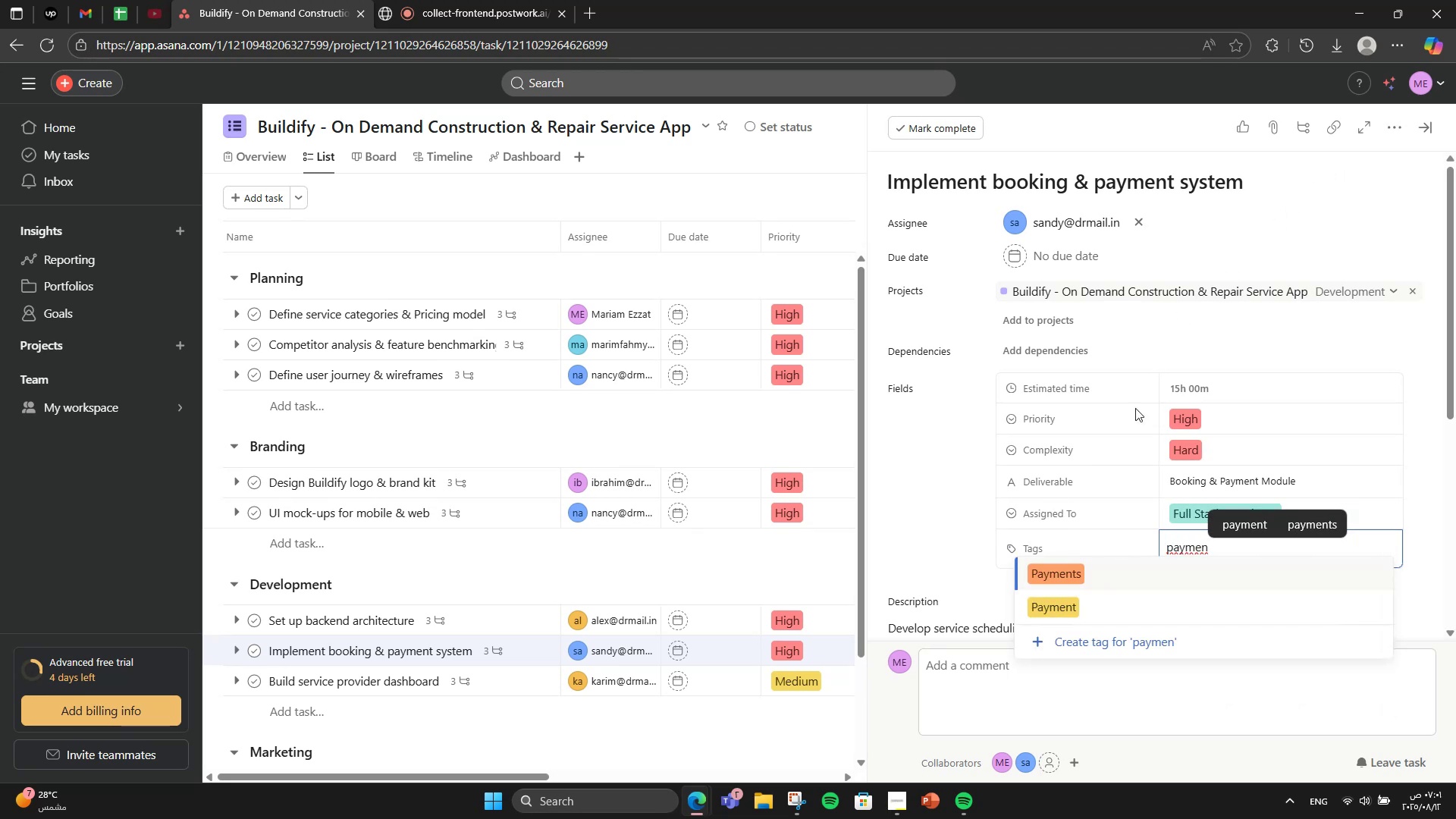 
left_click([1047, 578])
 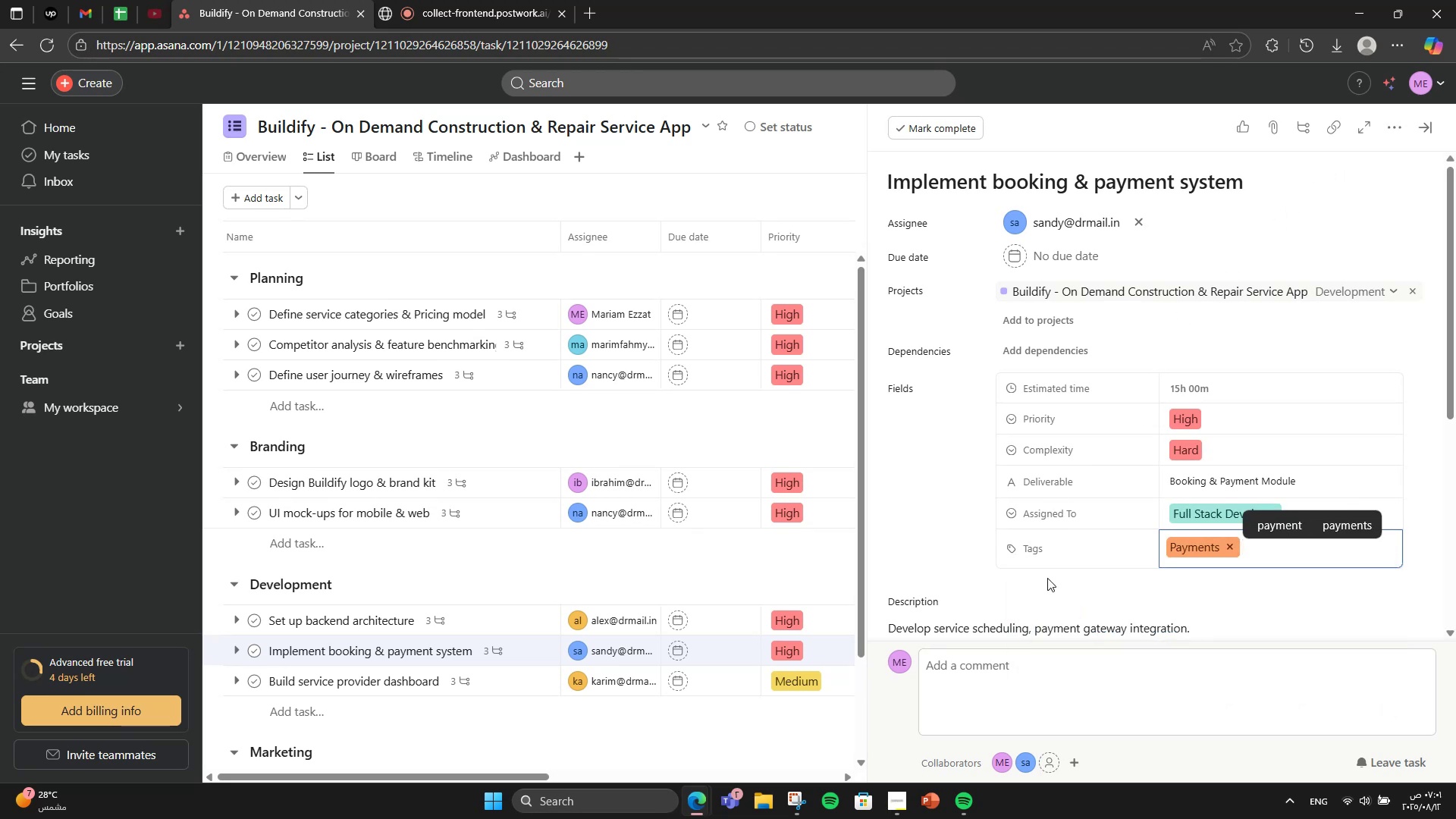 
type(book)
 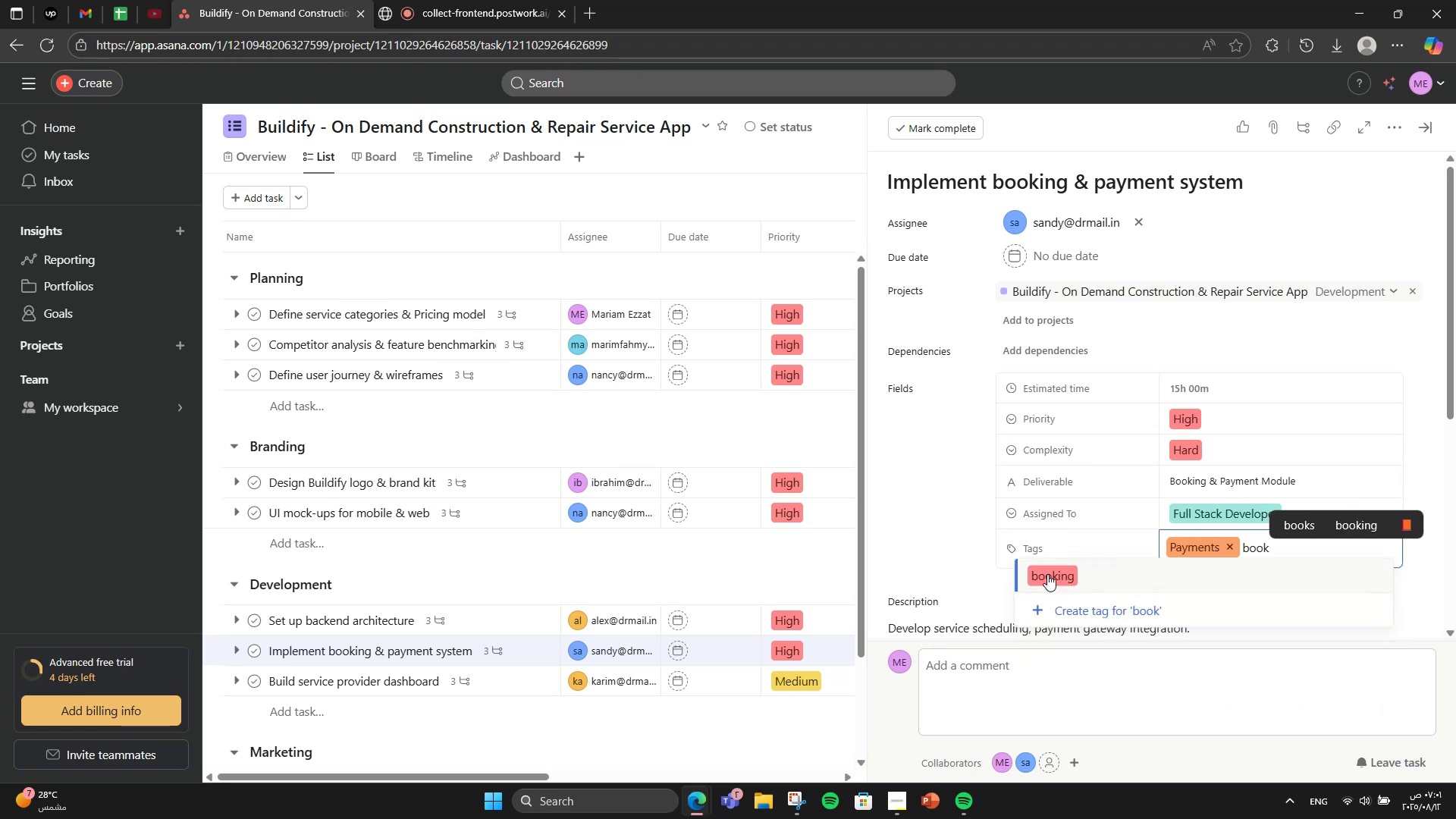 
left_click([1047, 574])
 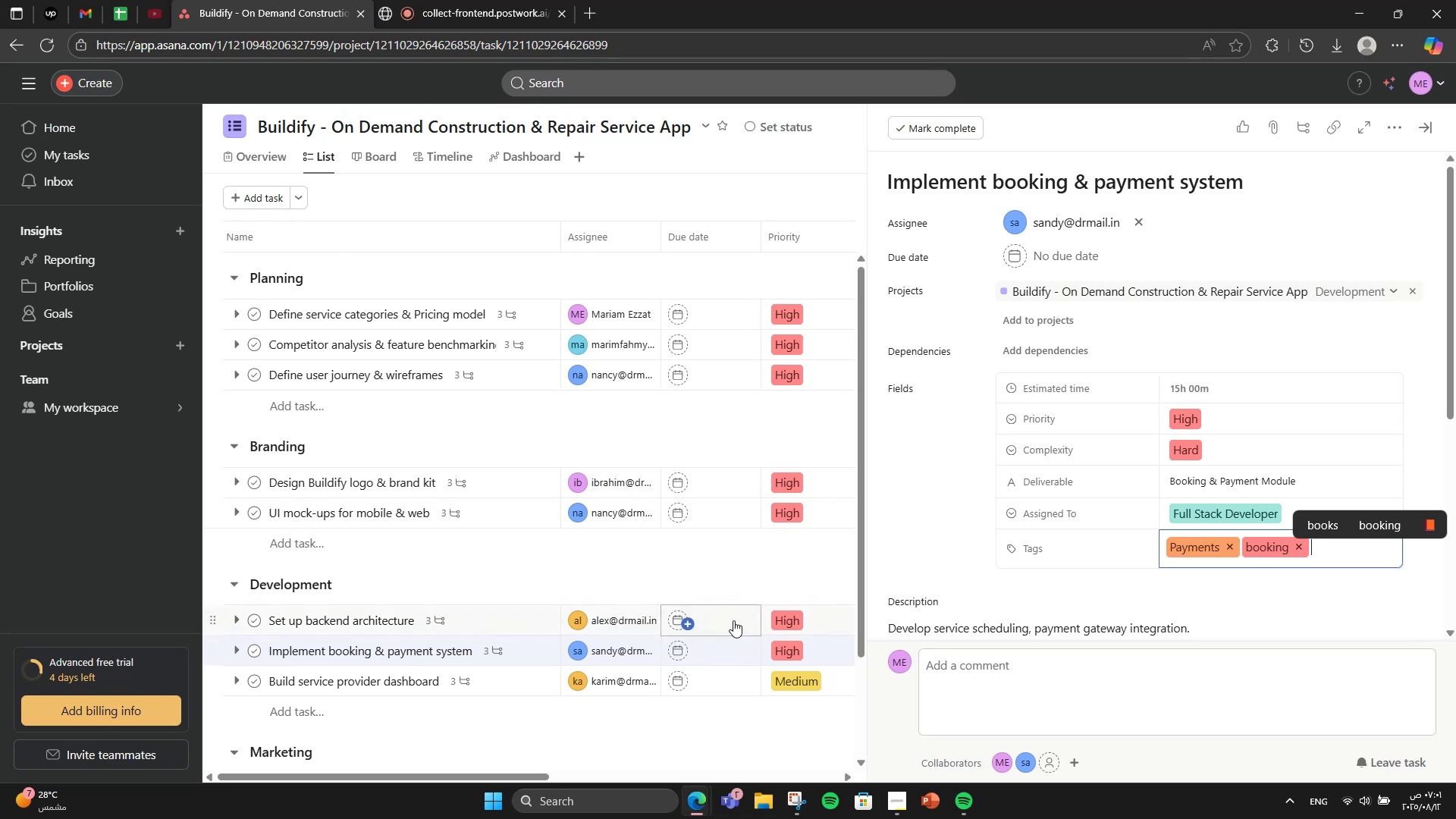 
left_click([485, 618])
 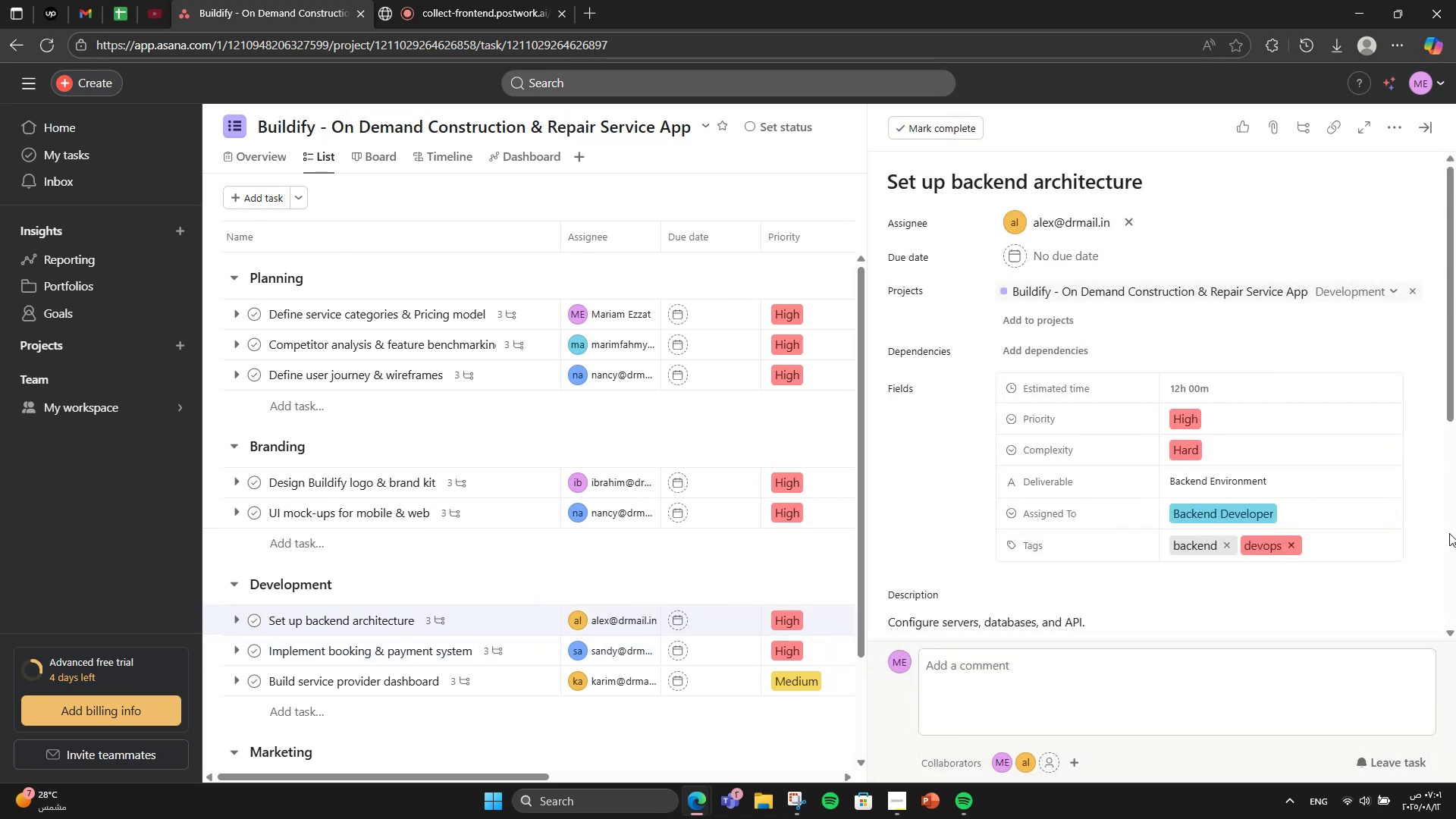 
left_click([1414, 130])
 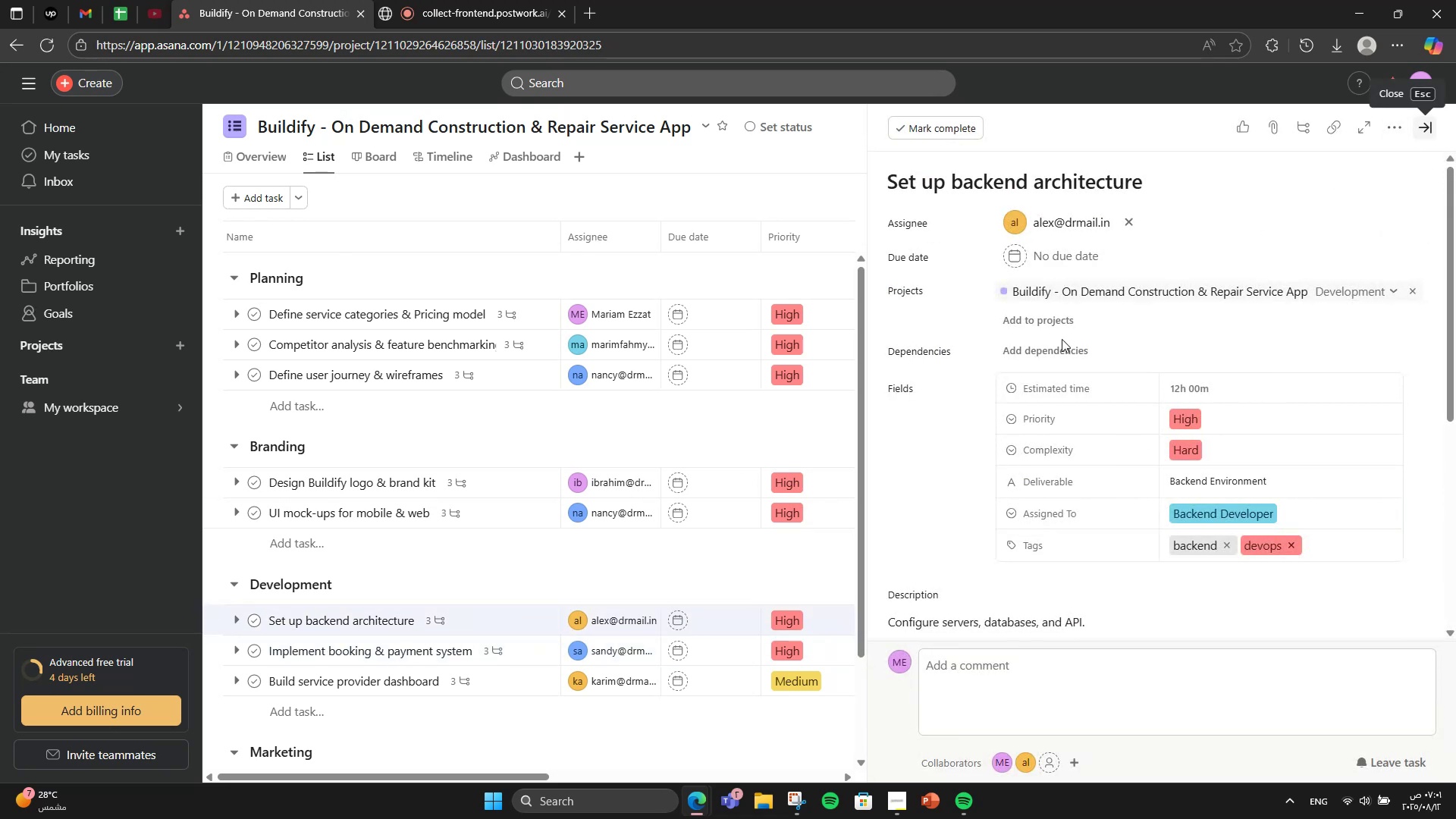 
mouse_move([717, 545])
 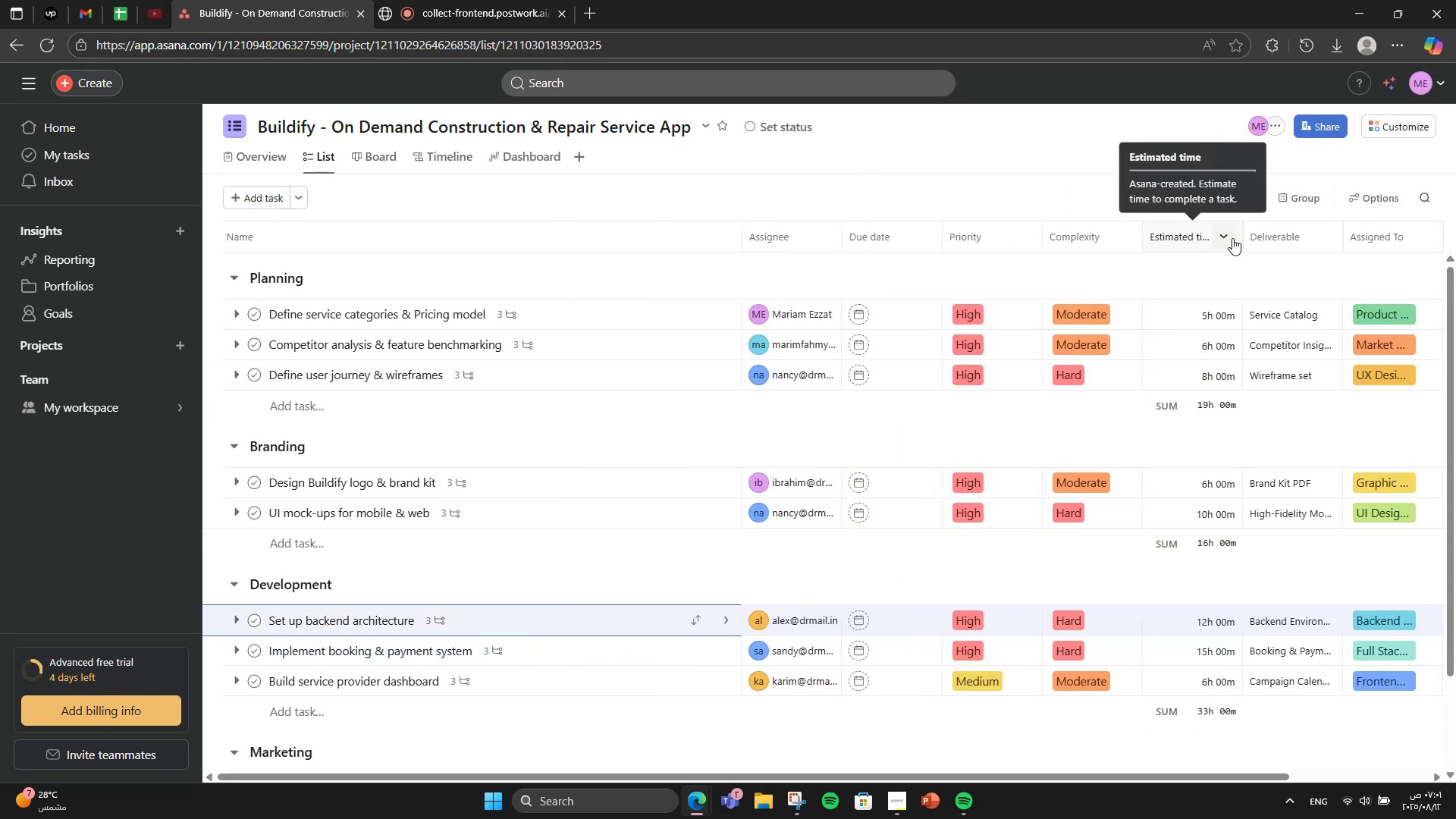 
left_click([1232, 238])
 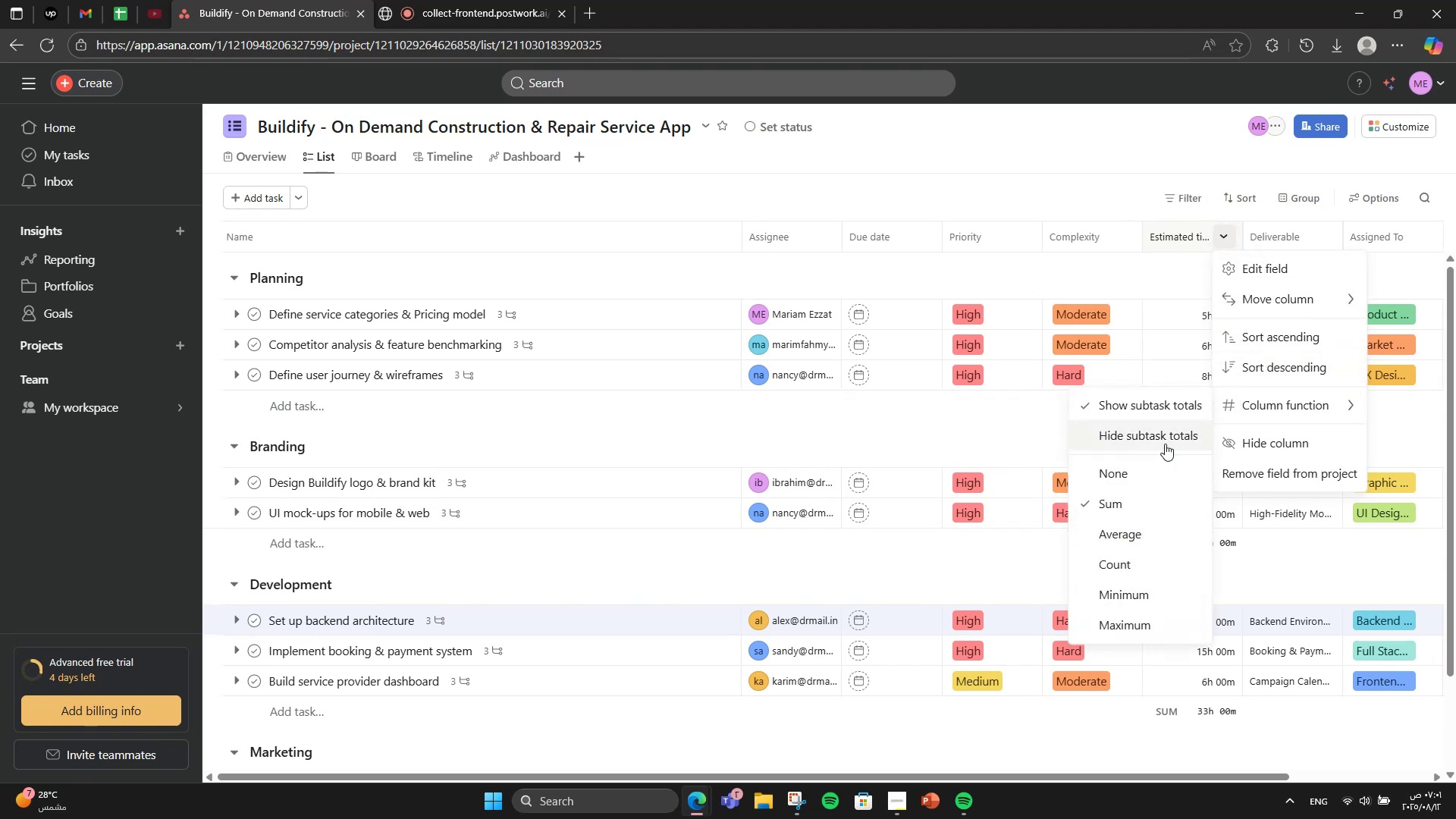 
left_click([1136, 470])
 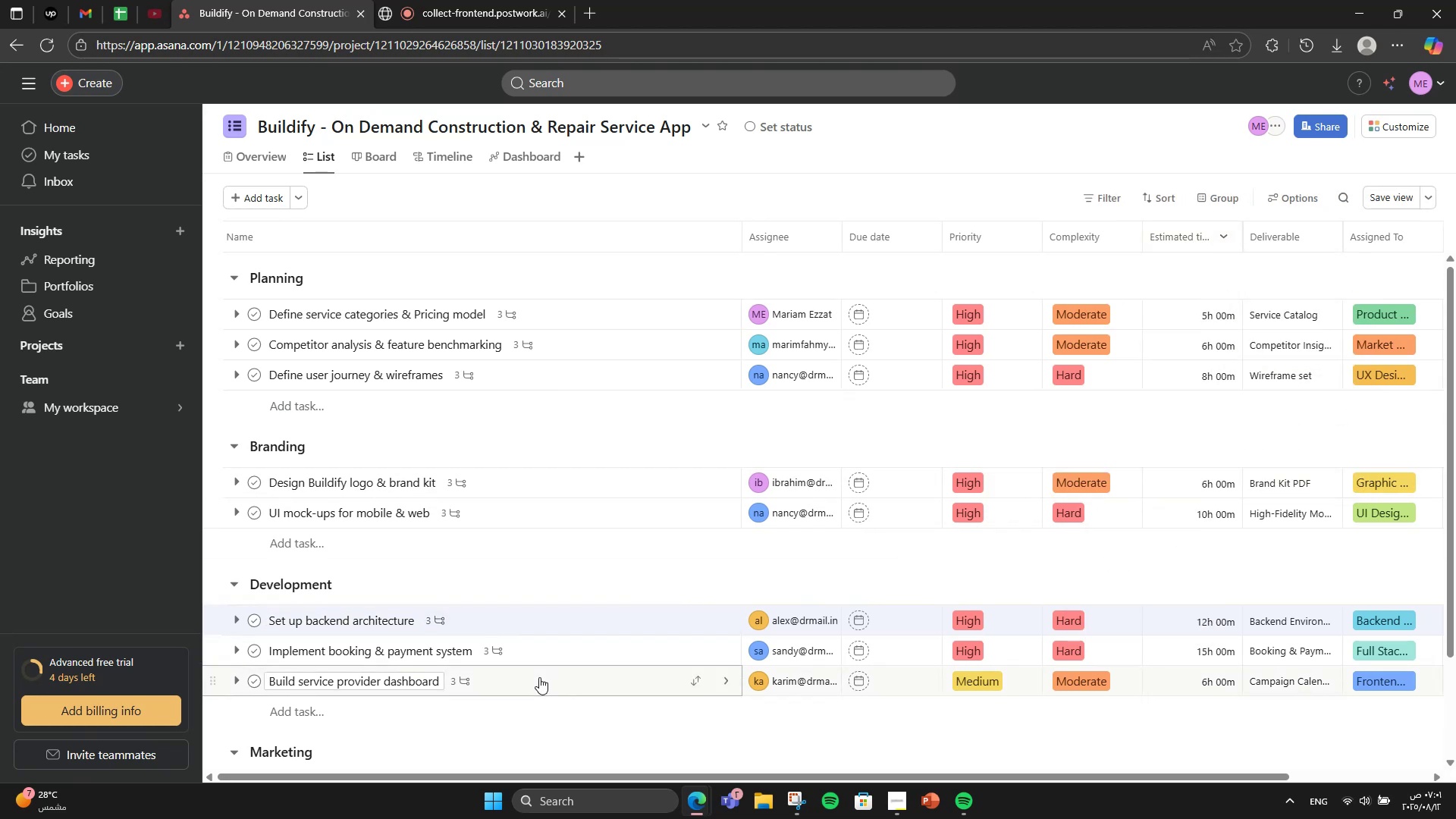 
left_click([542, 676])
 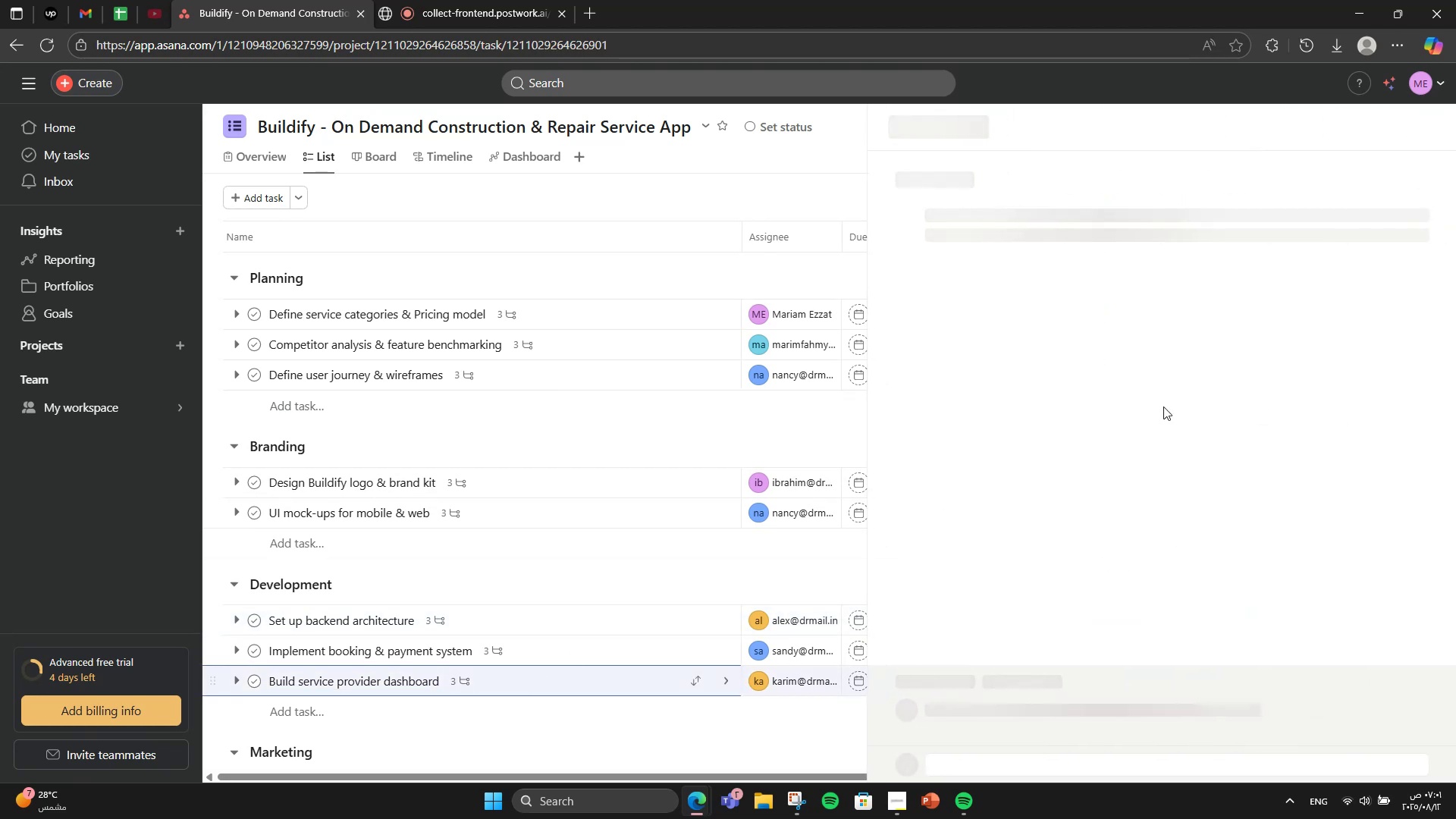 
scroll: coordinate [487, 672], scroll_direction: down, amount: 7.0
 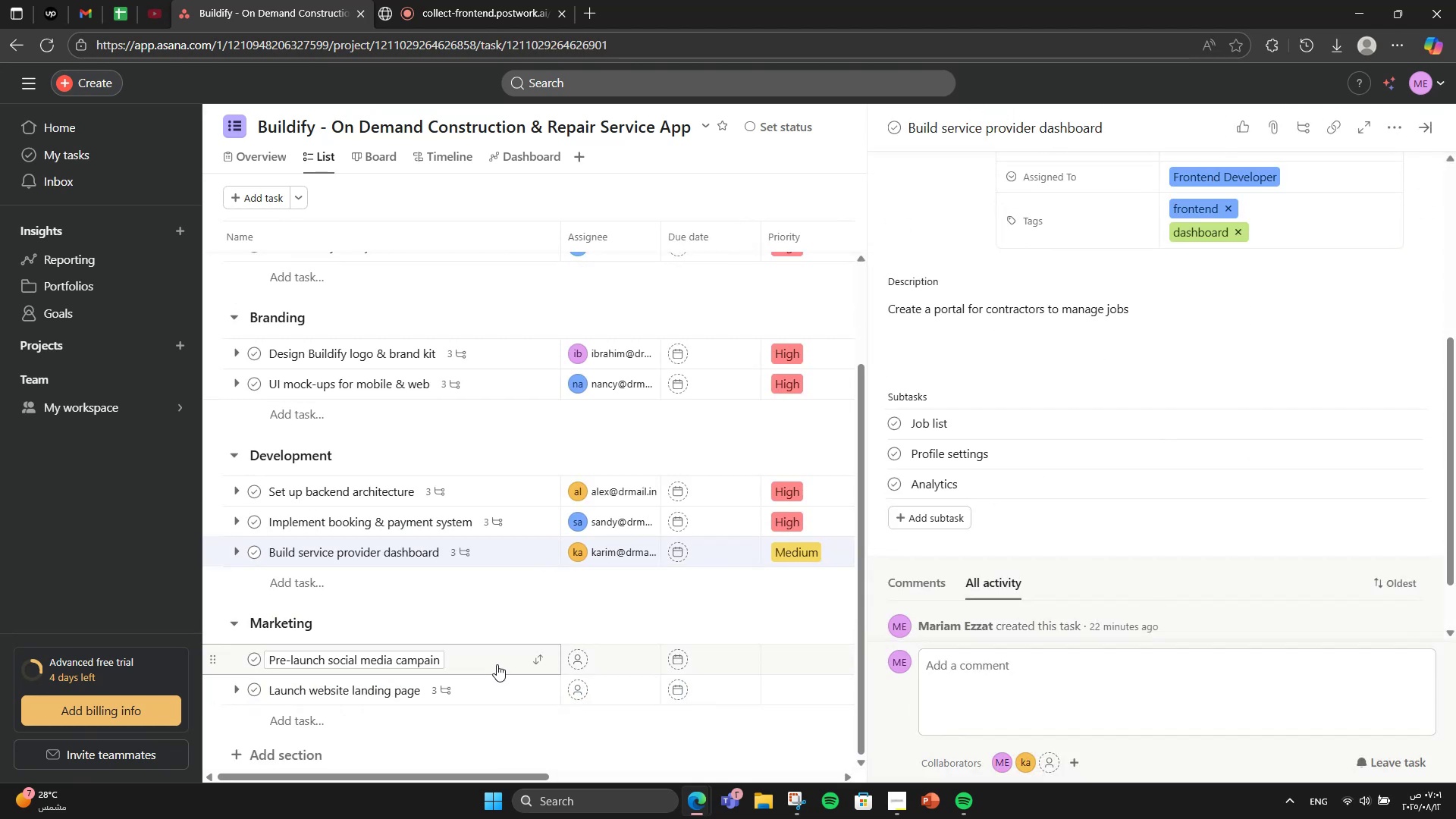 
left_click([497, 664])
 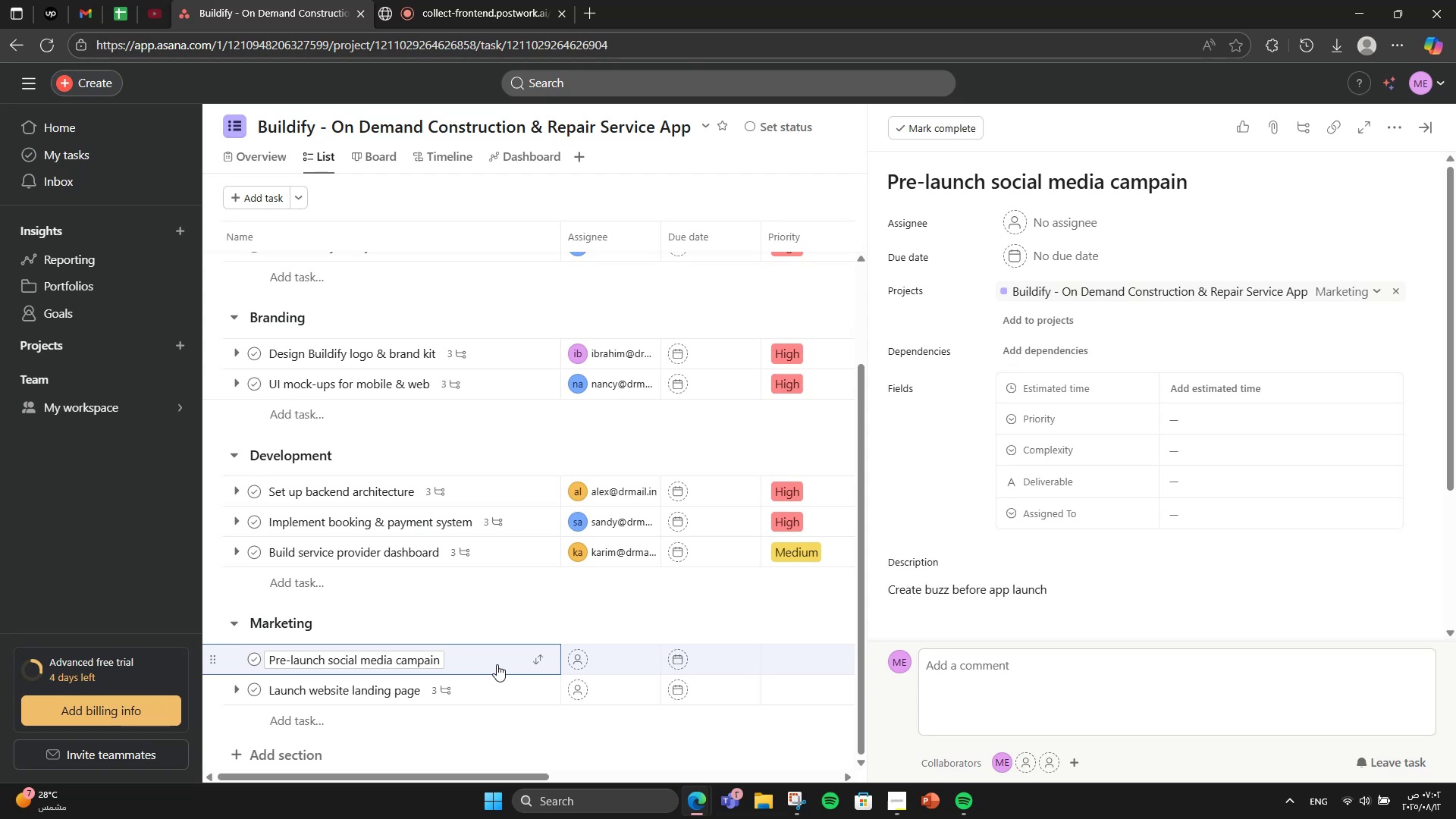 
wait(12.81)
 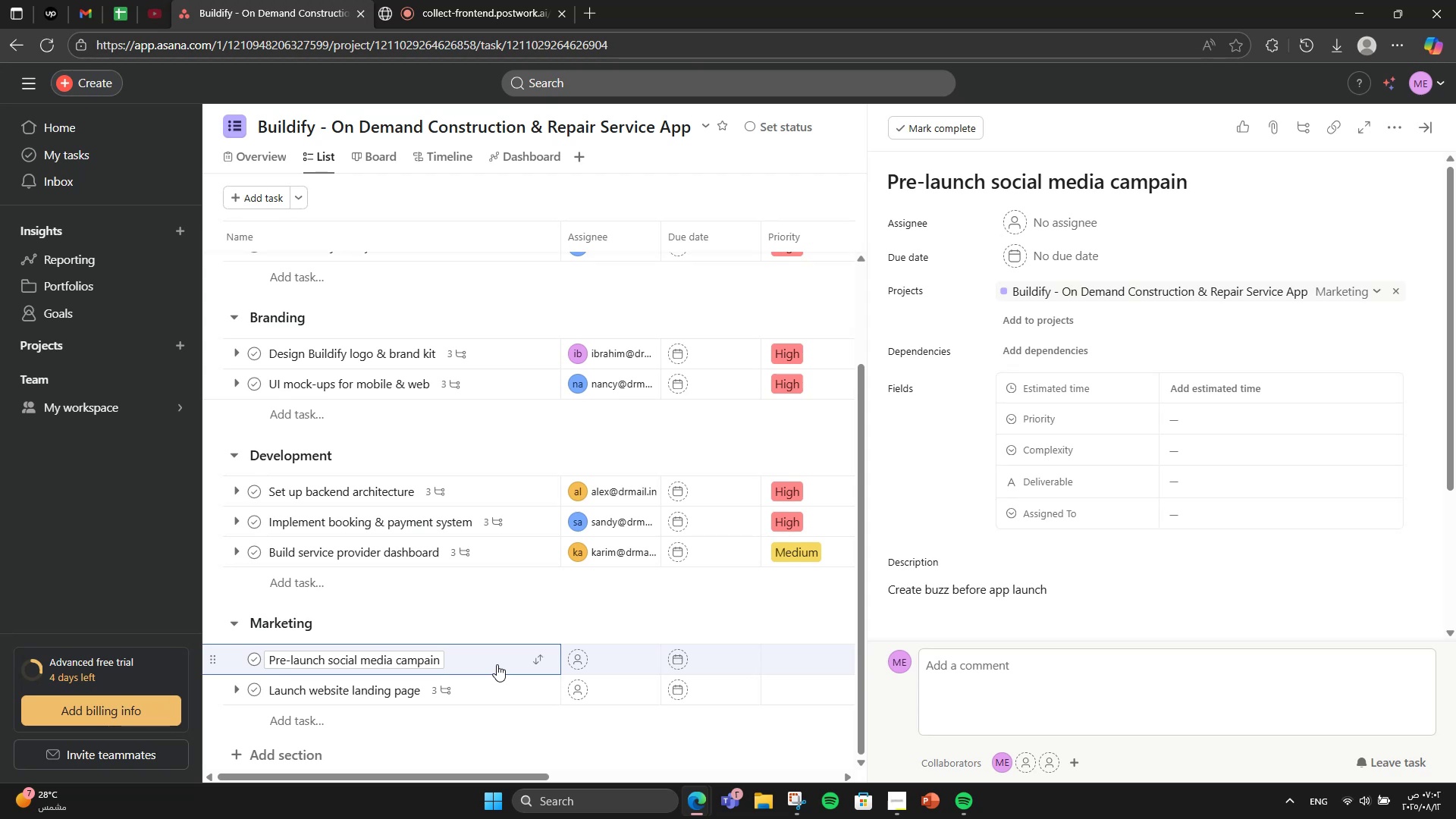 
left_click([1266, 413])
 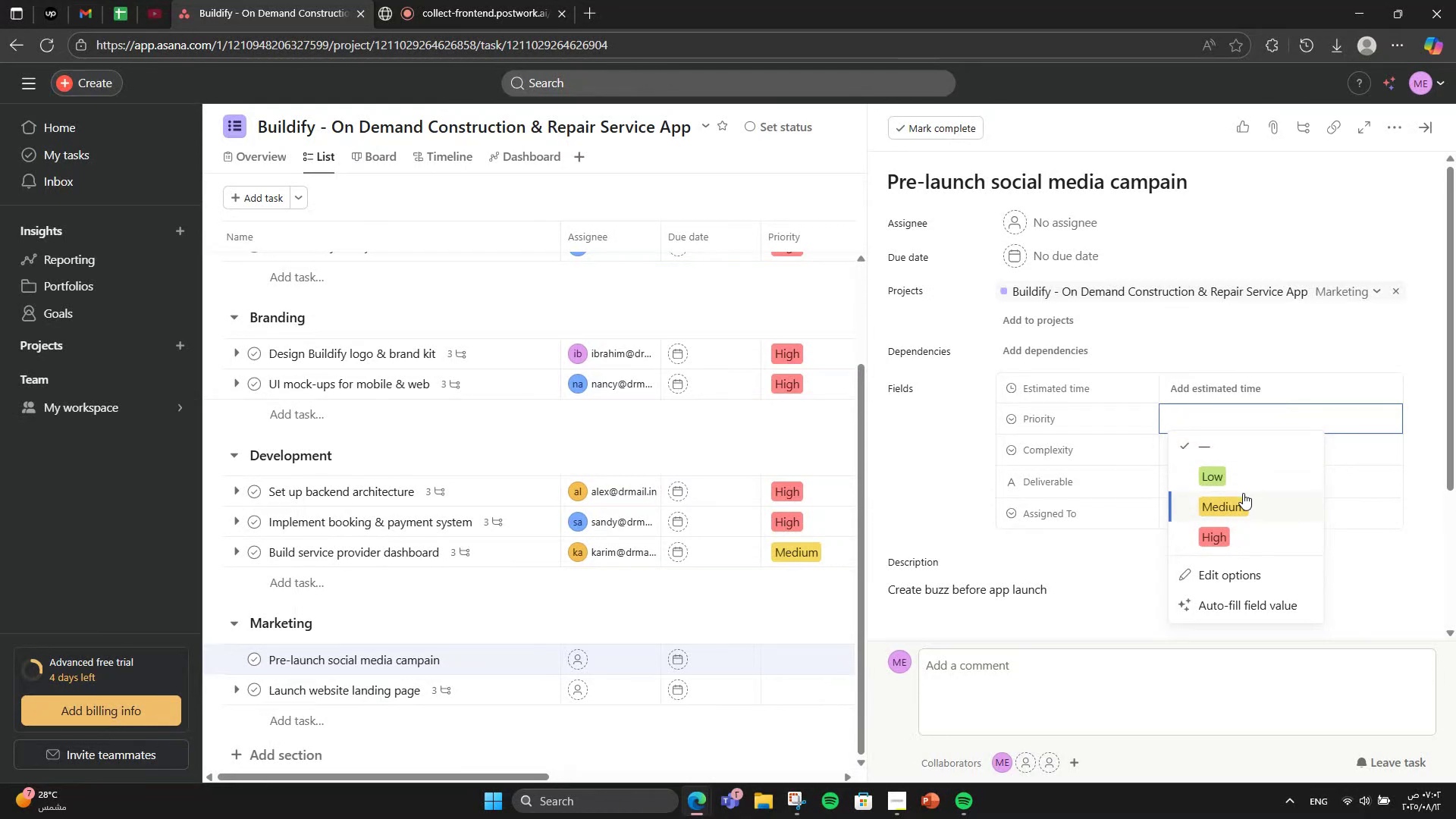 
left_click([1243, 493])
 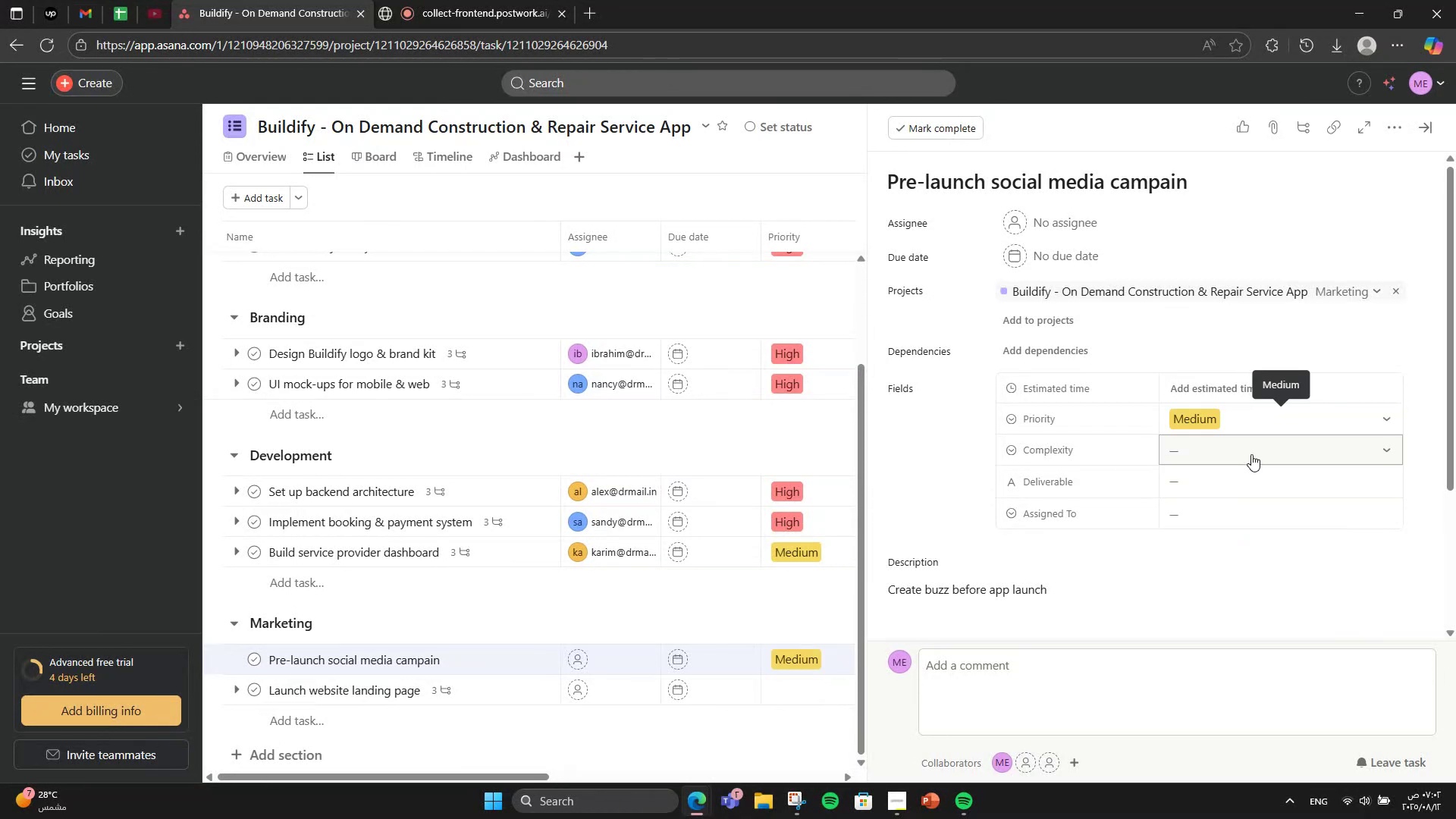 
left_click([1251, 454])
 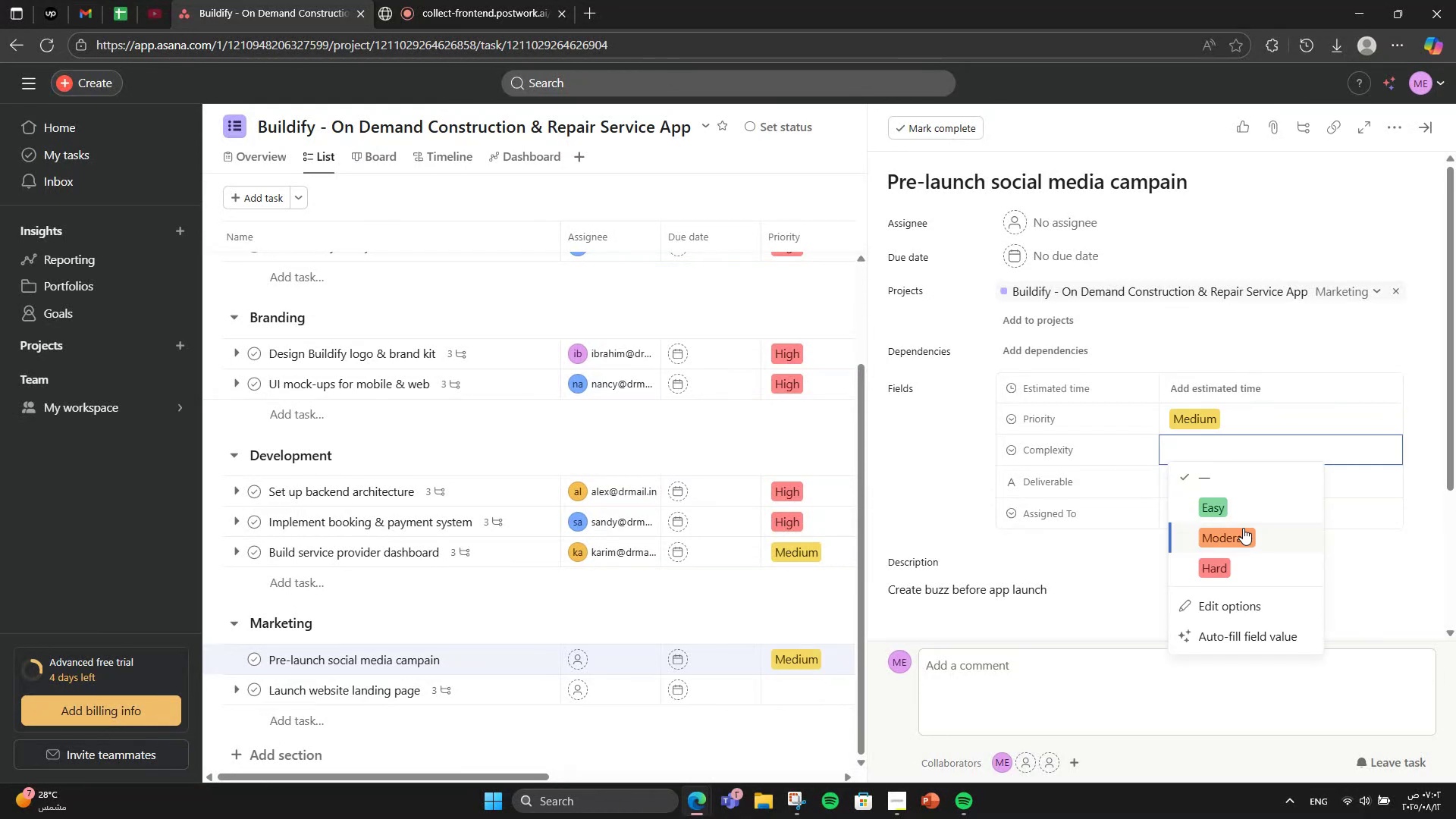 
left_click([1242, 535])
 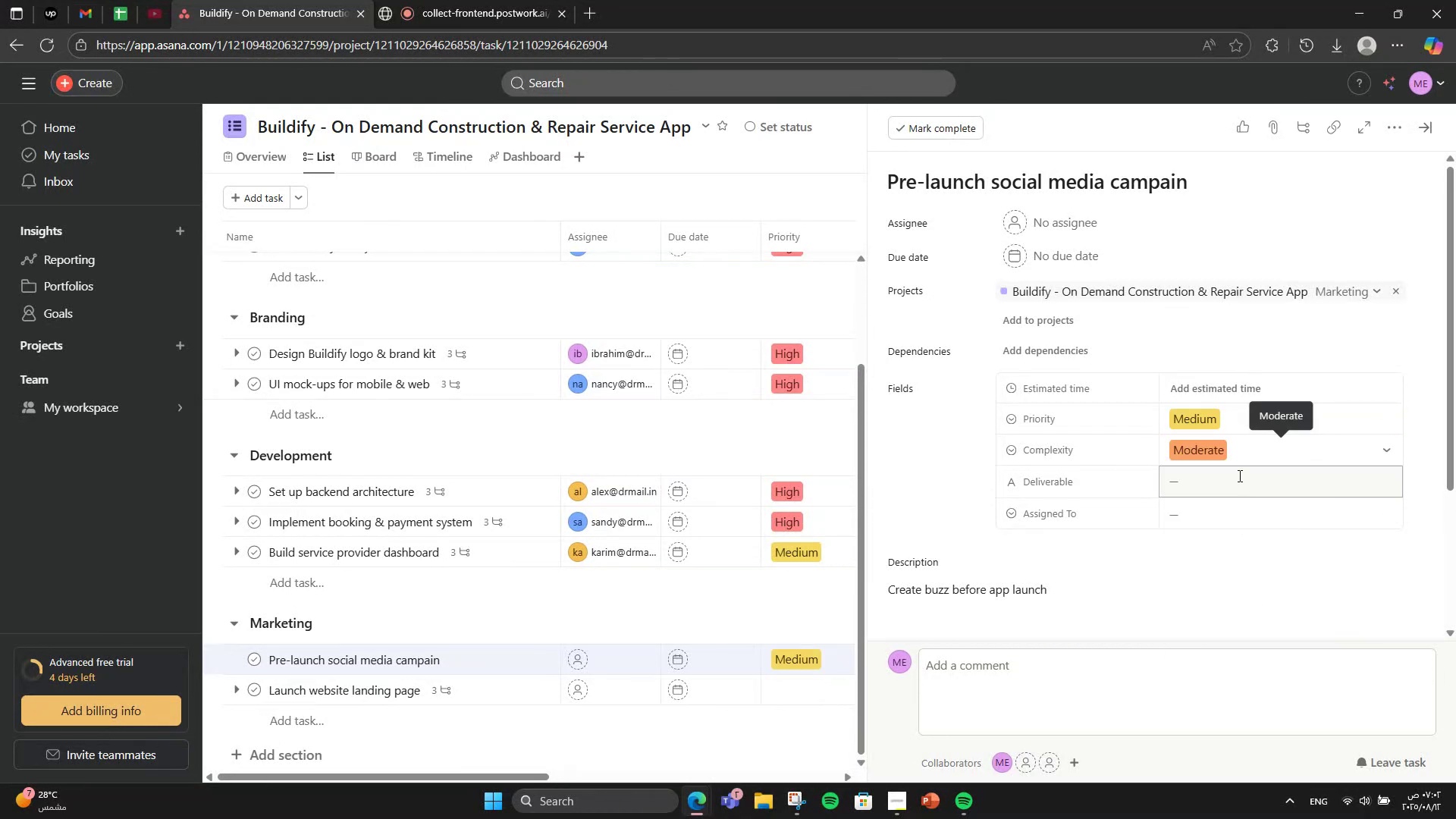 
left_click([1238, 475])
 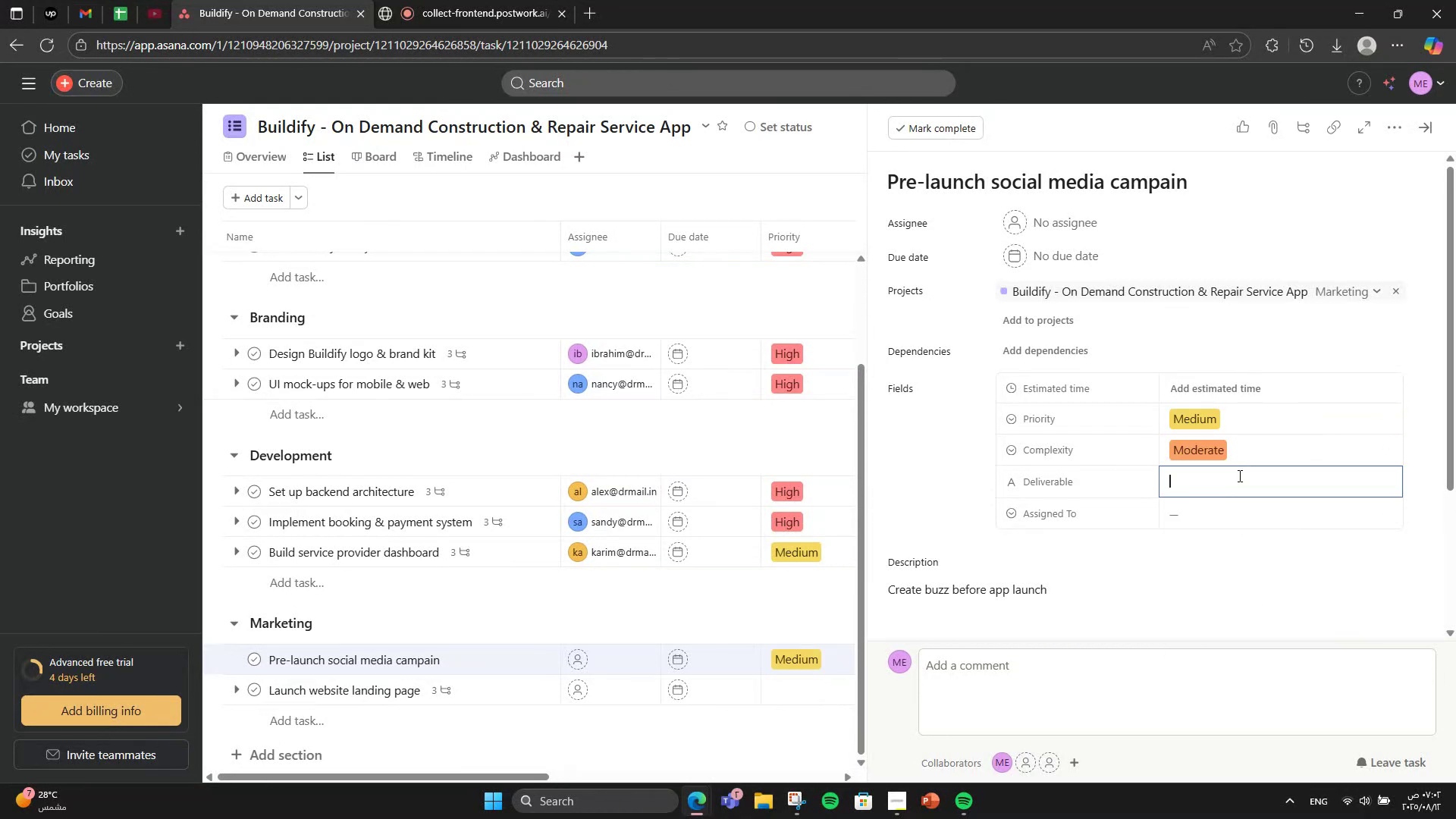 
type(Campaign Calendar)
 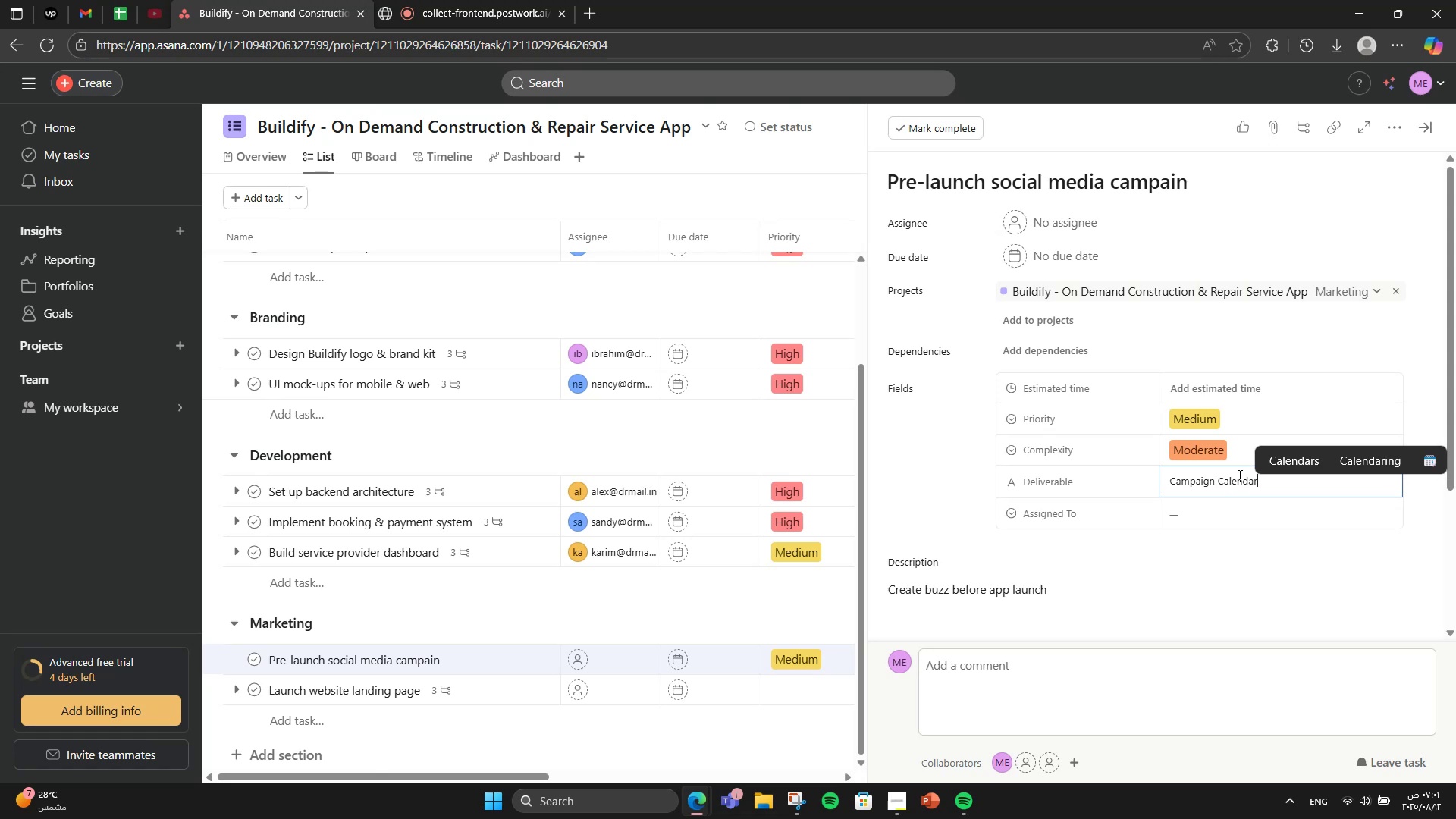 
left_click([1216, 505])
 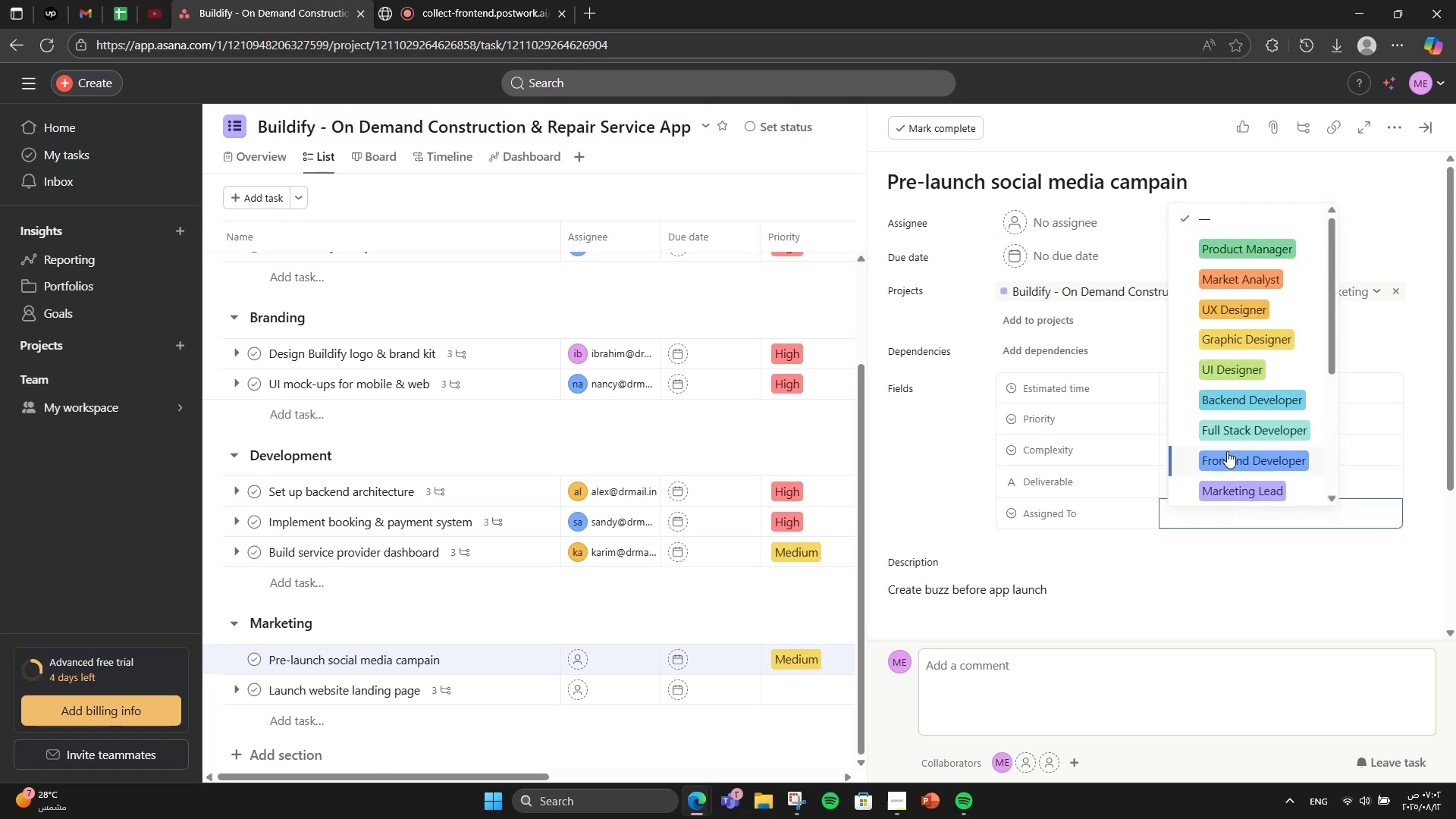 
scroll: coordinate [1227, 447], scroll_direction: down, amount: 2.0
 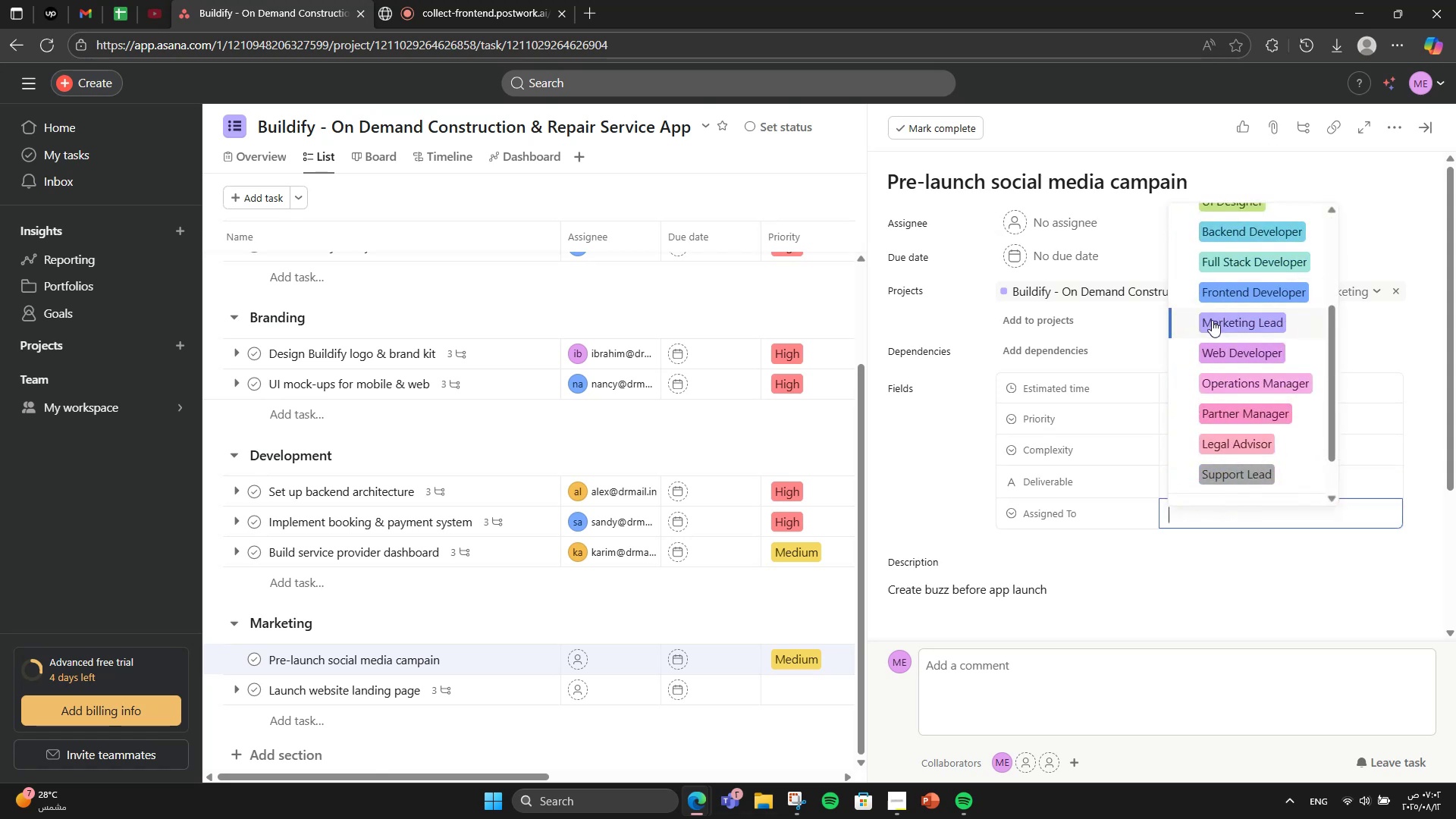 
left_click([1210, 328])
 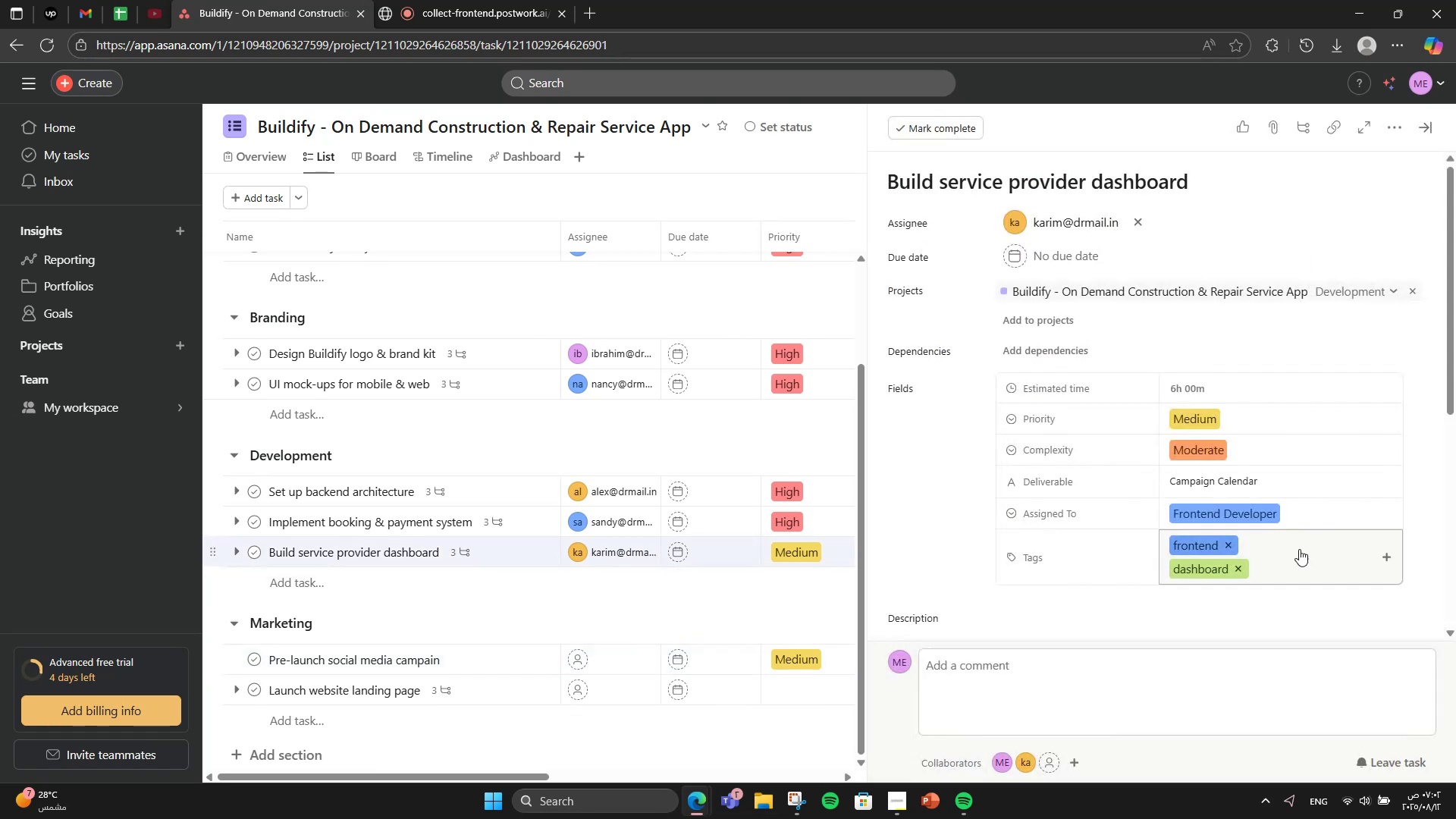 
double_click([1243, 472])
 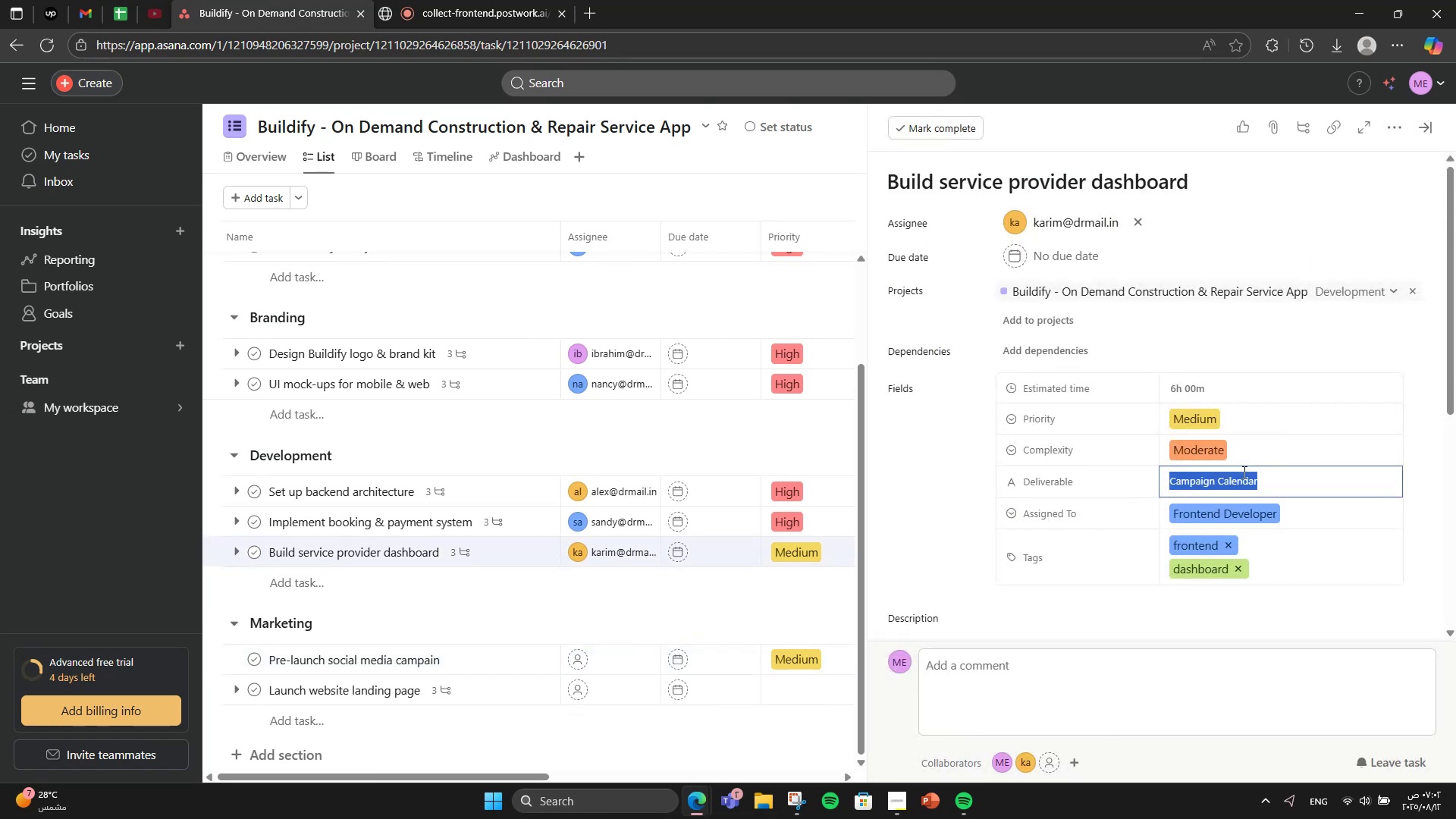 
triple_click([1243, 472])
 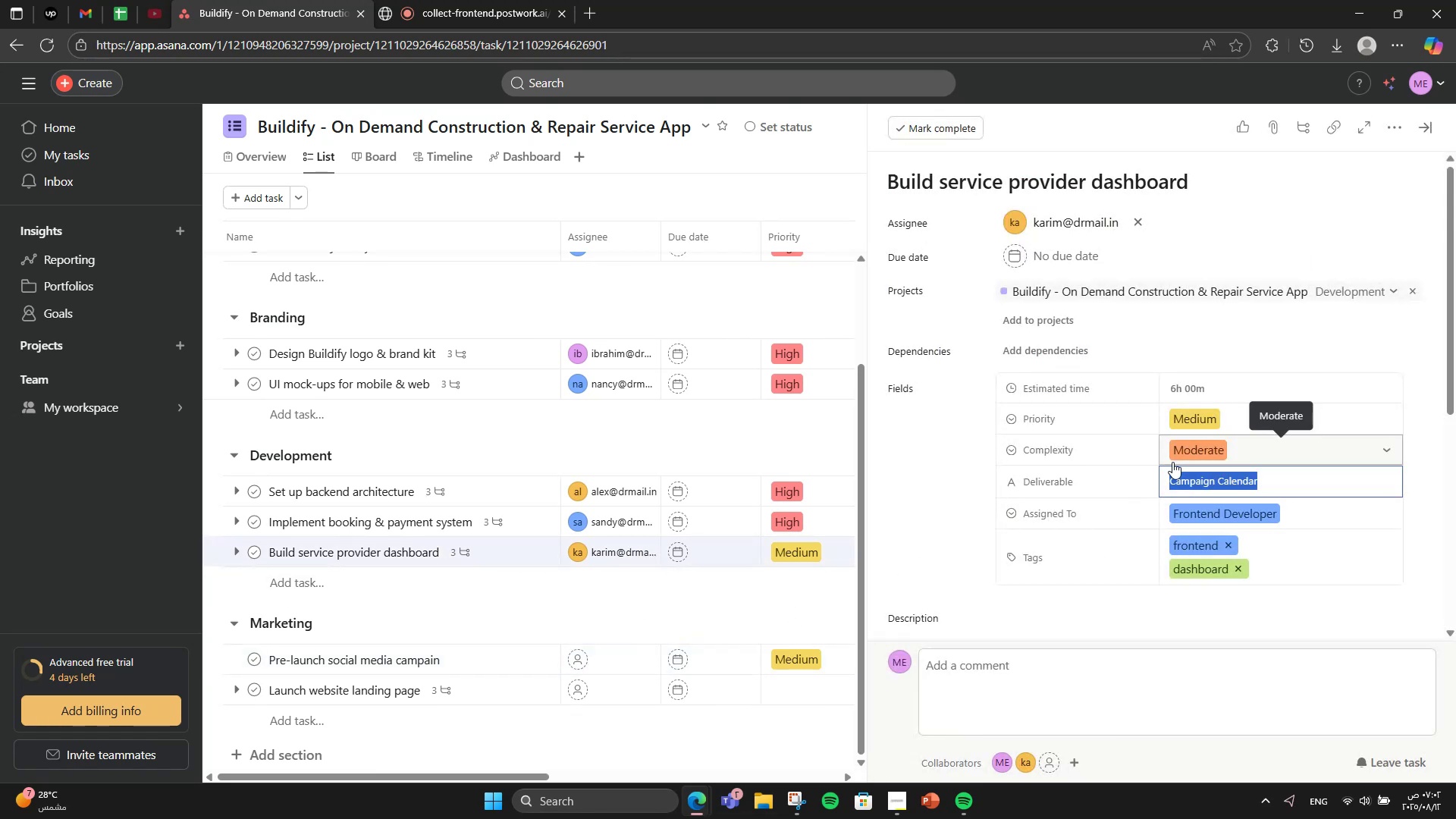 
type(Provider Dashboard)
 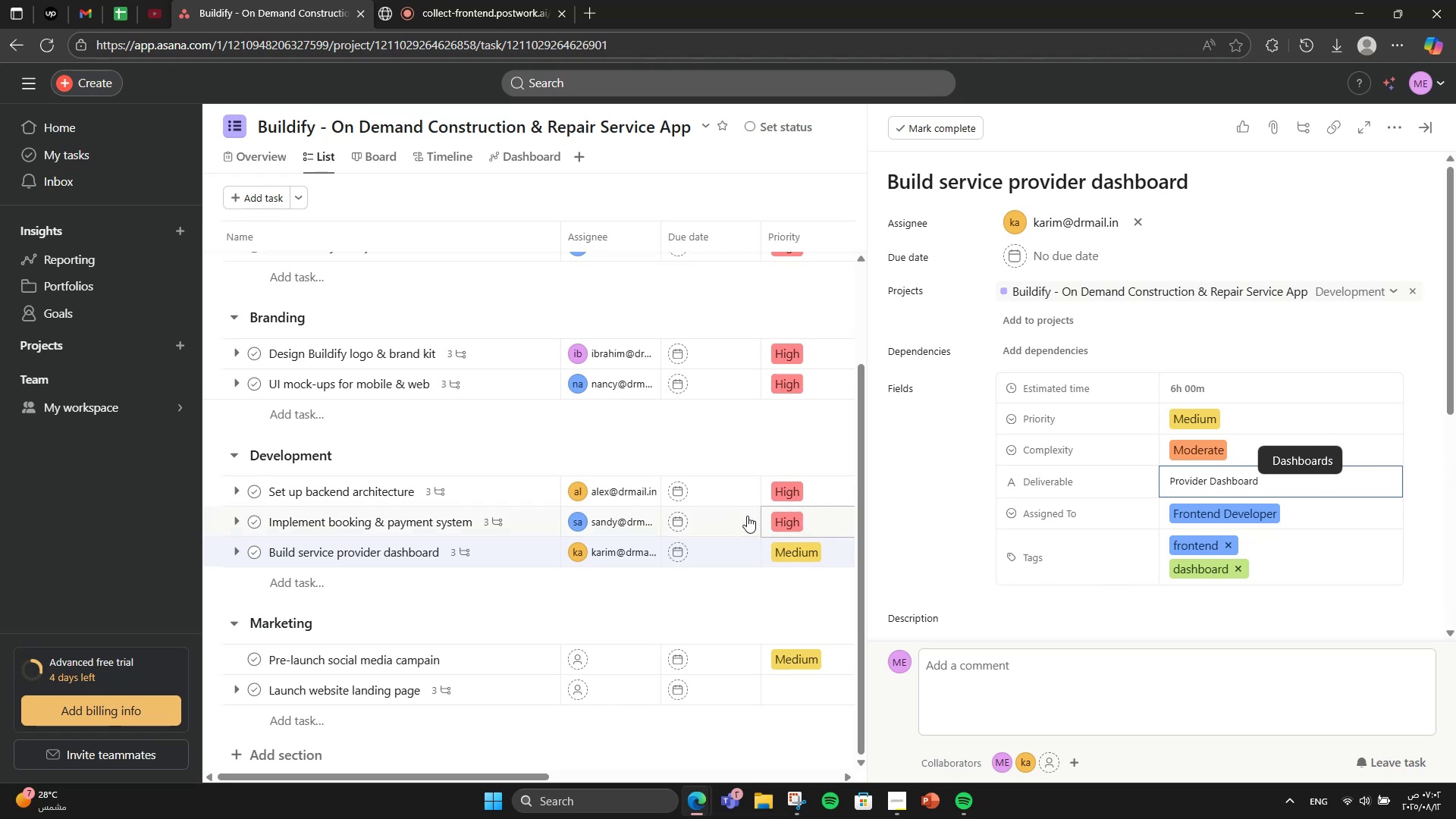 
left_click([512, 532])
 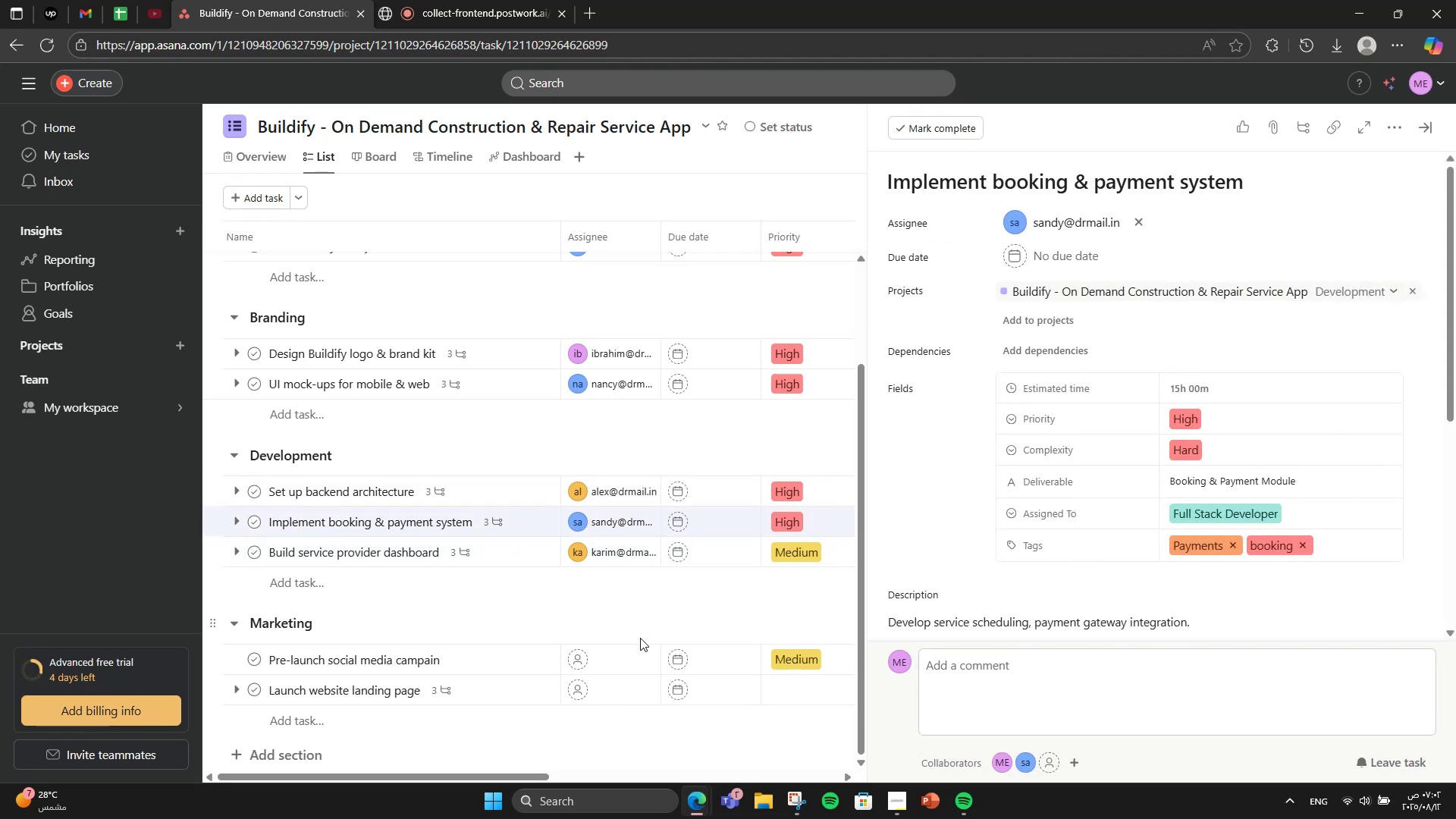 
left_click([502, 650])
 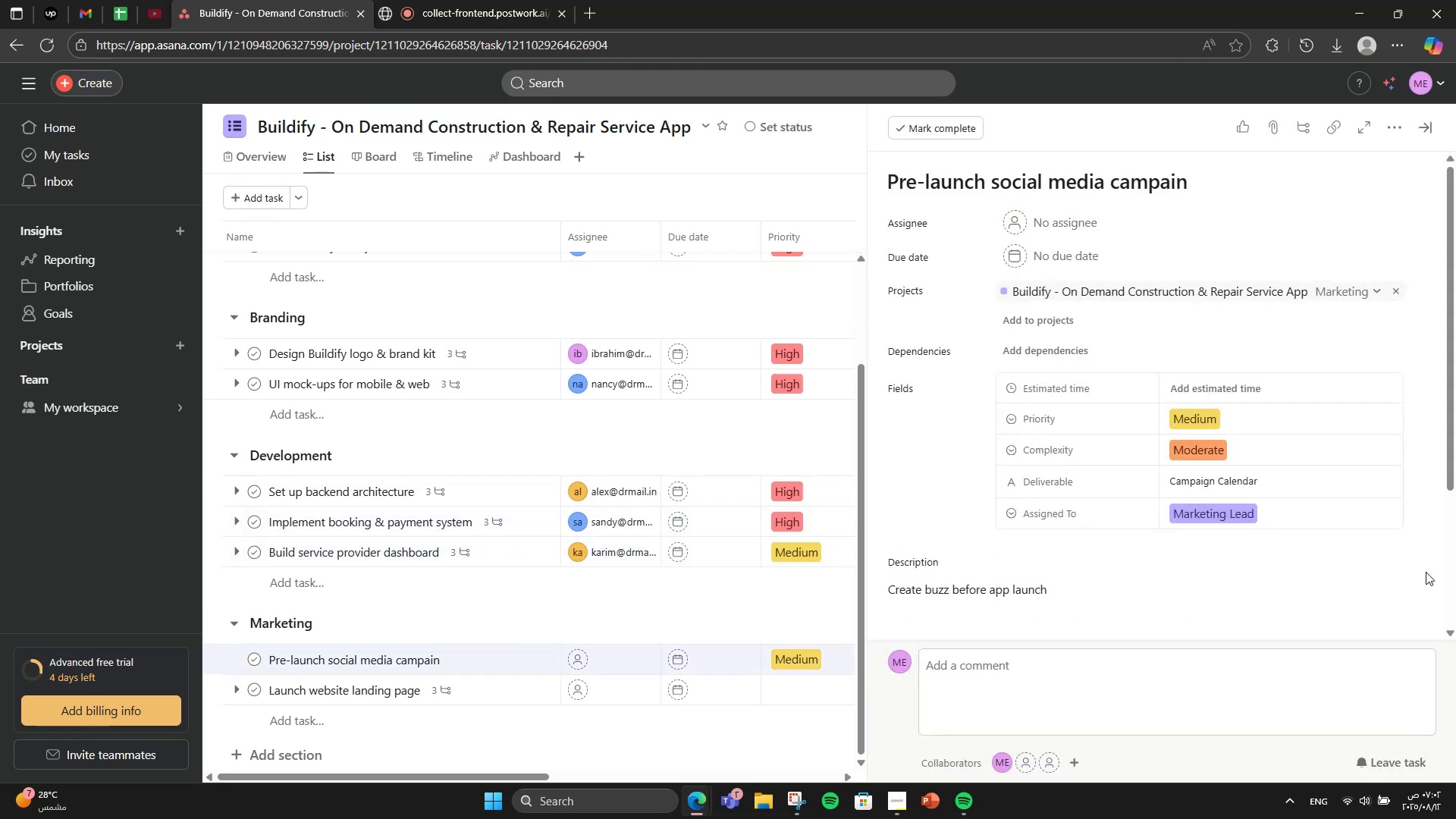 
scroll: coordinate [1304, 472], scroll_direction: down, amount: 4.0
 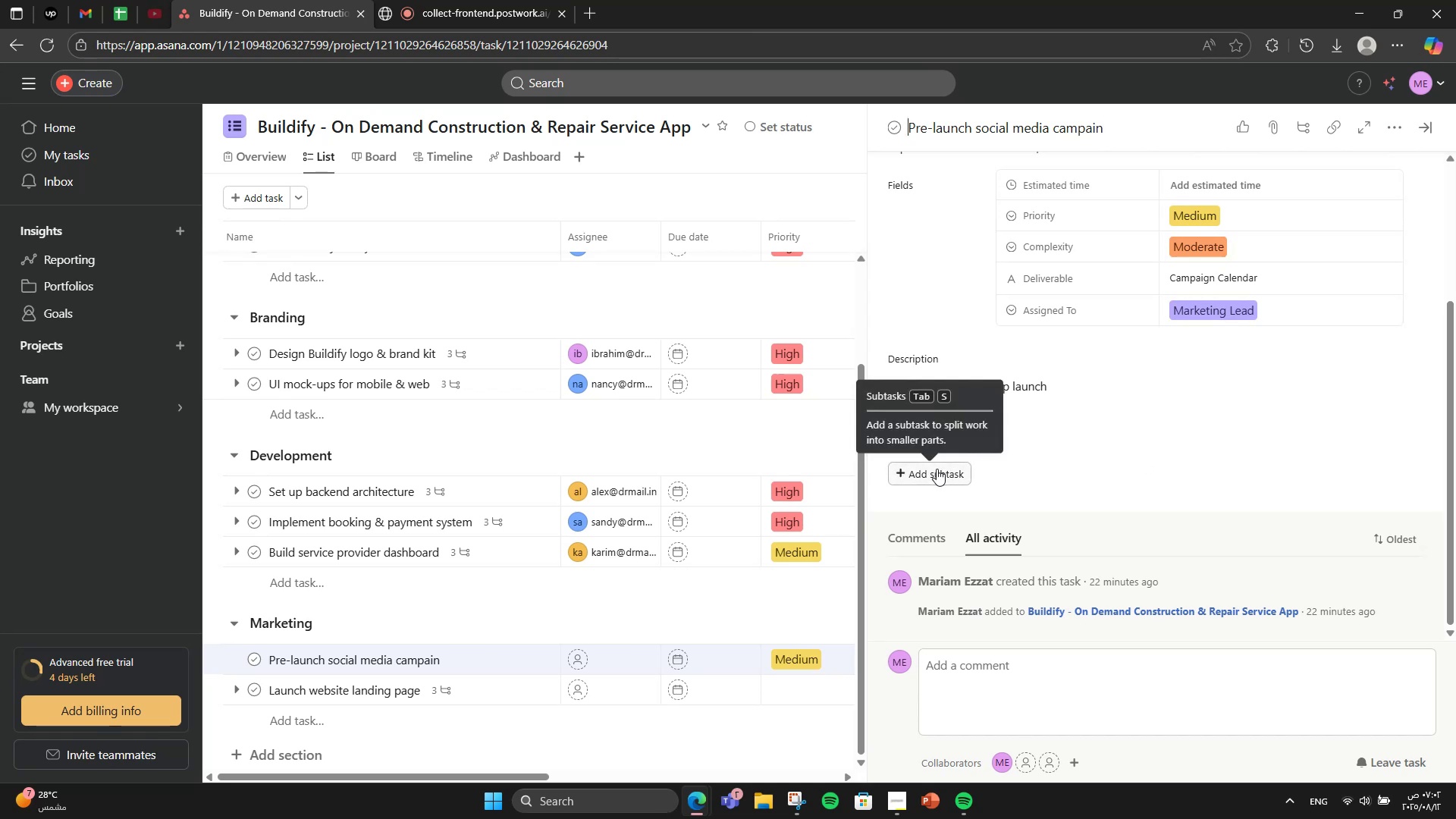 
left_click([937, 469])
 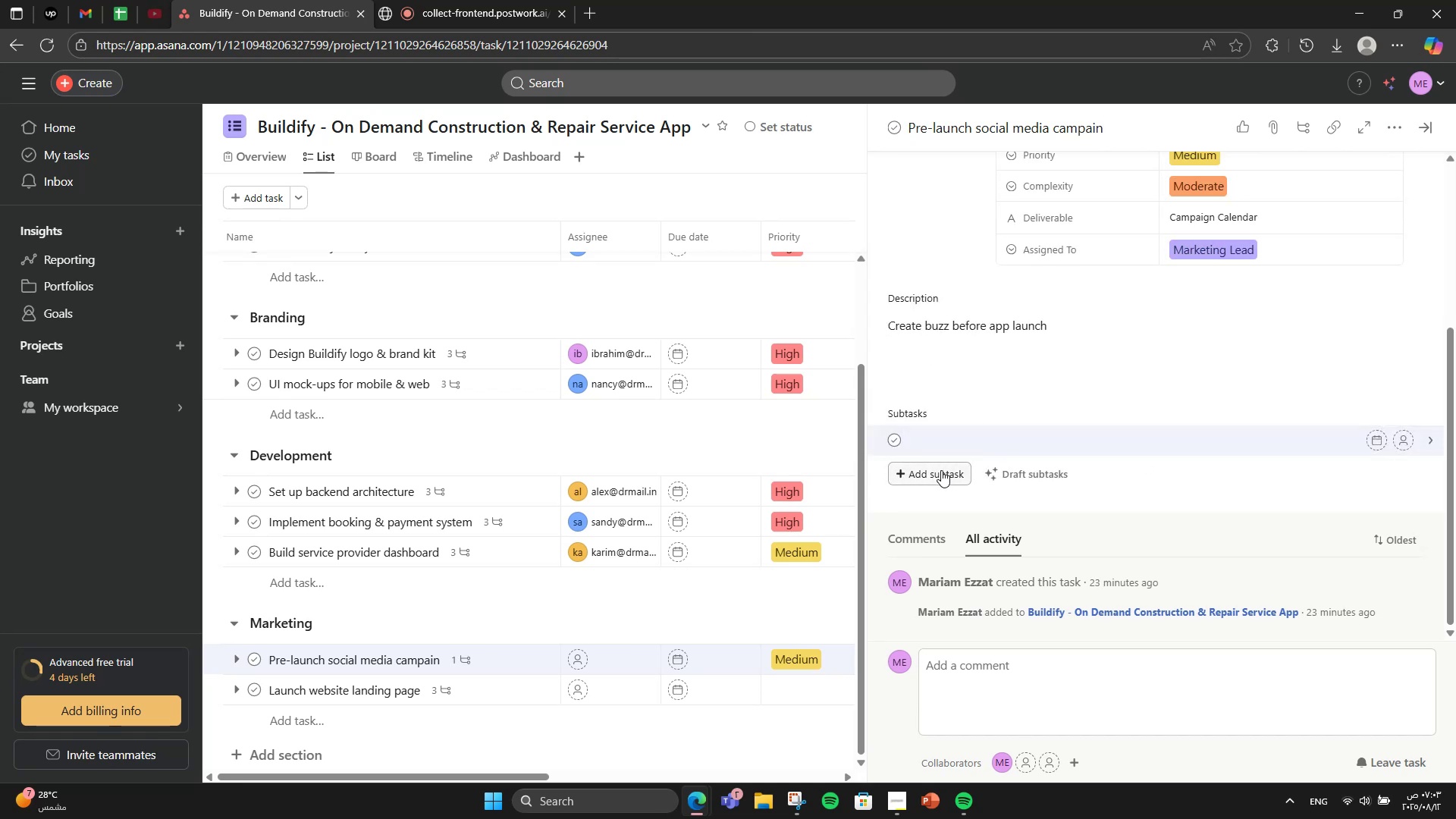 
type(CREA)
key(Backspace)
key(Backspace)
key(Backspace)
type(reate visuak)
key(Backspace)
type(ls )
 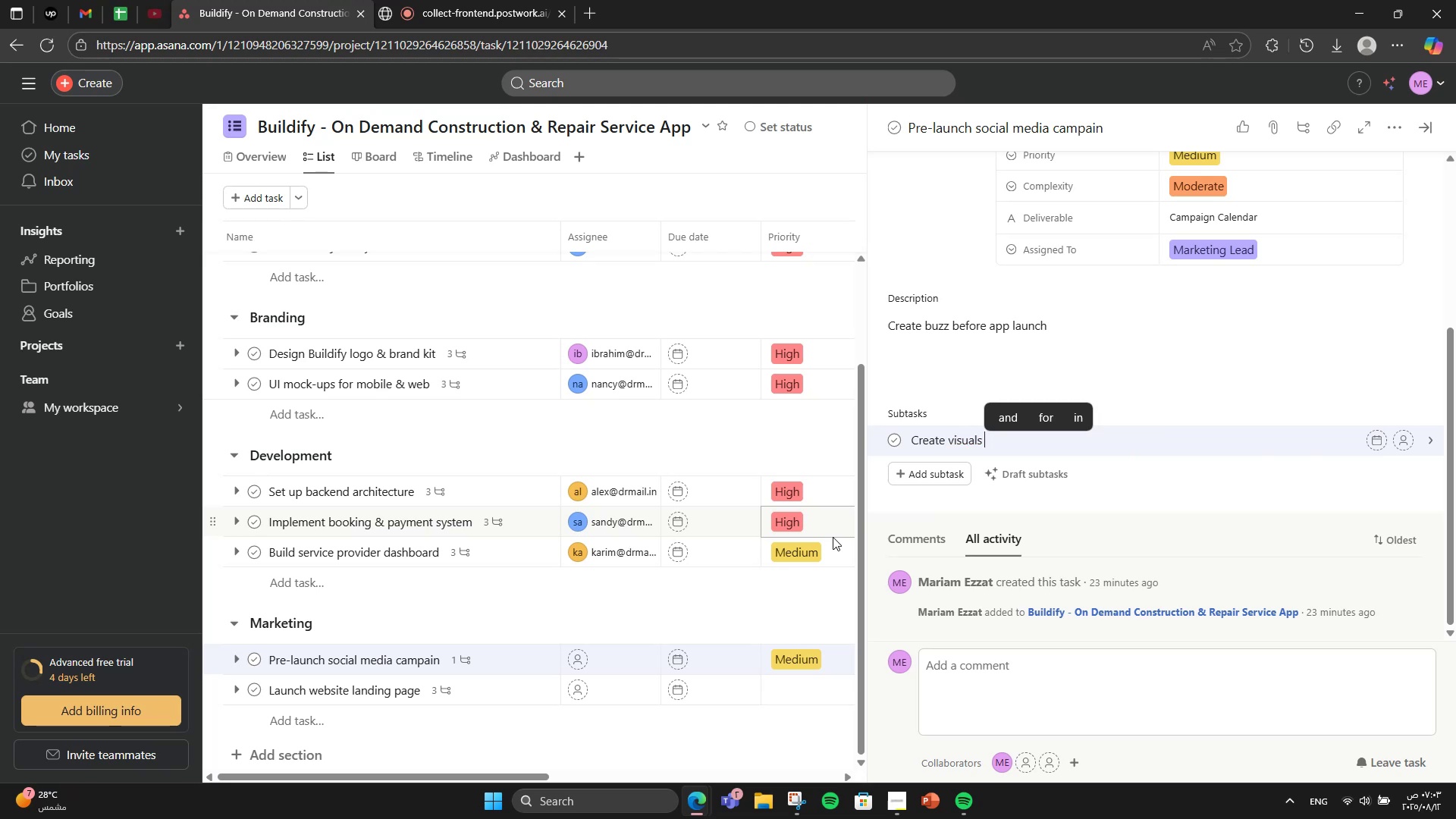 
key(Backspace)
 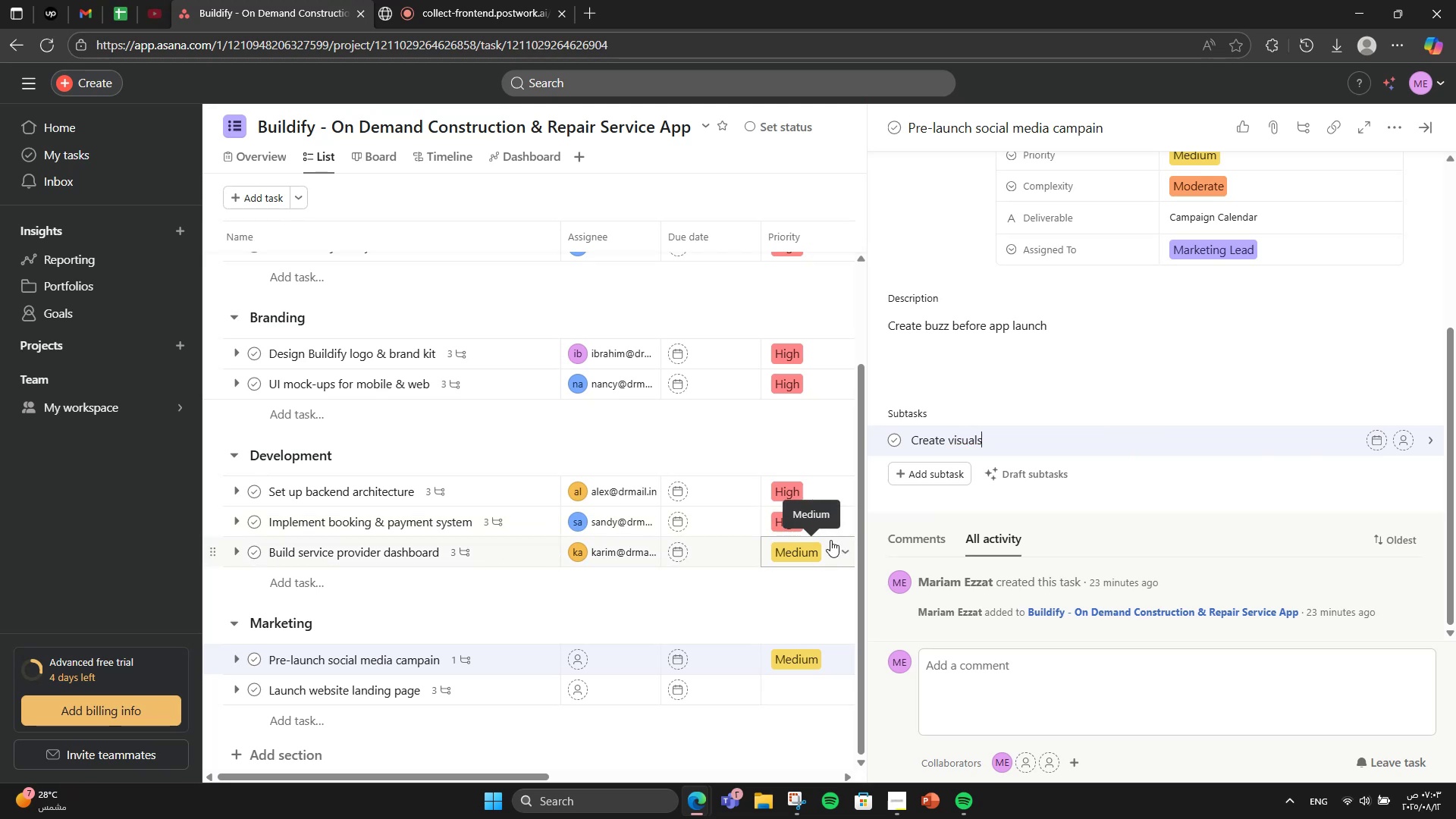 
key(Enter)
 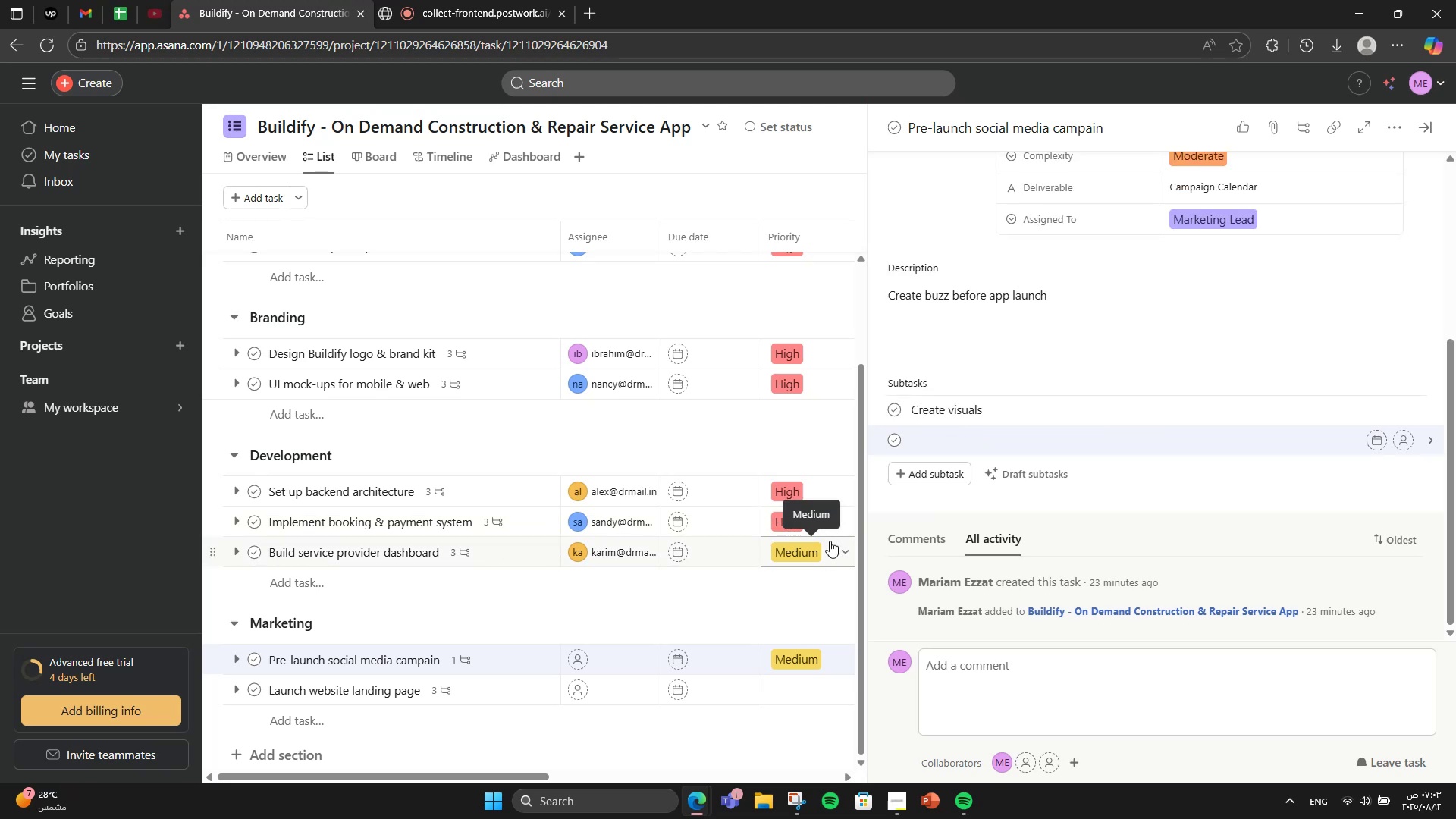 
type(Write captions )
key(Backspace)
 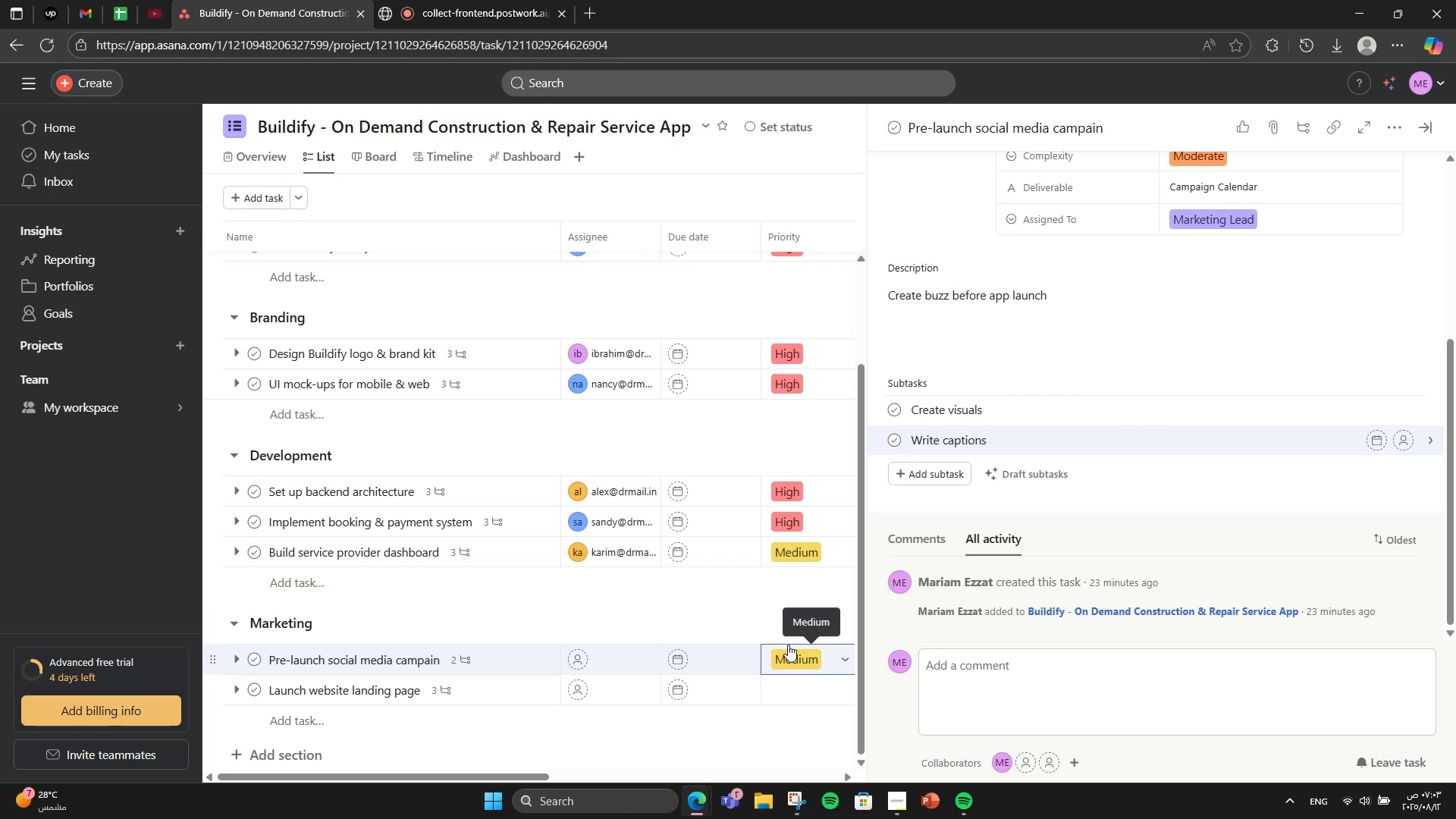 
key(Enter)
 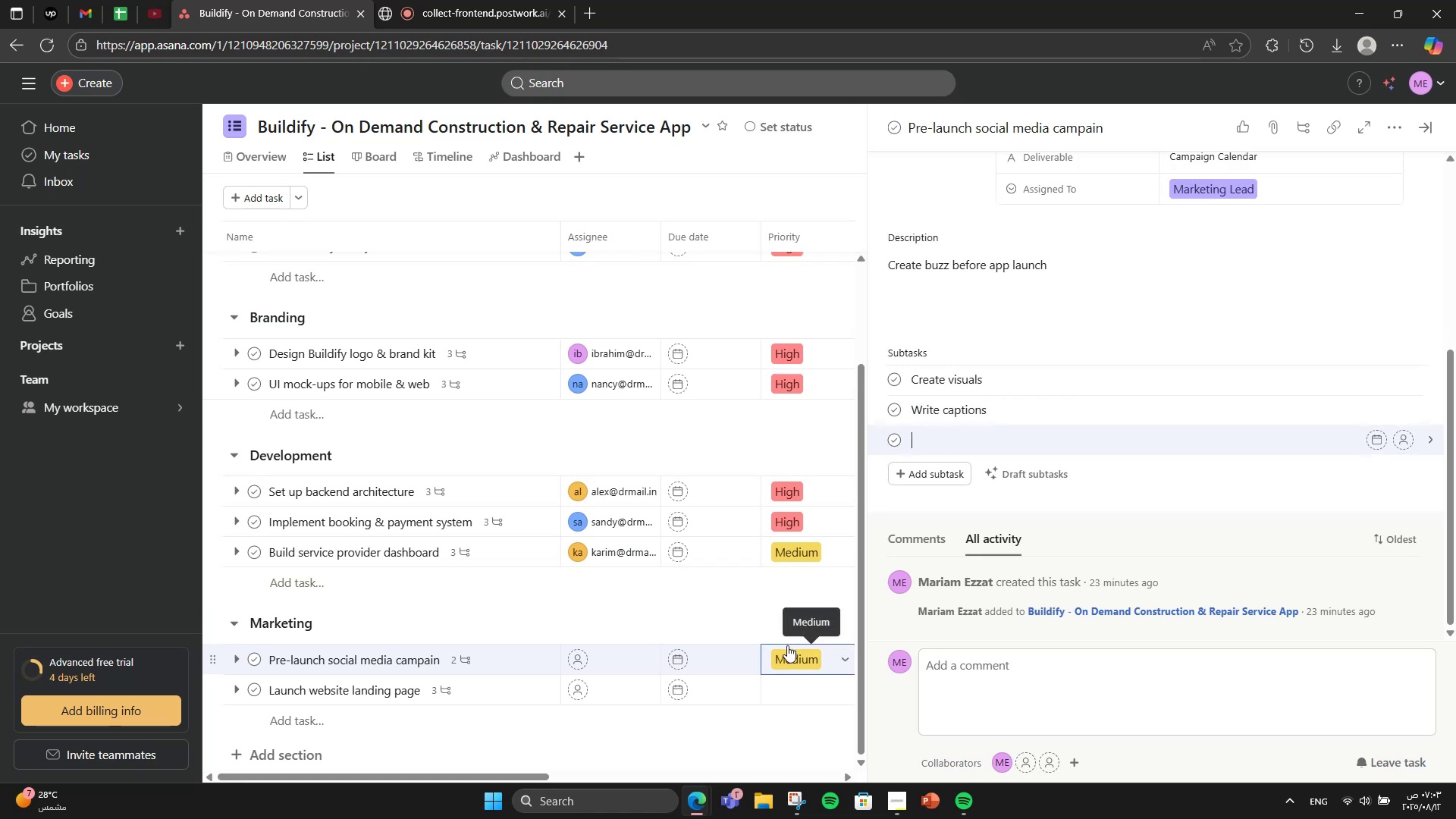 
type(Schedule posts)
 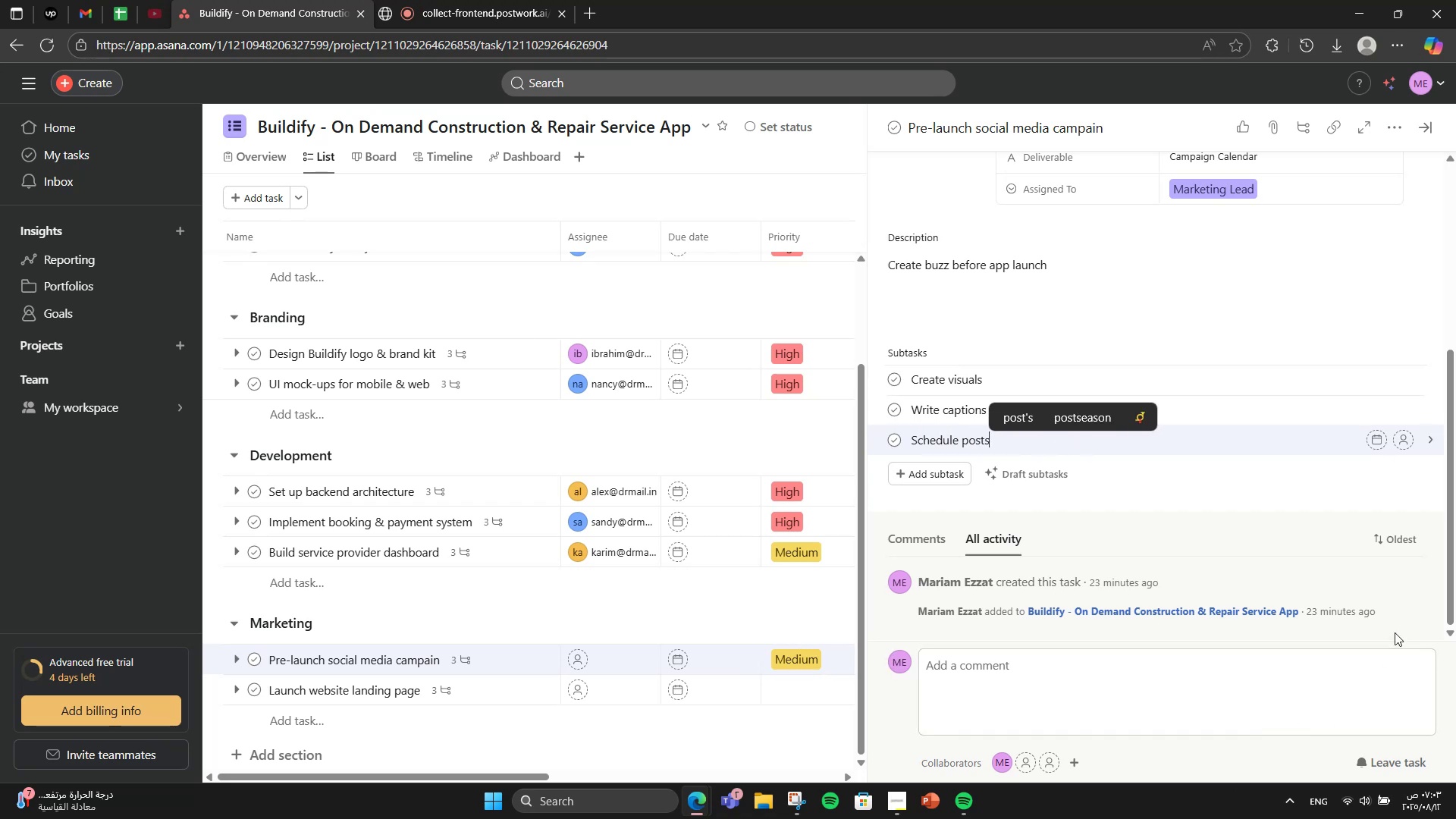 
left_click([1163, 346])
 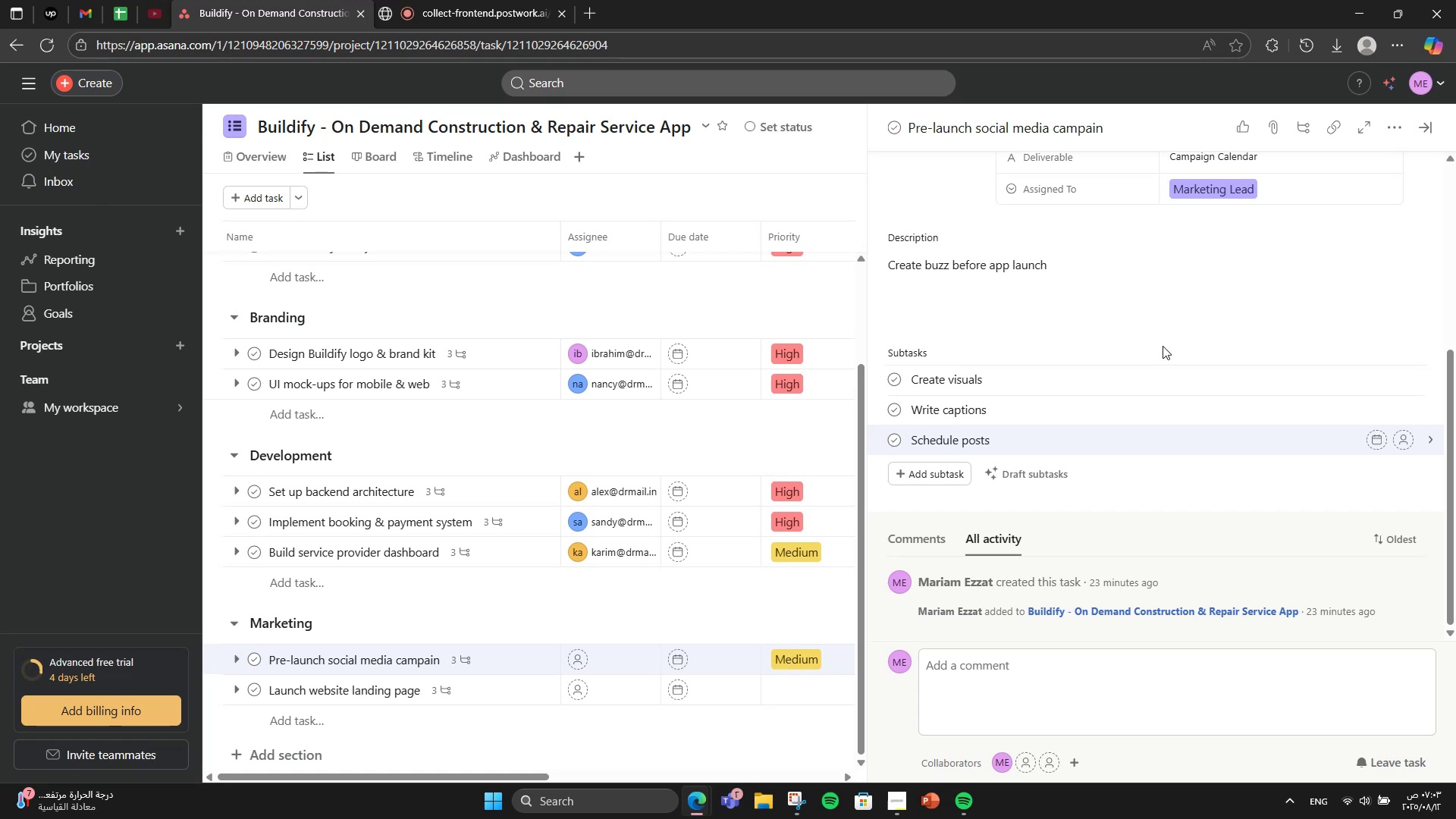 
wait(5.29)
 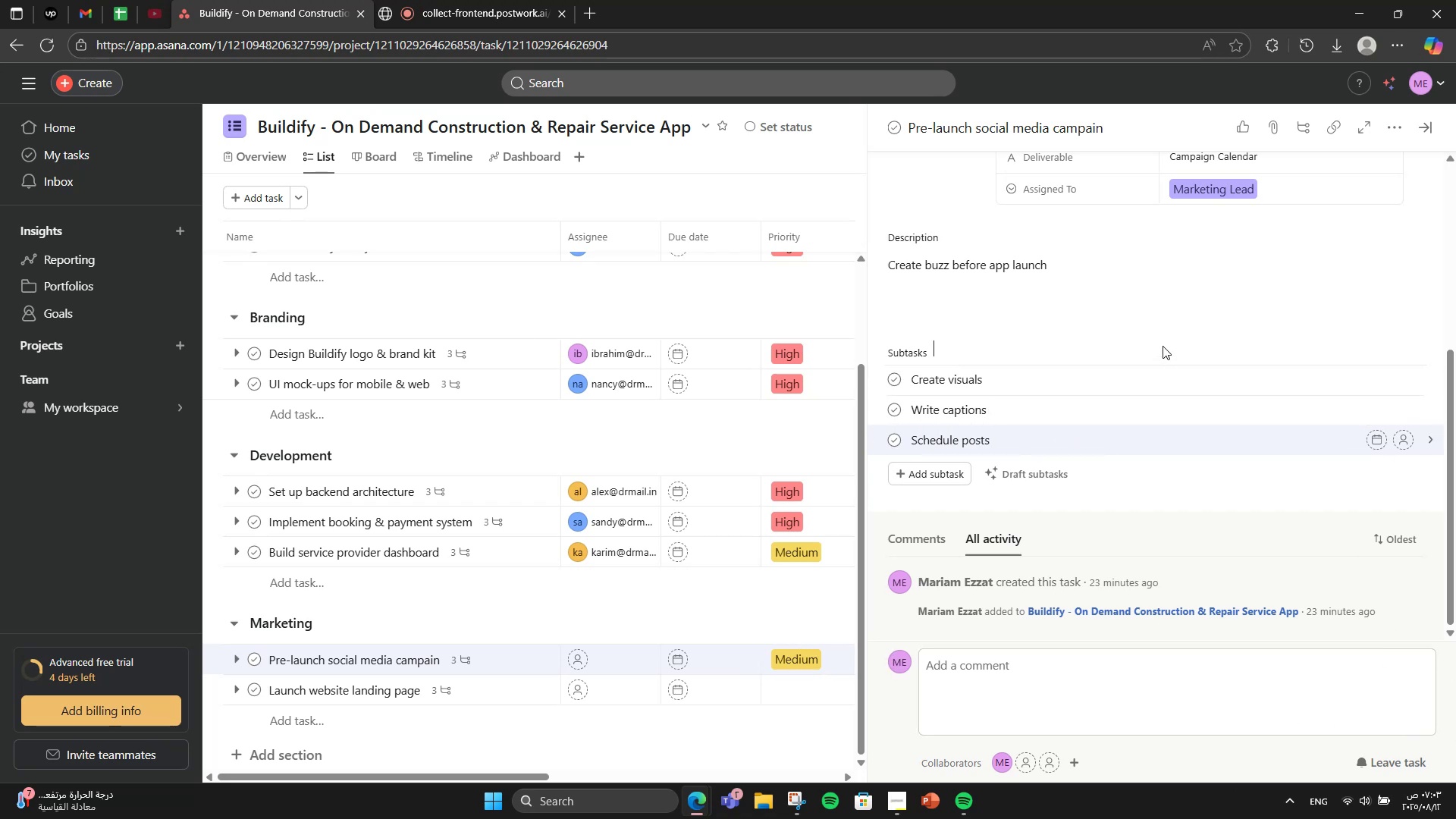 
scroll: coordinate [1131, 371], scroll_direction: up, amount: 3.0
 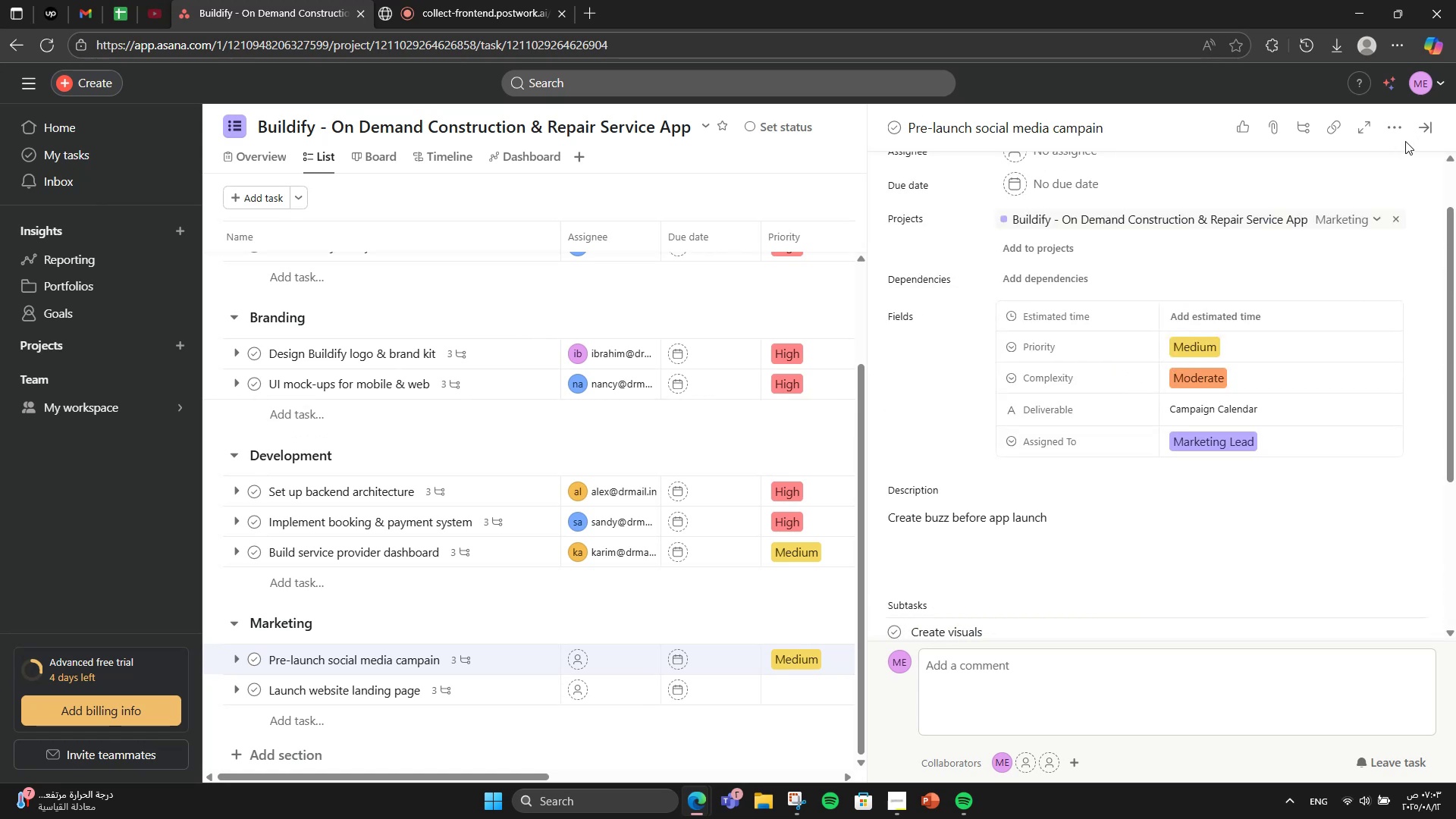 
double_click([1396, 130])
 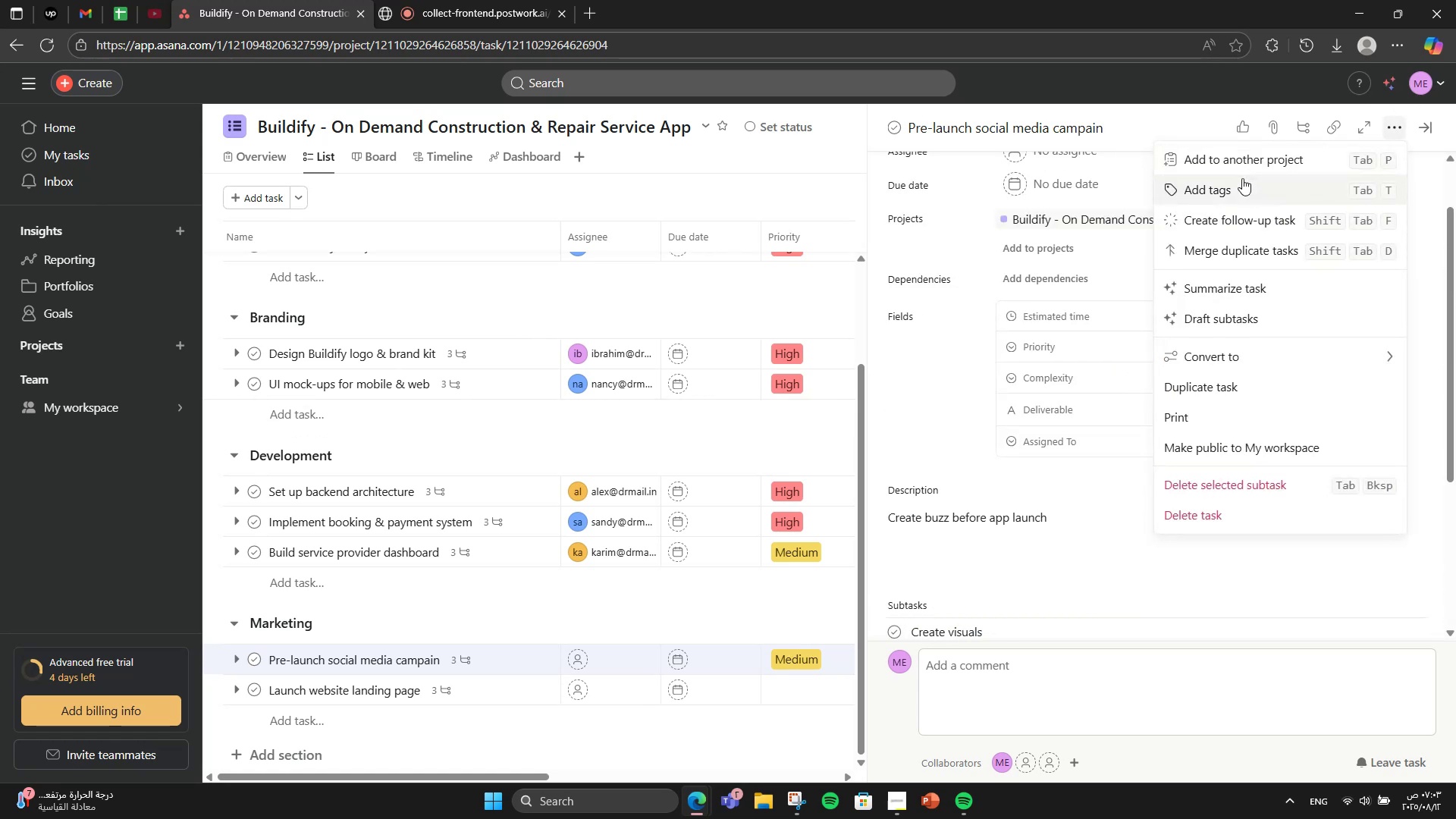 
left_click([1228, 193])
 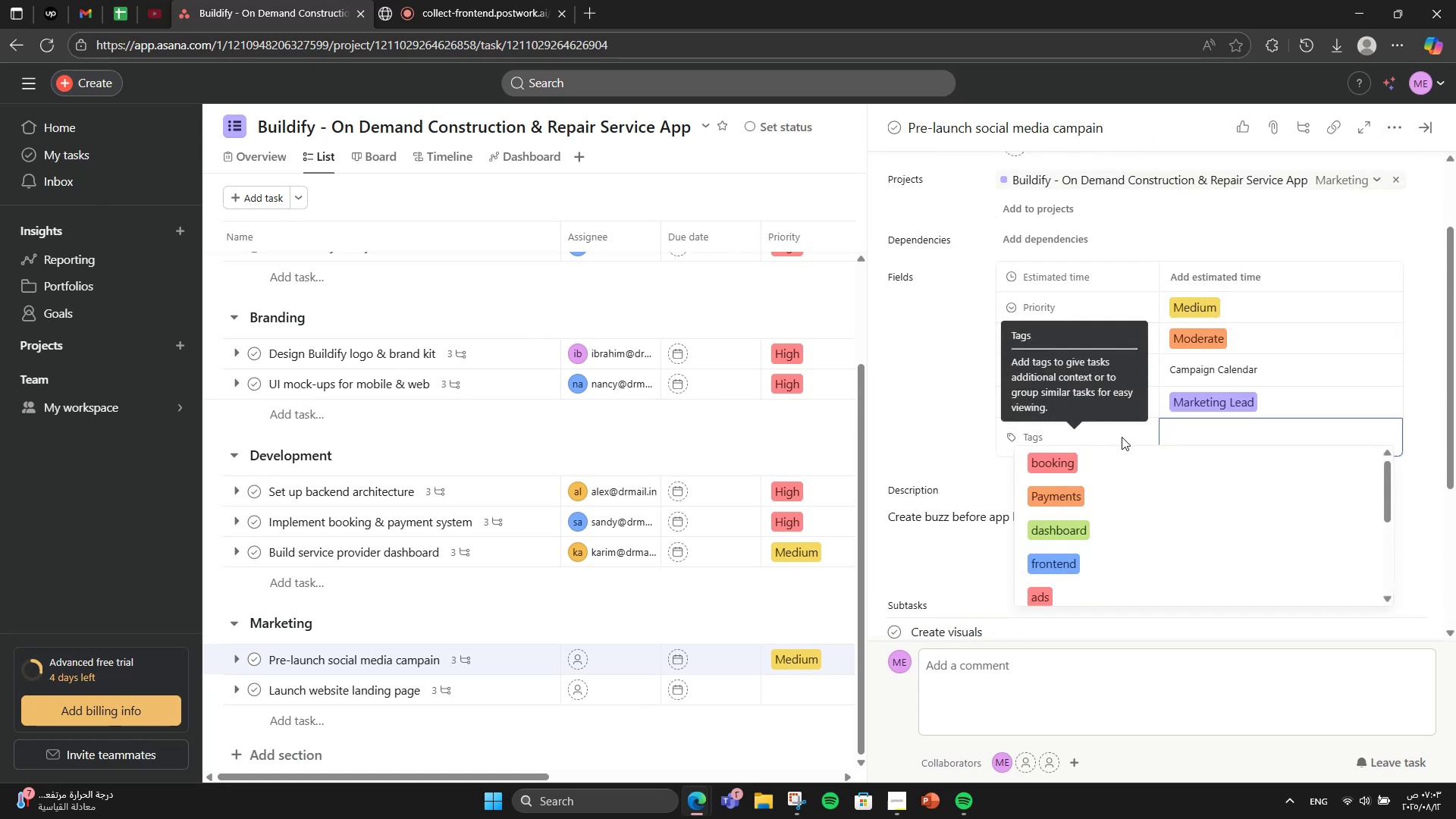 
type(so)
 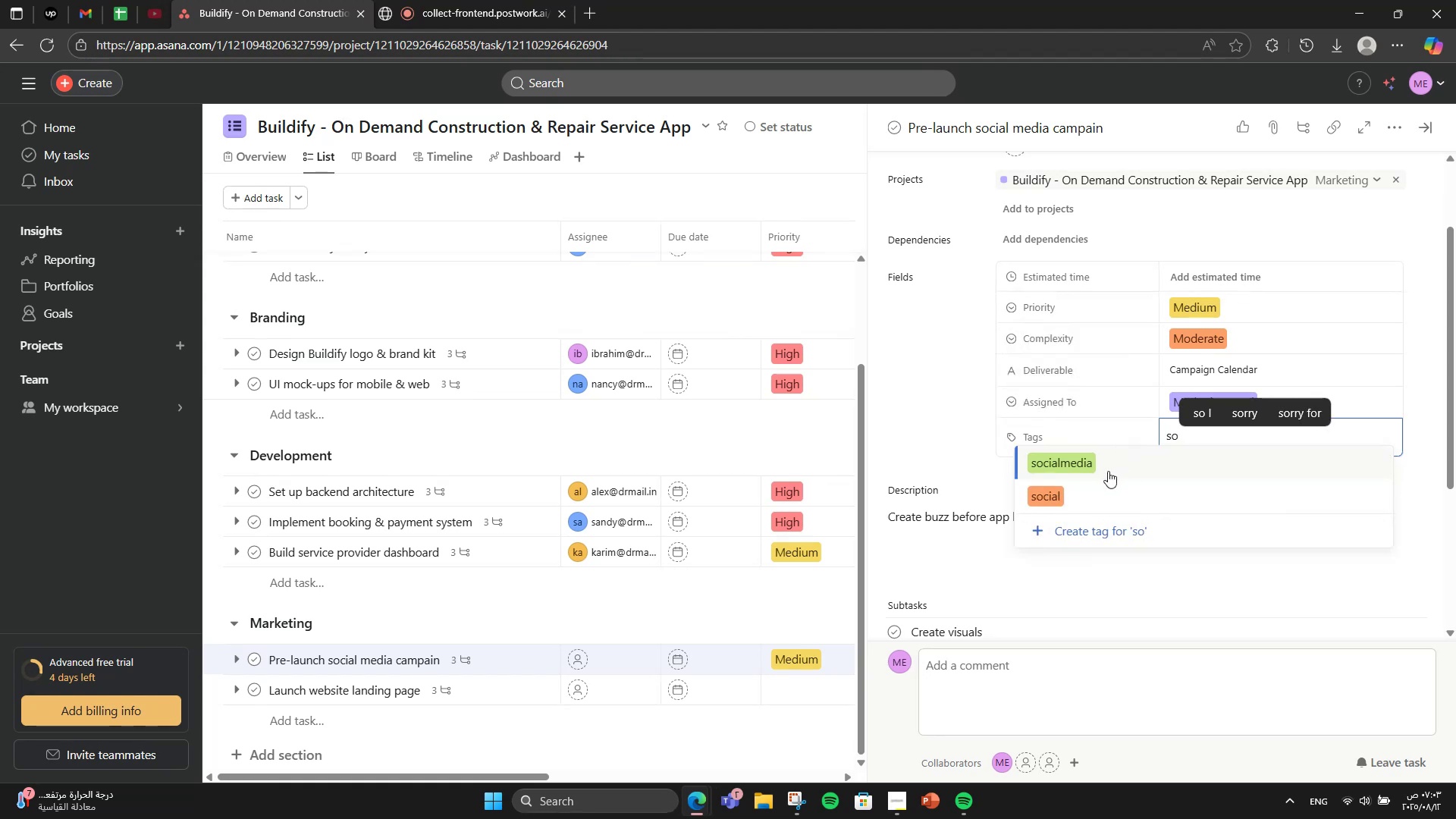 
left_click([1108, 471])
 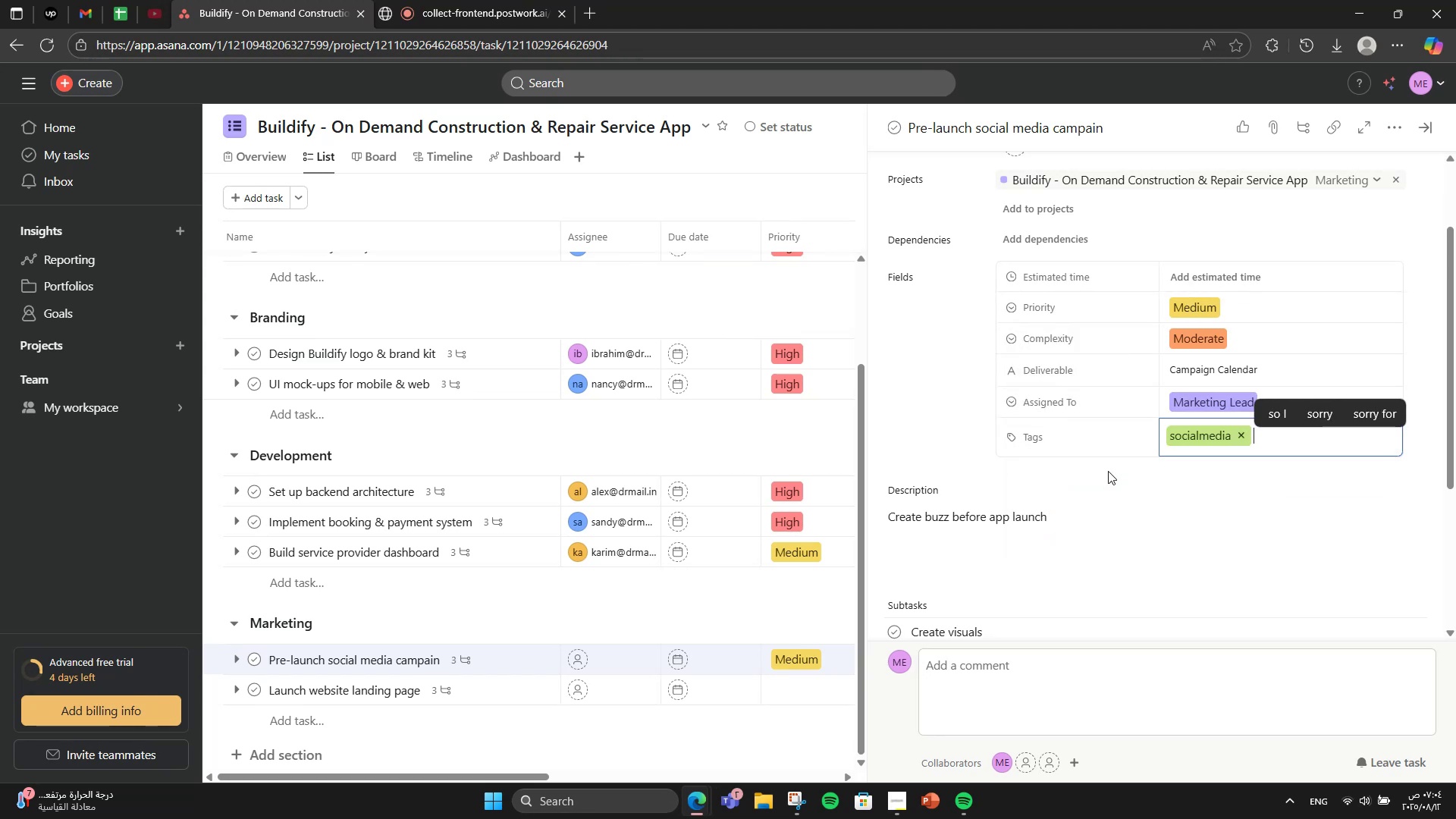 
type(ads)
 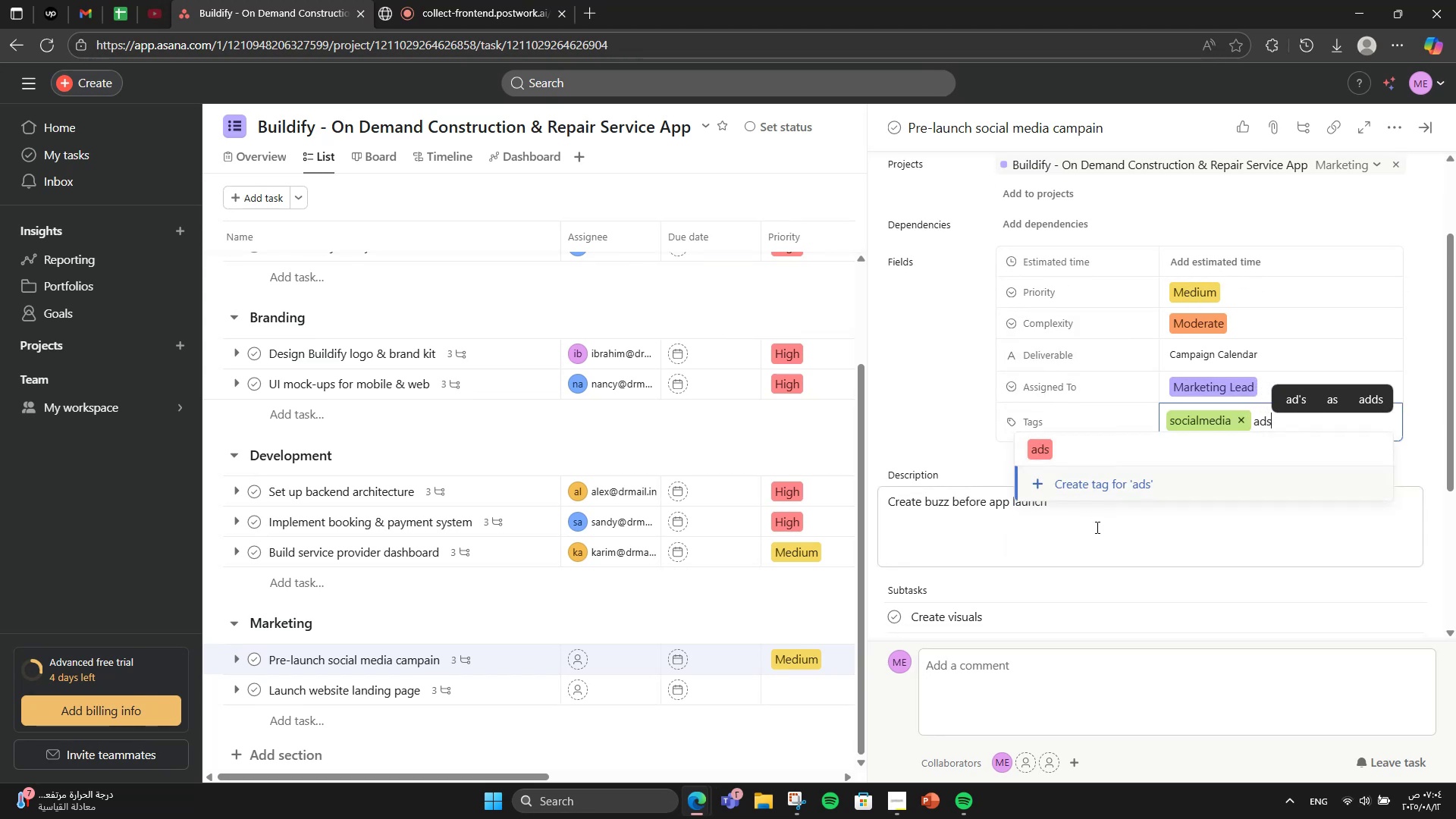 
left_click([1106, 438])
 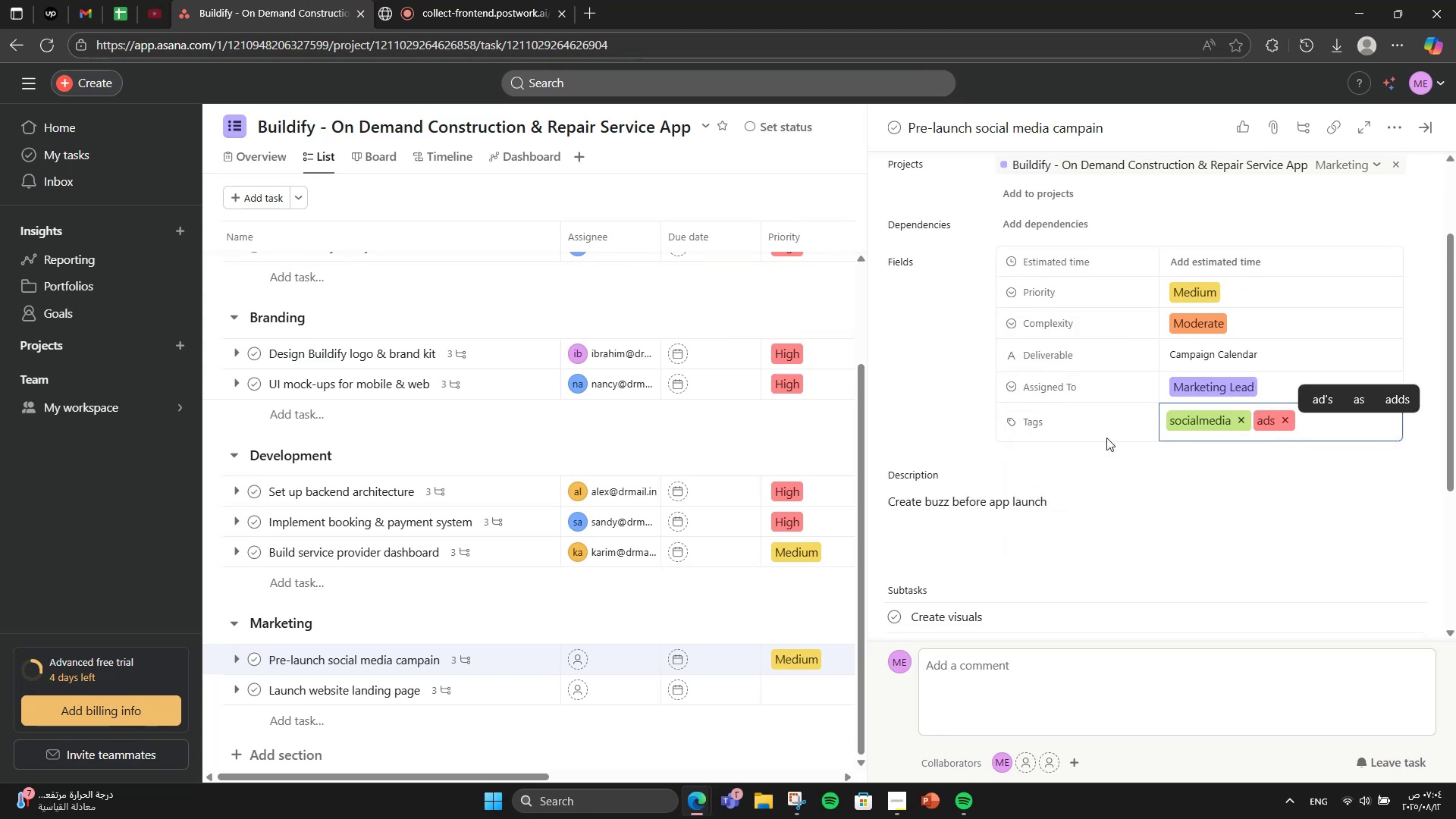 
scroll: coordinate [1106, 437], scroll_direction: down, amount: 5.0
 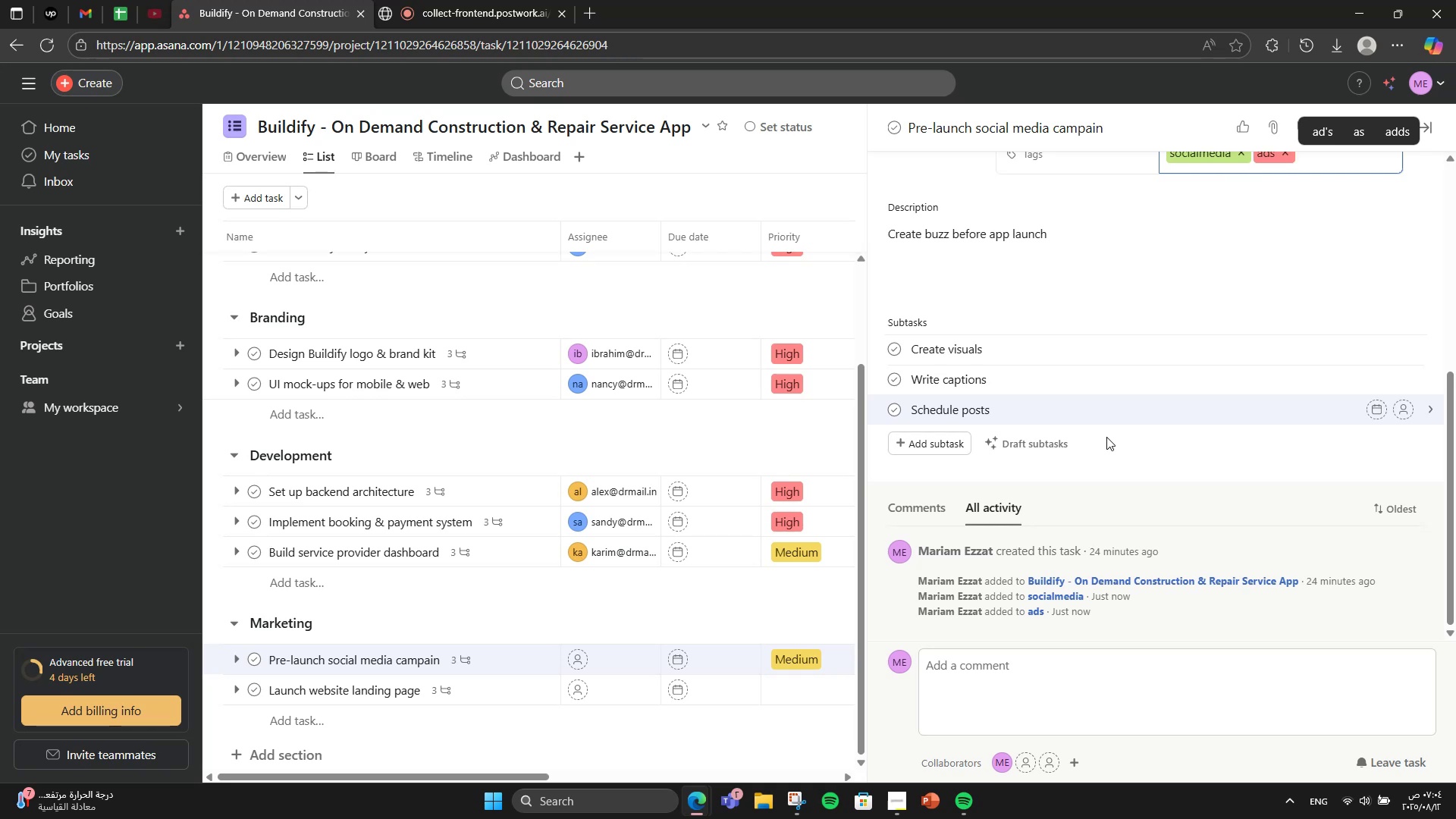 
scroll: coordinate [1106, 437], scroll_direction: up, amount: 4.0
 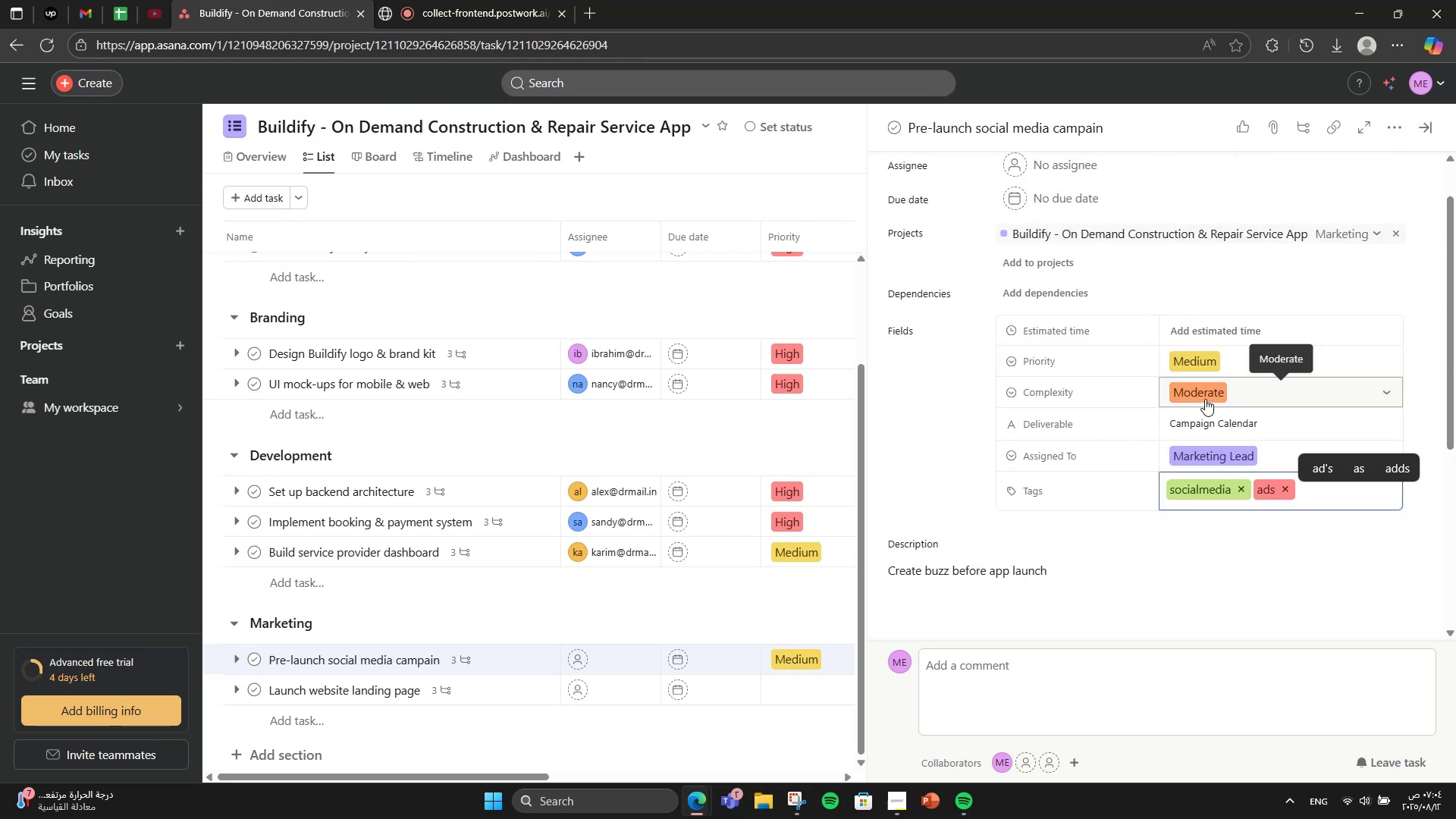 
left_click([1253, 340])
 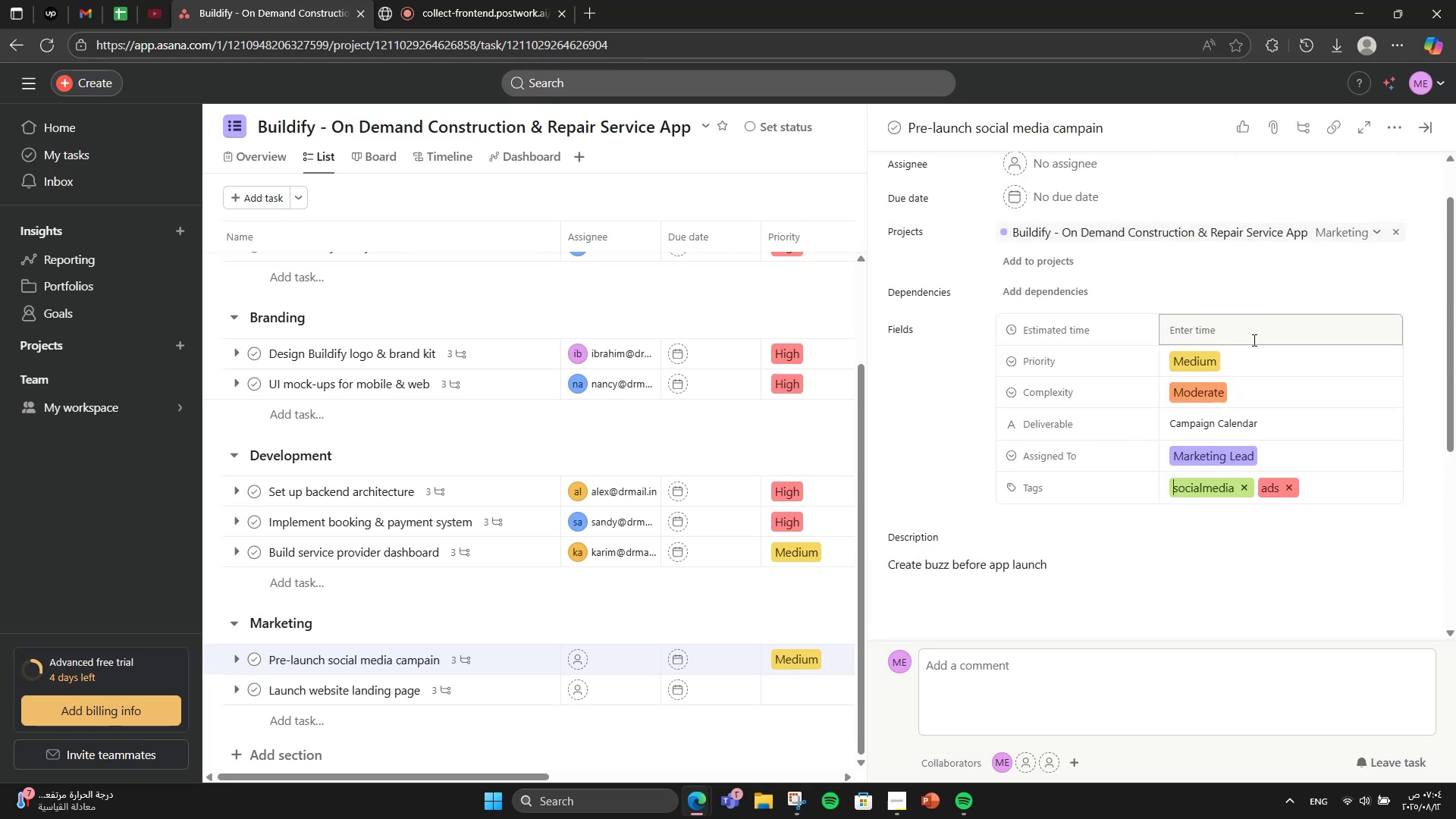 
left_click([1253, 340])
 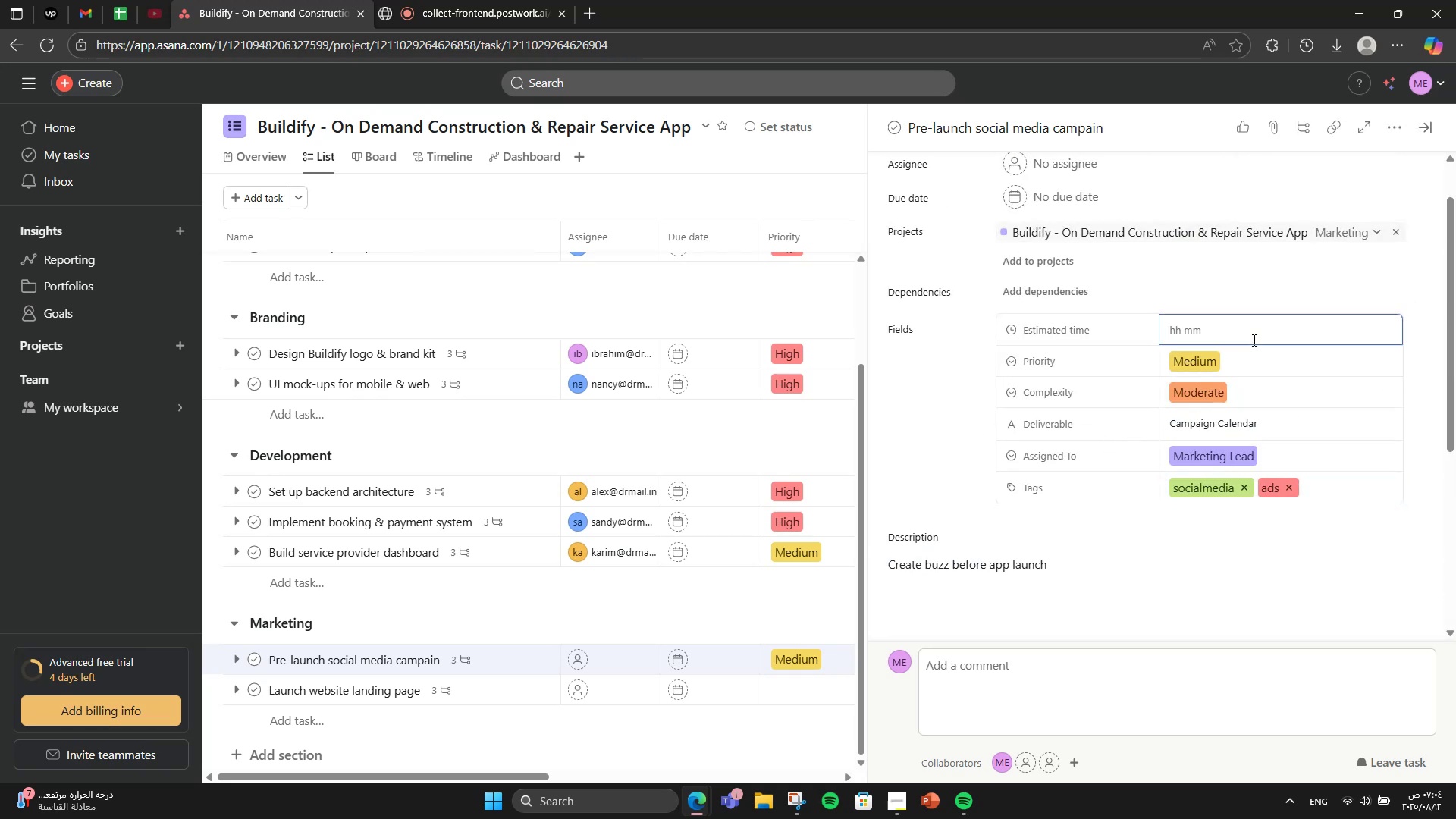 
key(Numpad6)
 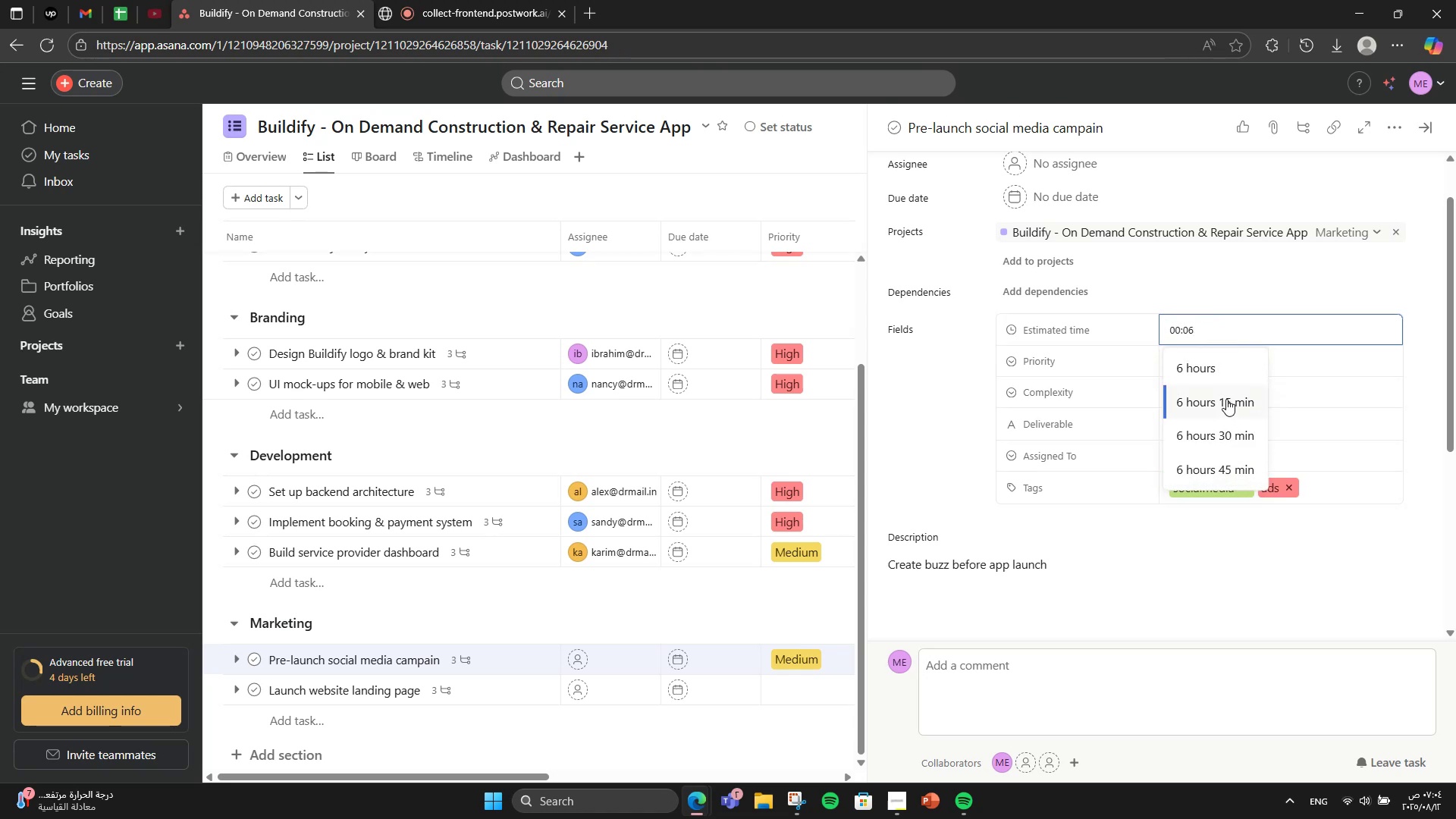 
left_click([1226, 385])
 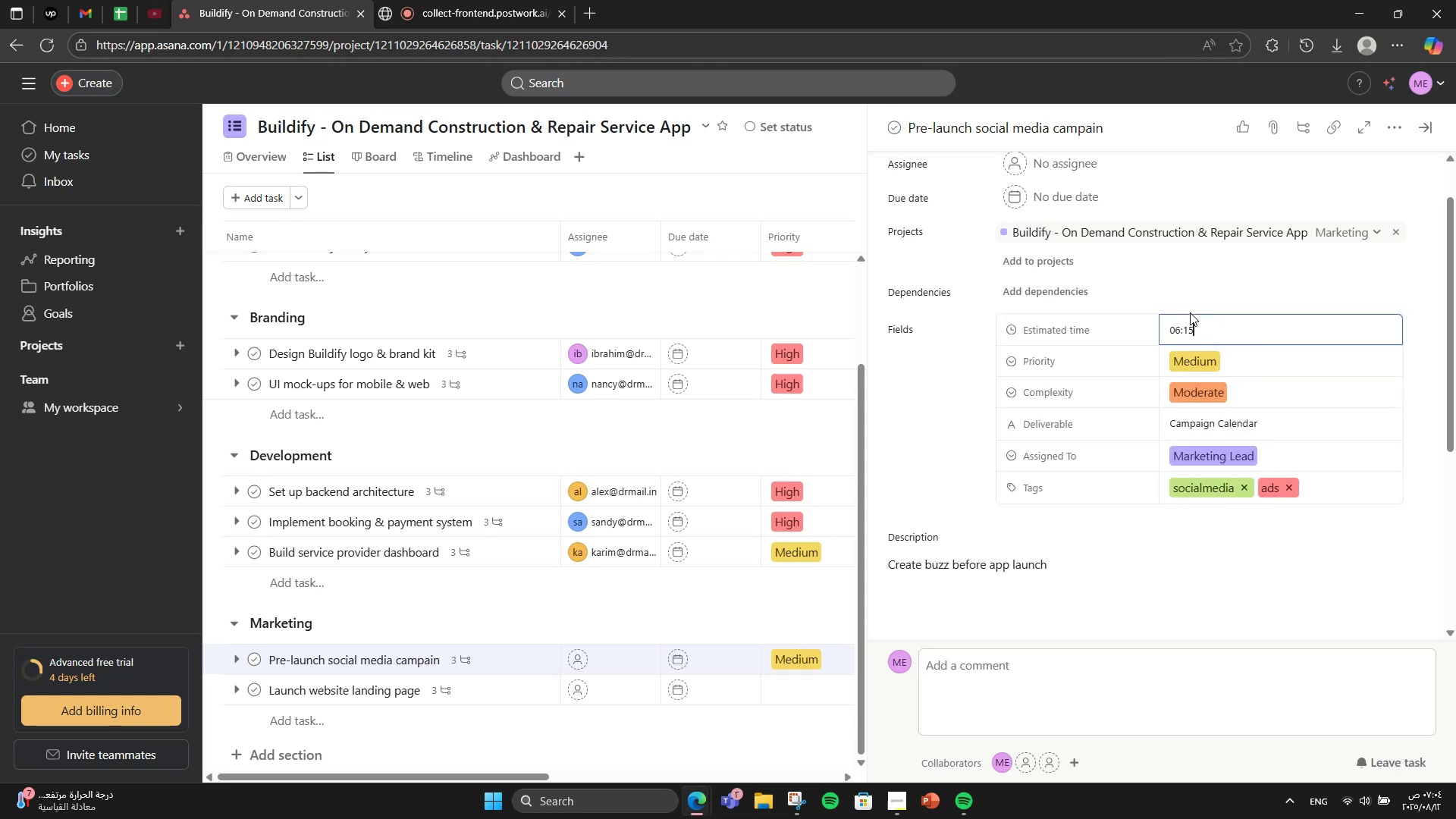 
key(Backspace)
 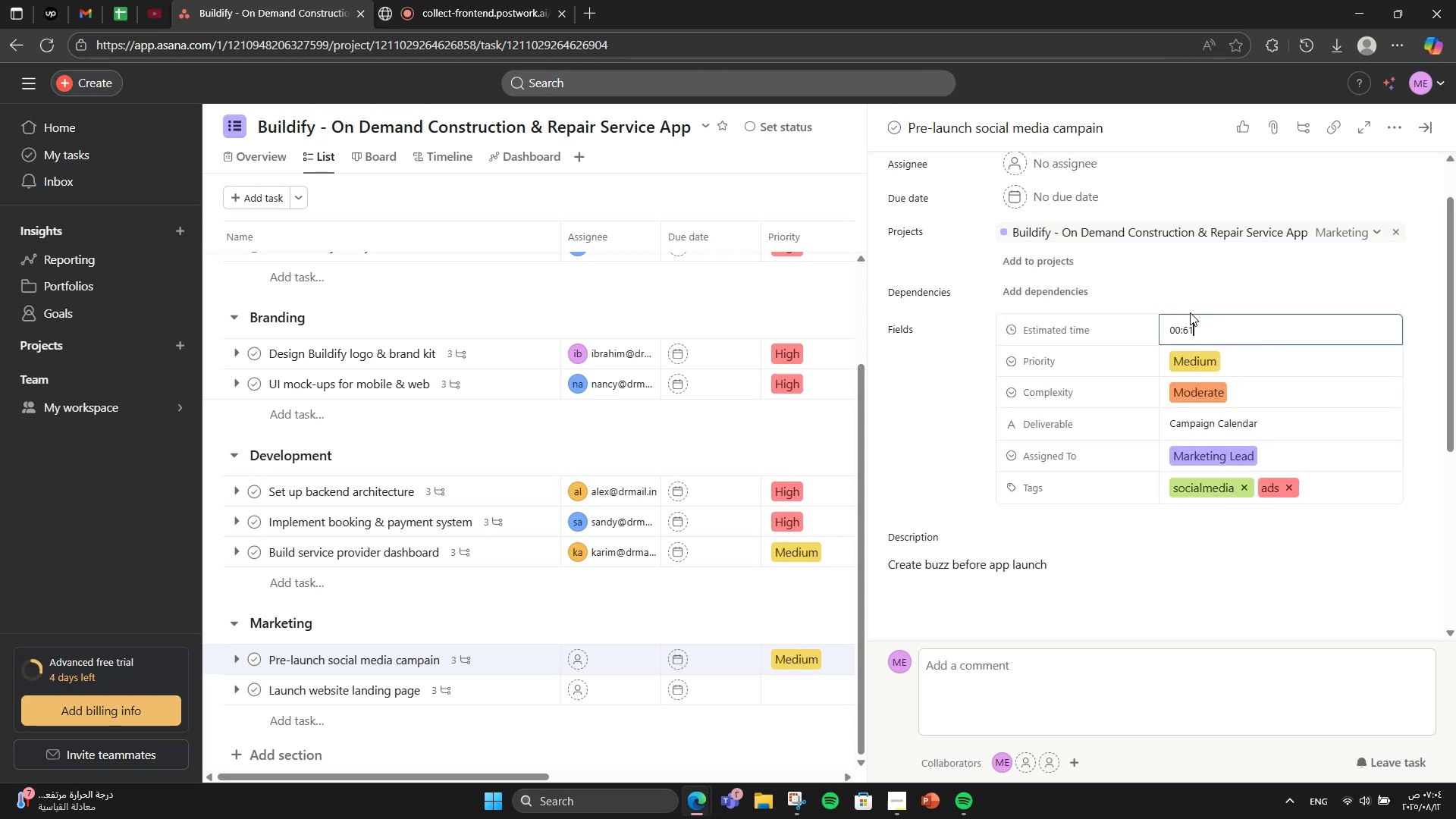 
key(Backspace)
 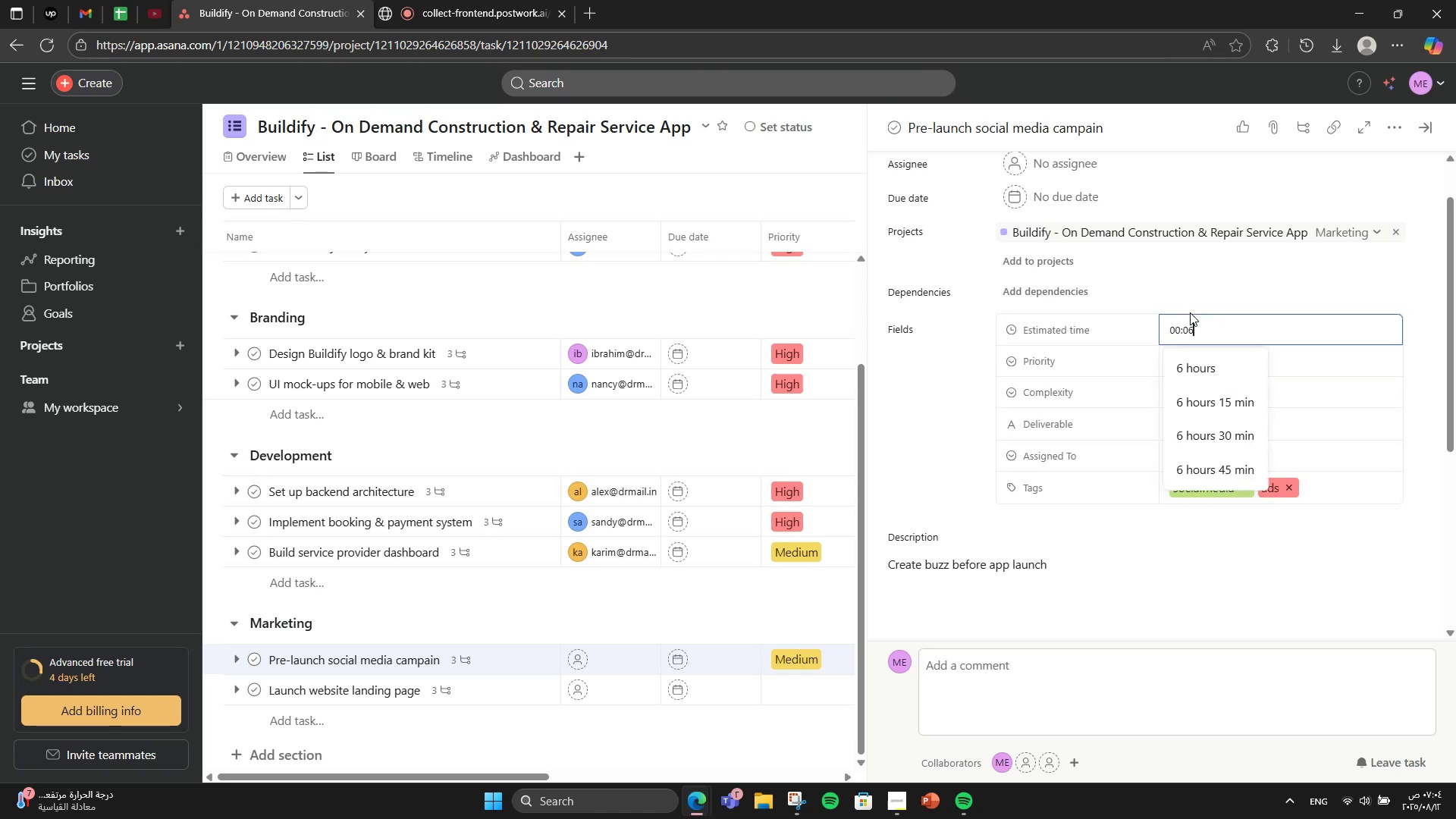 
key(Numpad0)
 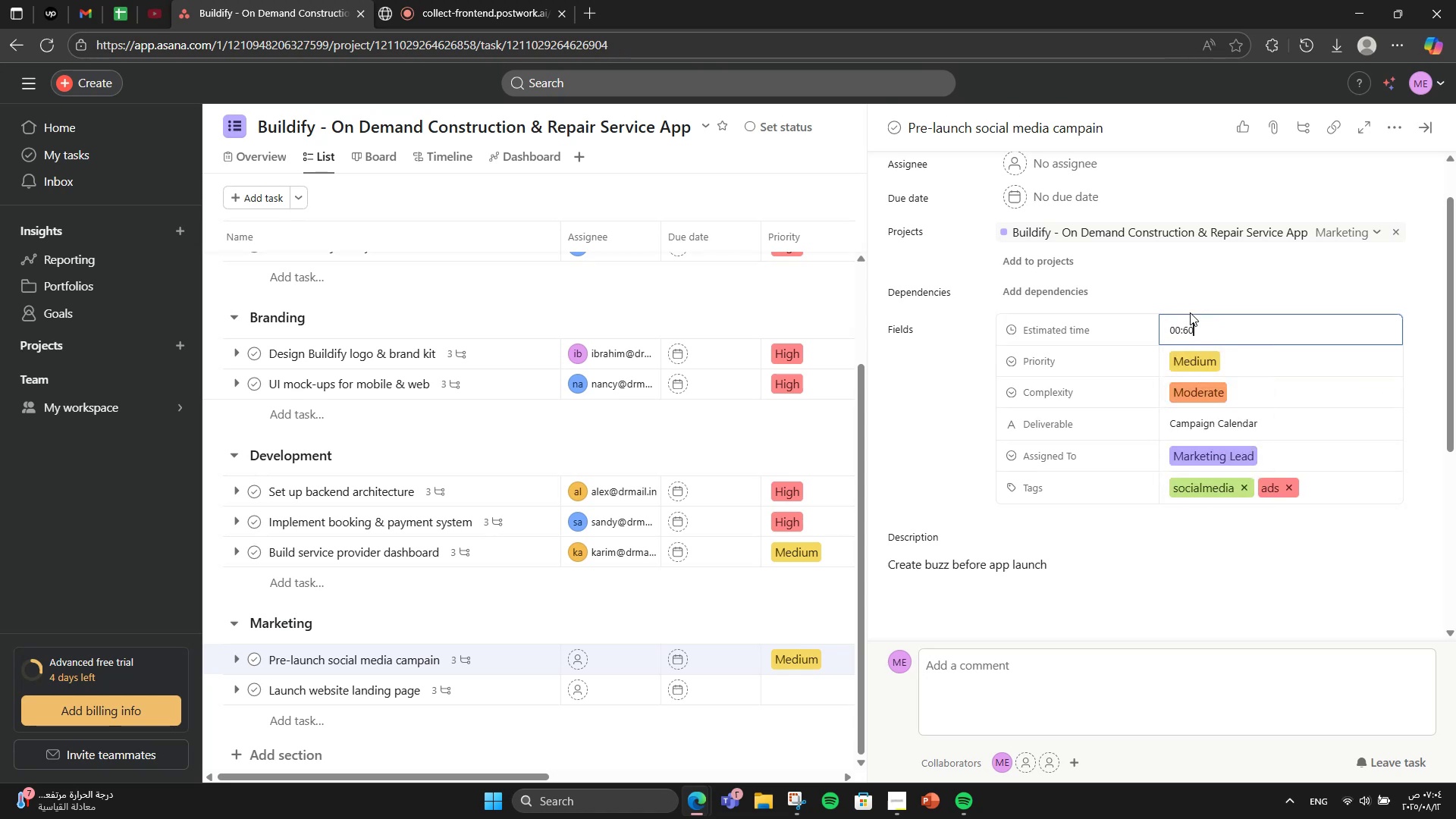 
key(Numpad0)
 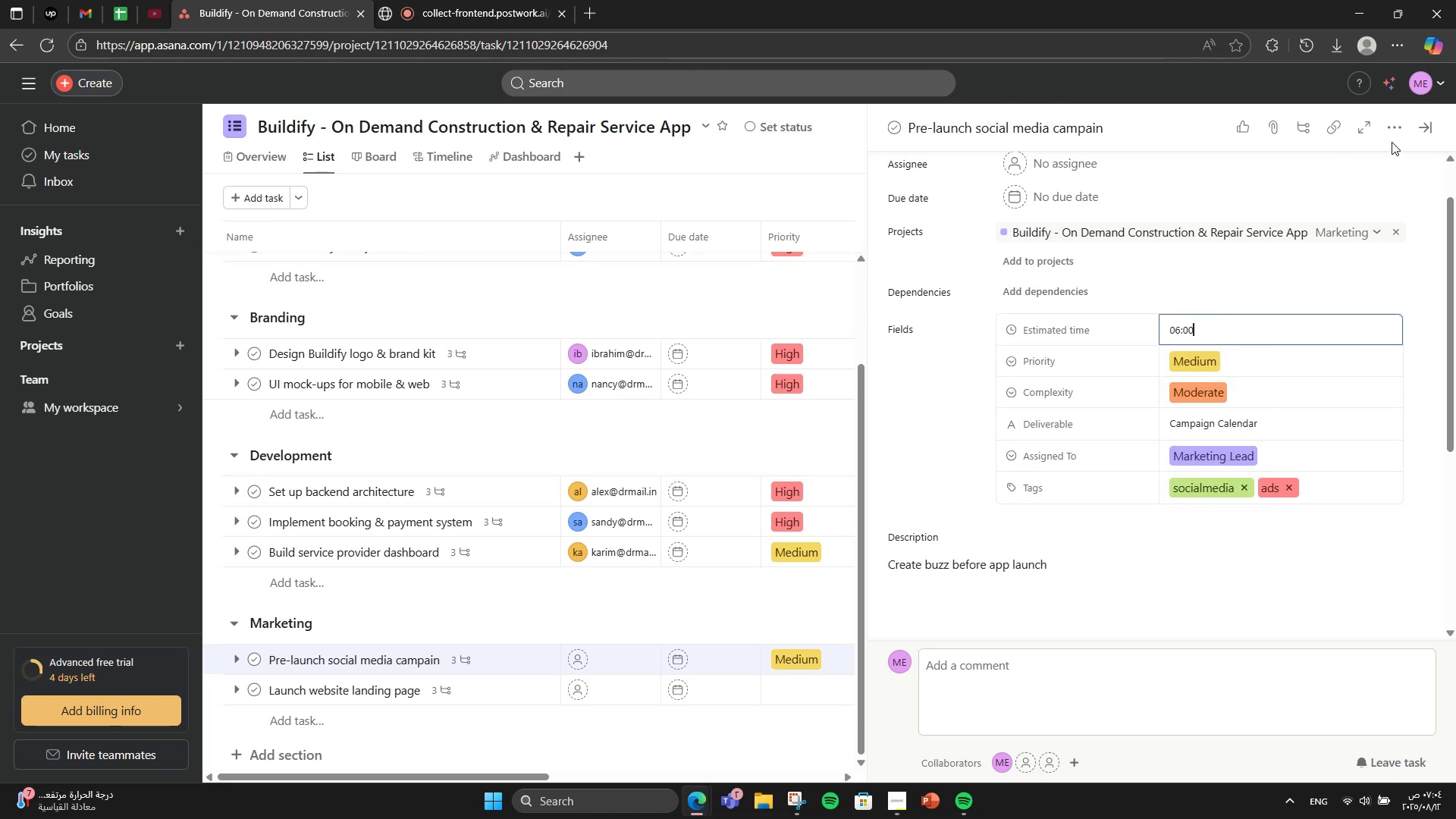 
left_click([1426, 130])
 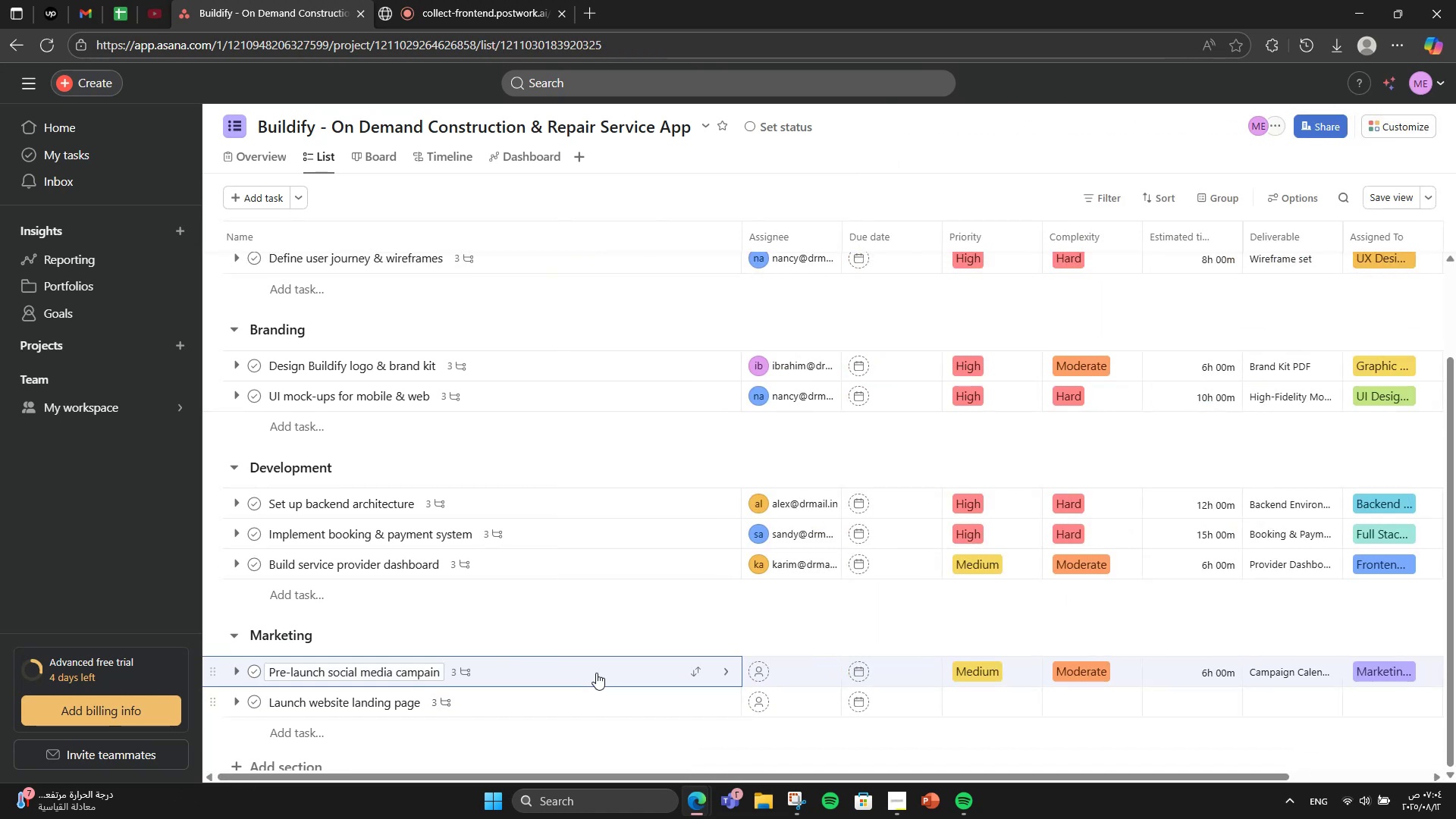 
left_click([745, 668])
 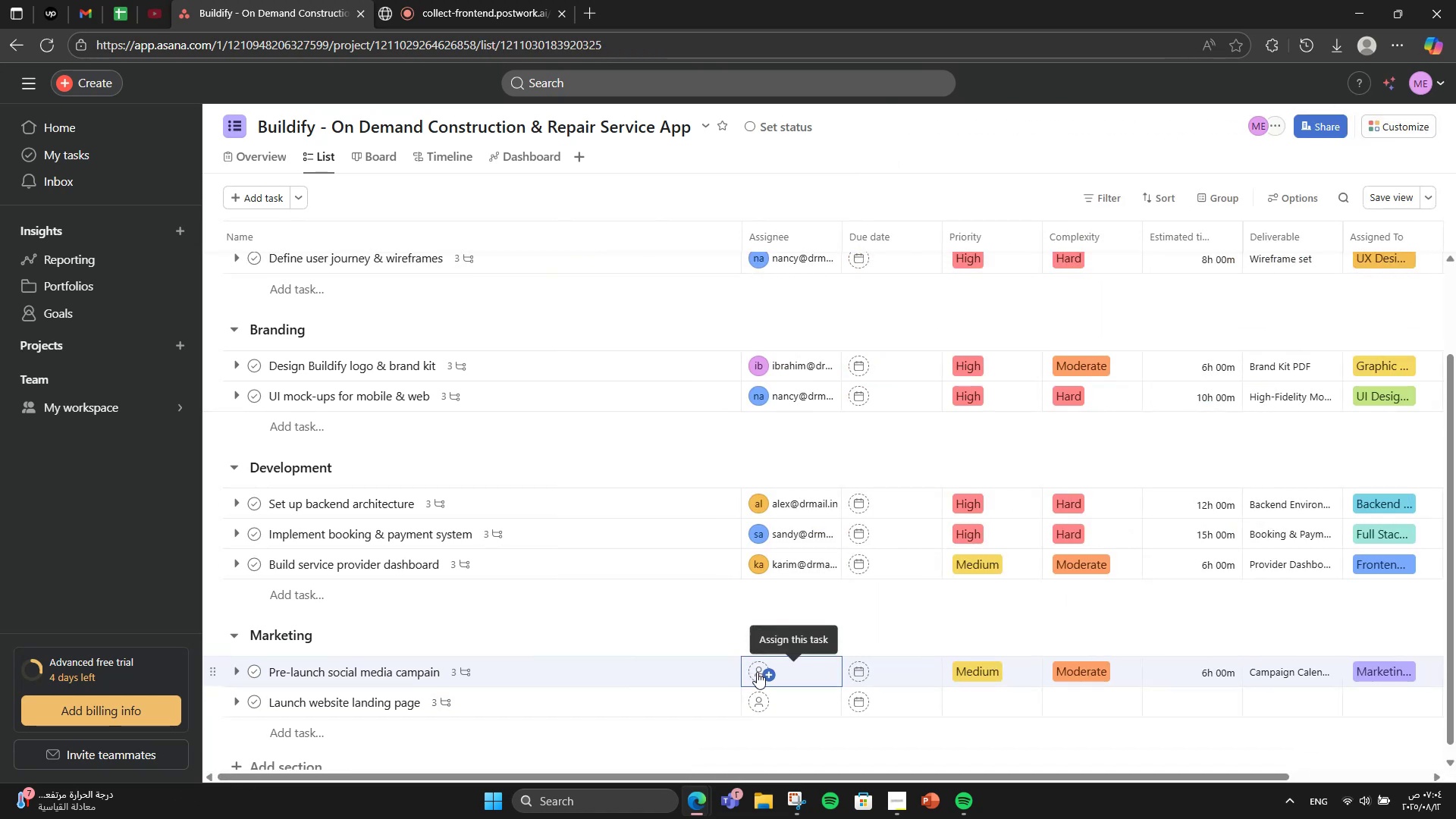 
left_click([759, 673])
 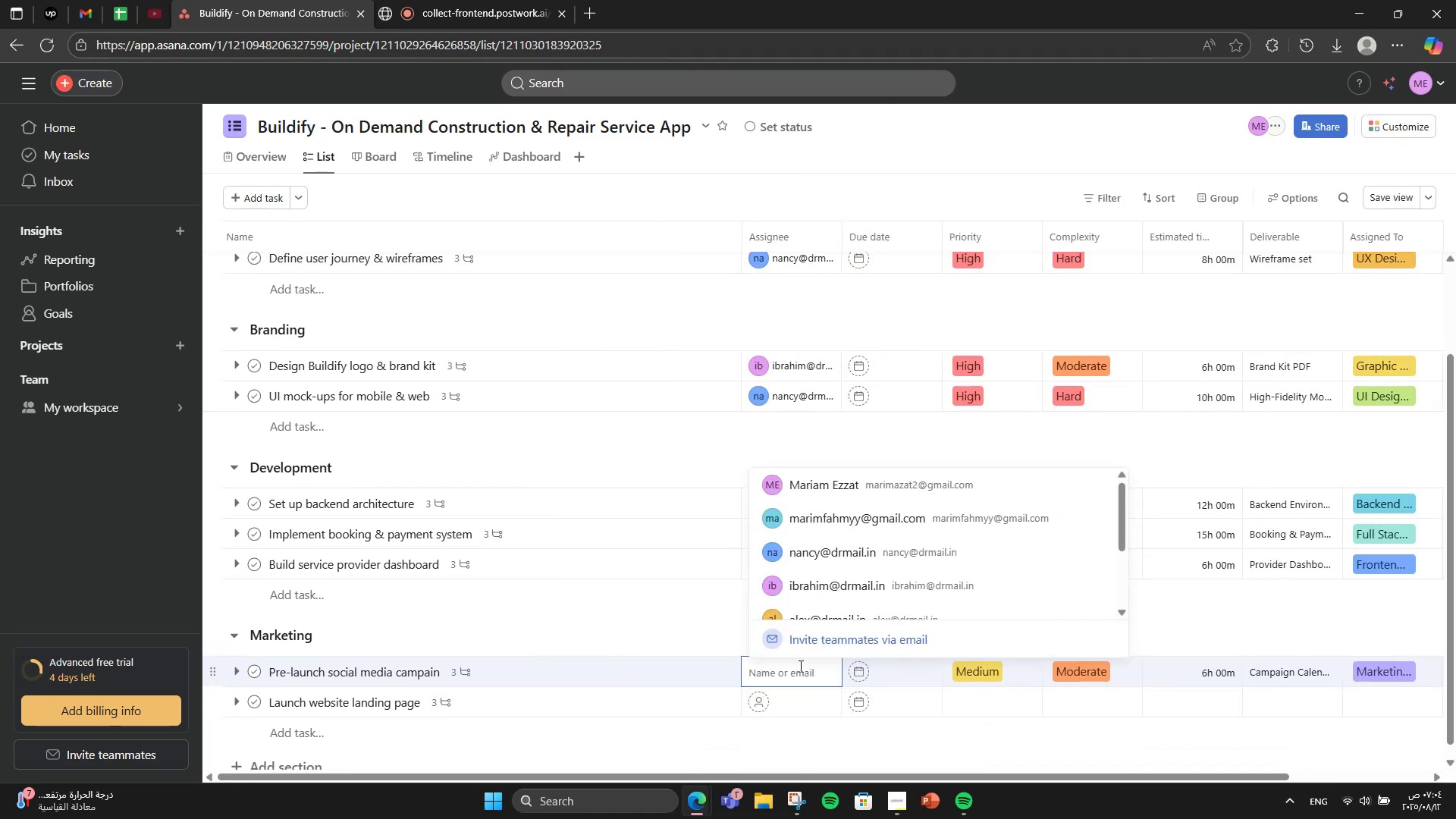 
scroll: coordinate [827, 594], scroll_direction: down, amount: 3.0
 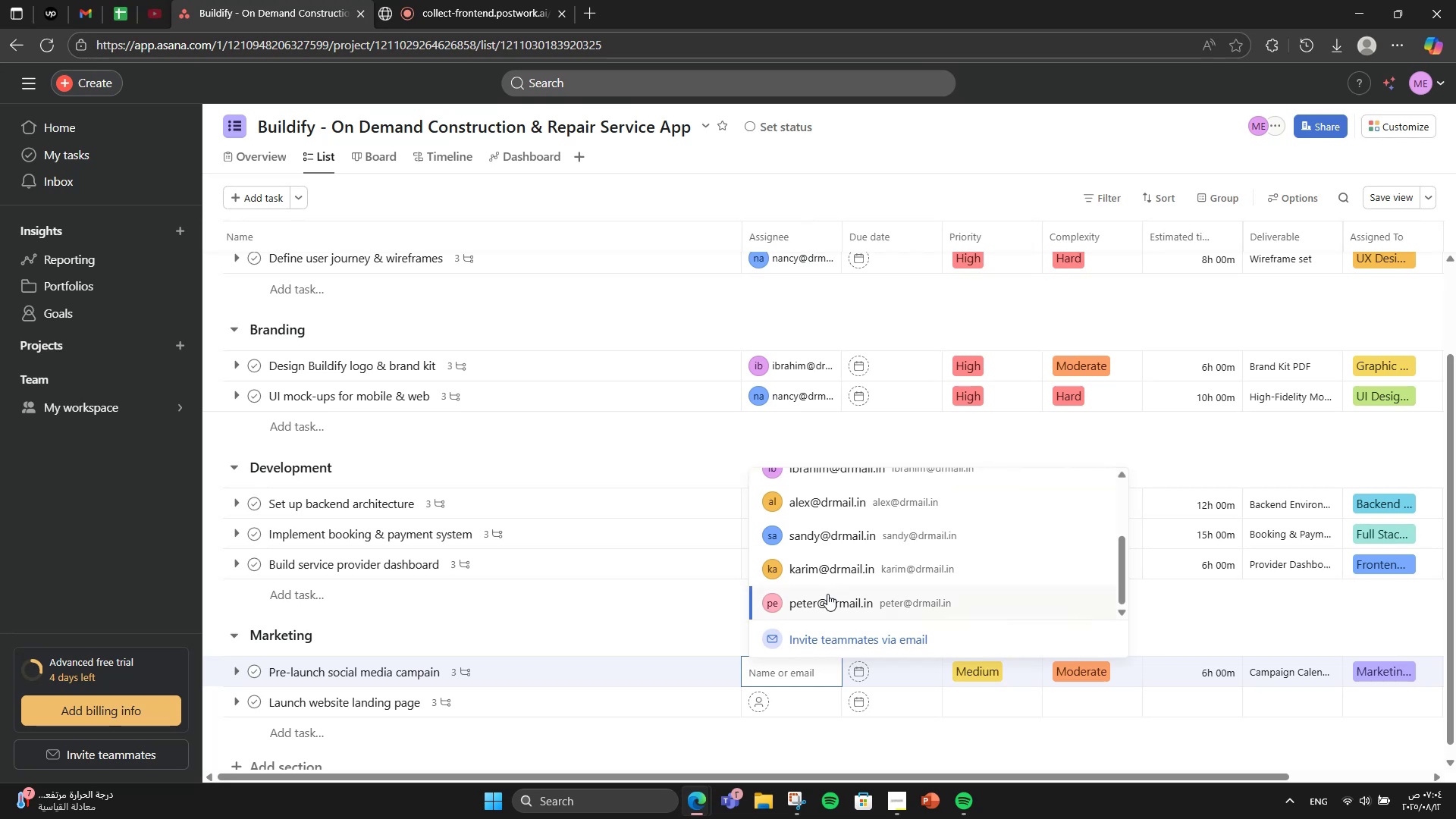 
left_click([827, 594])
 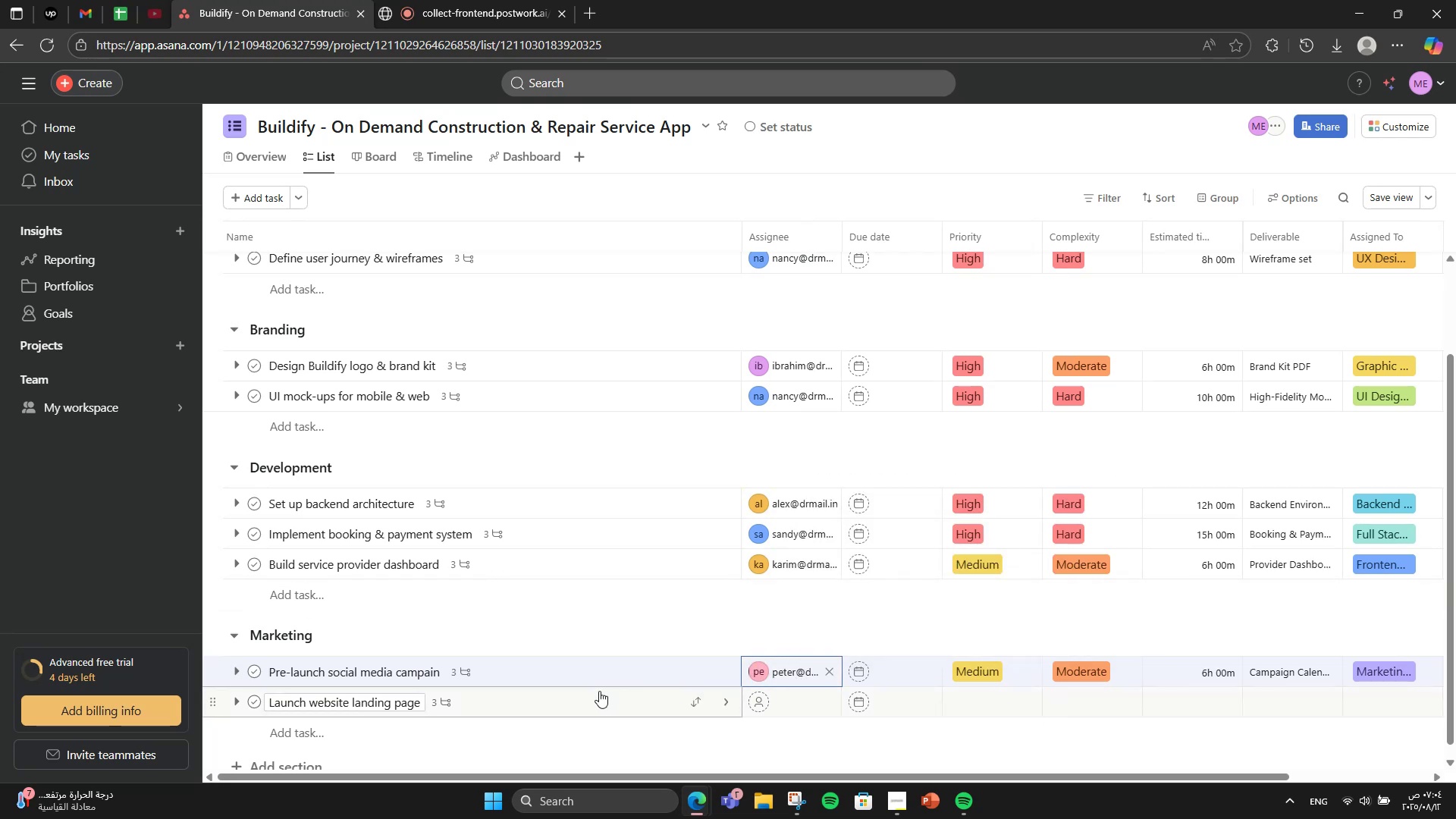 
left_click([599, 691])
 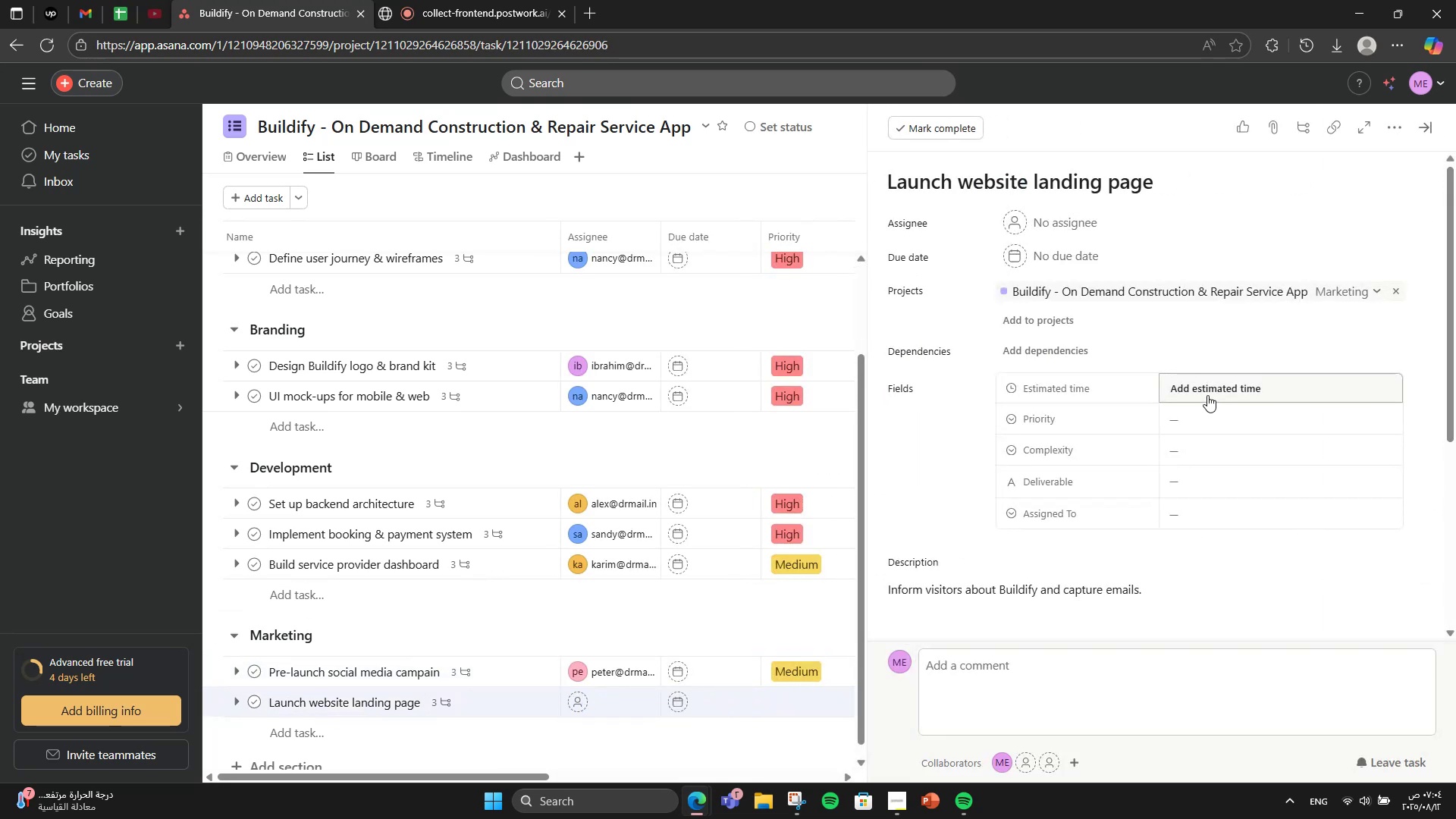 
wait(5.68)
 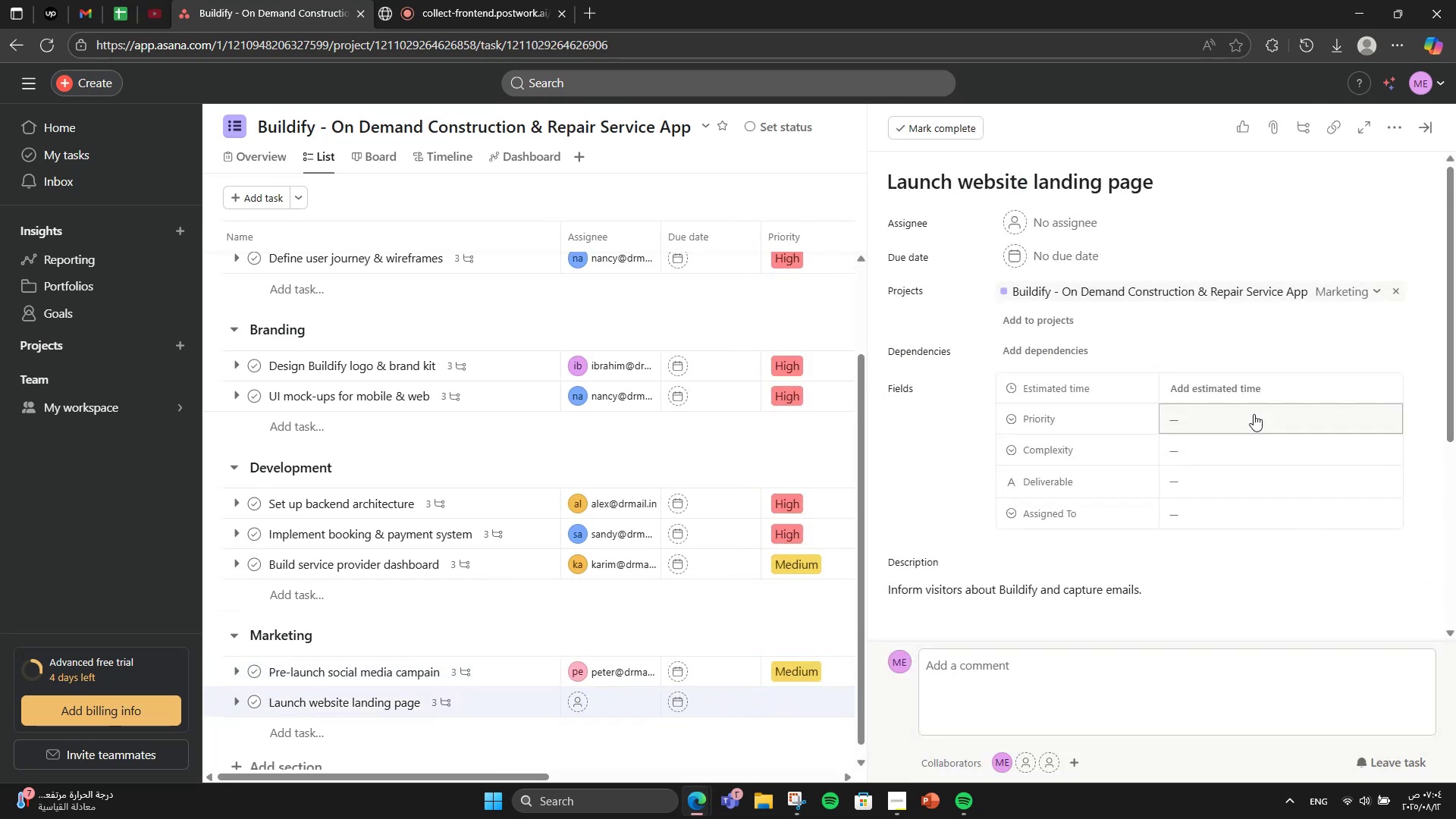 
left_click([1200, 385])
 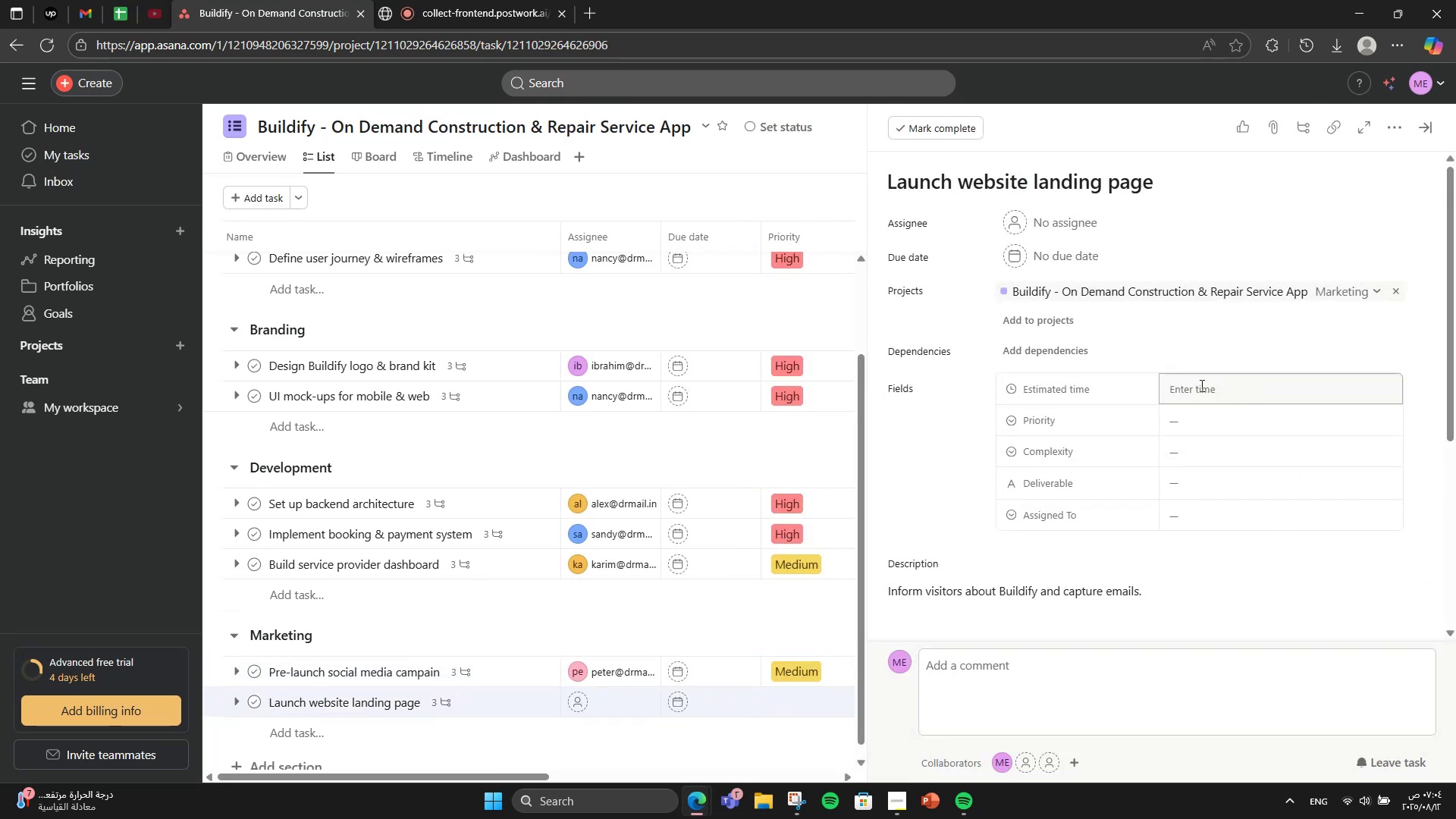 
key(Numpad5)
 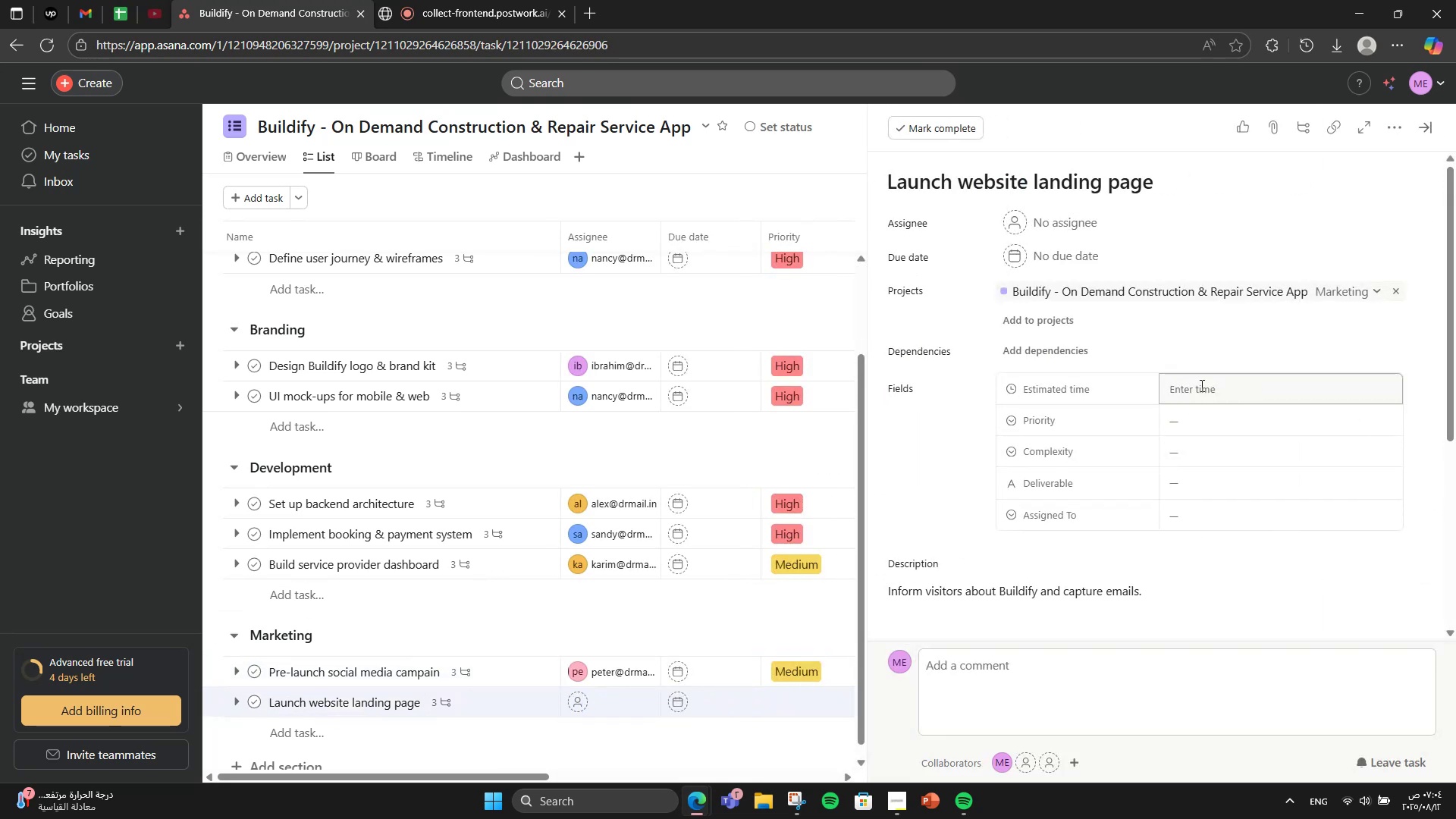 
left_click([1200, 385])
 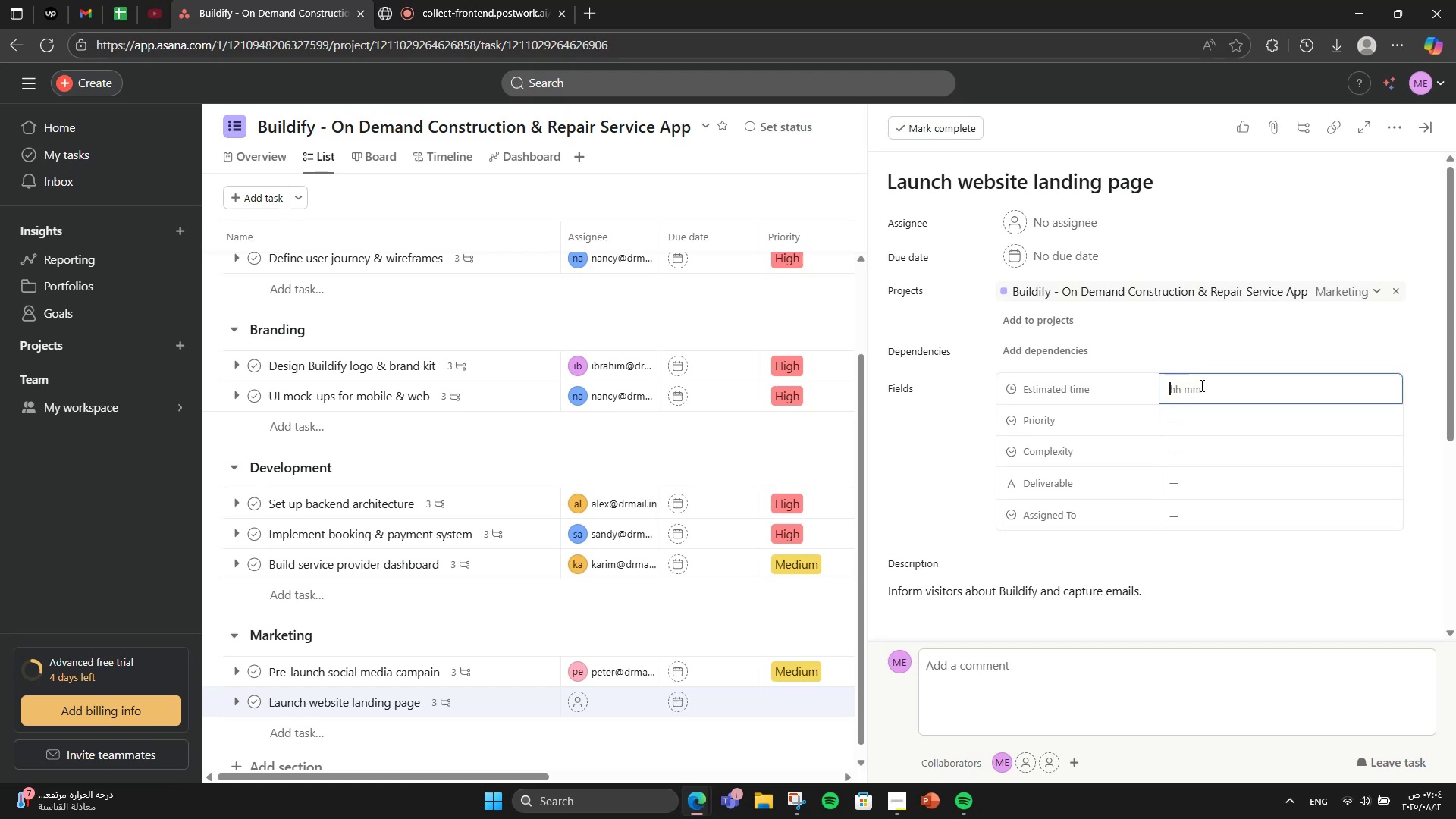 
key(Numpad5)
 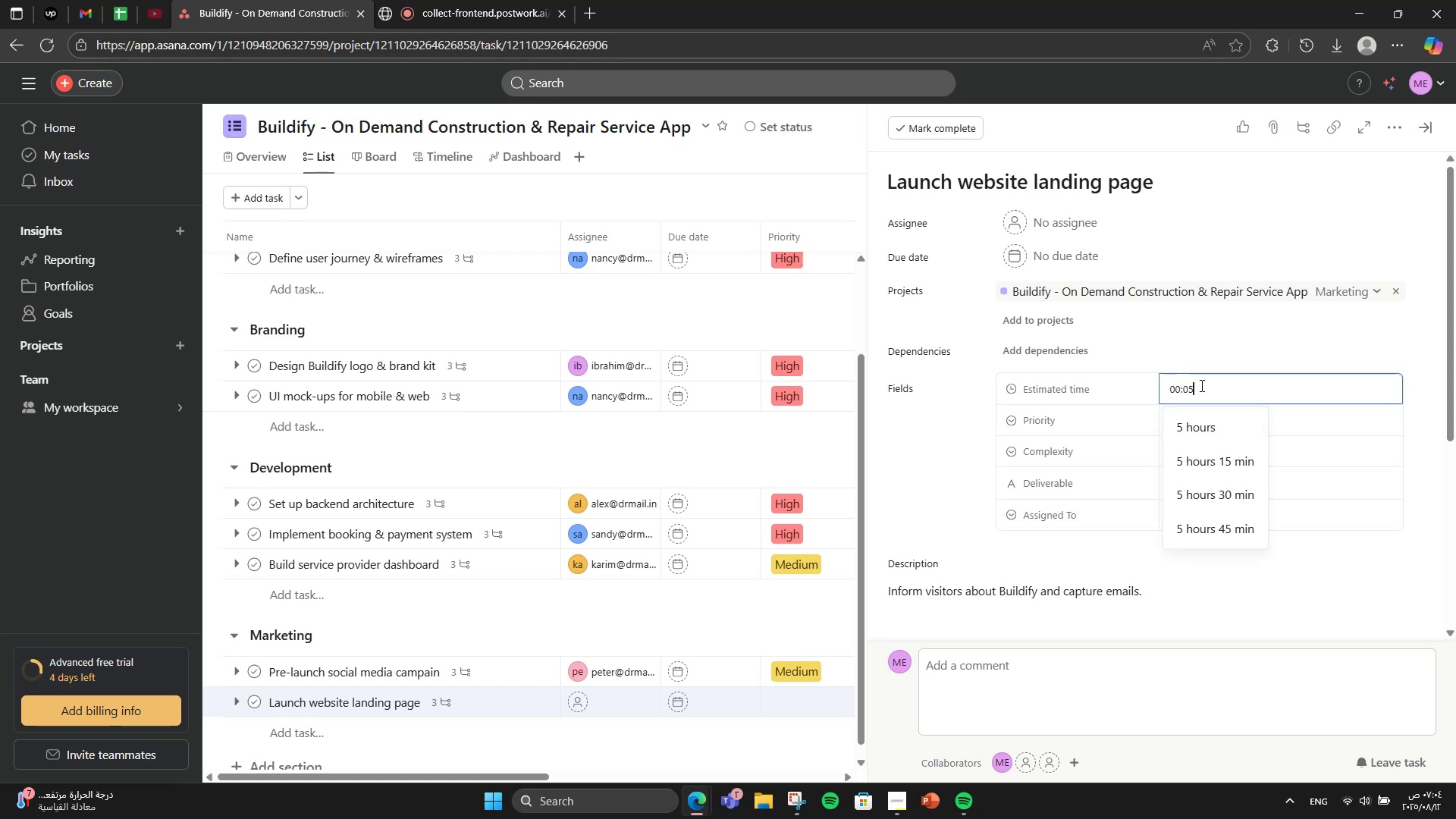 
key(Numpad0)
 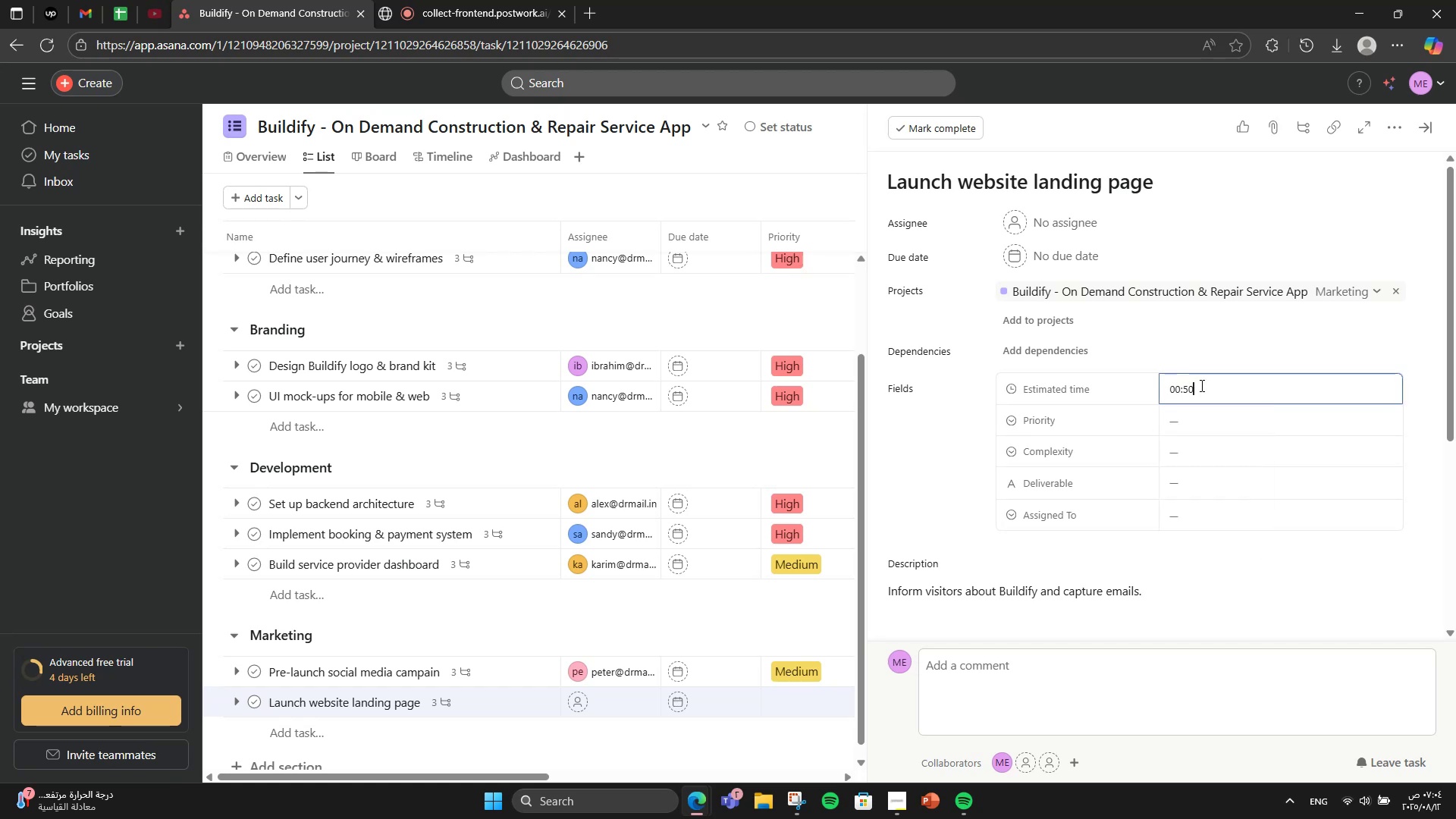 
key(Numpad0)
 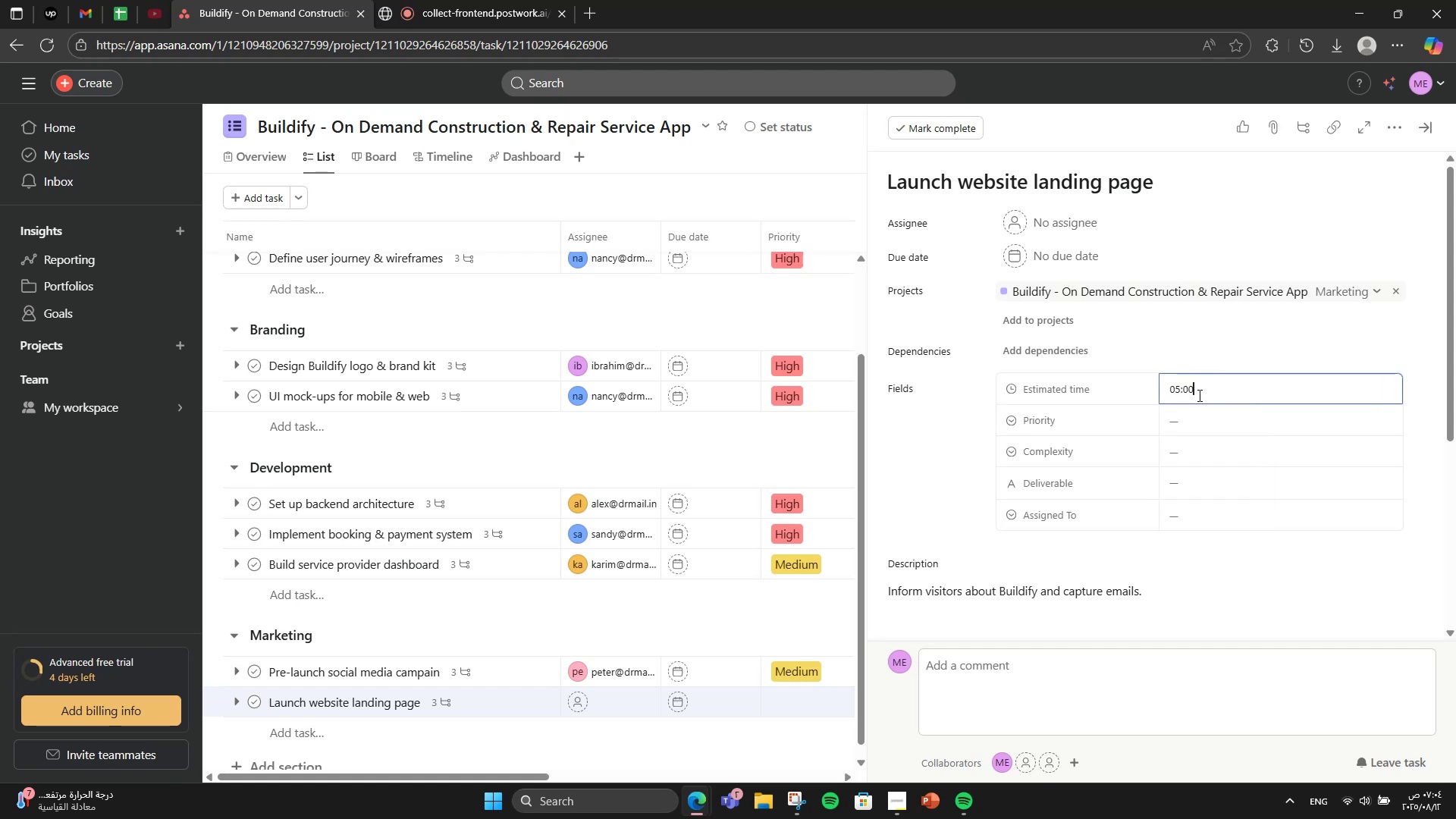 
left_click([1194, 410])
 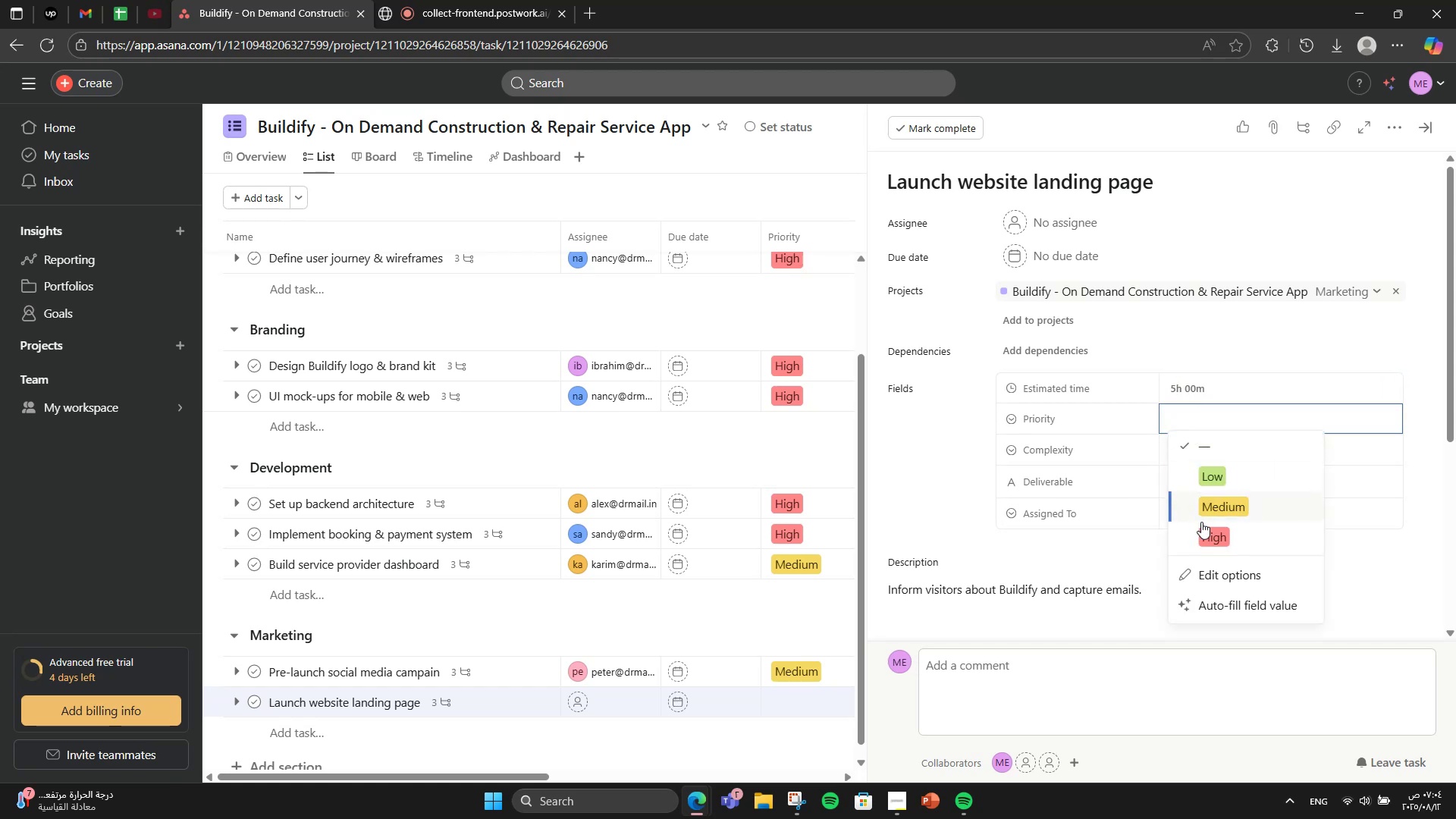 
left_click([1206, 529])
 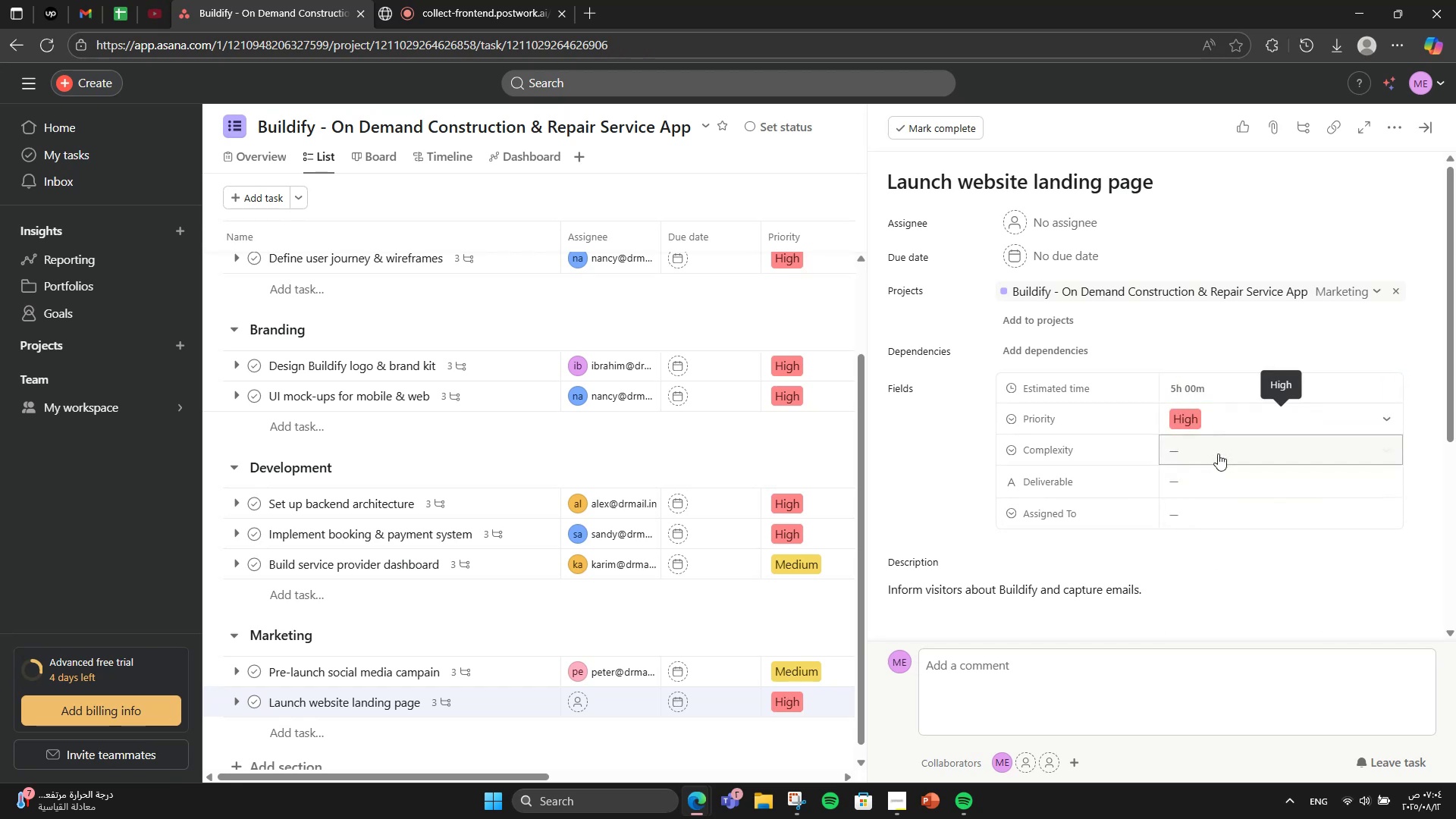 
left_click([1216, 447])
 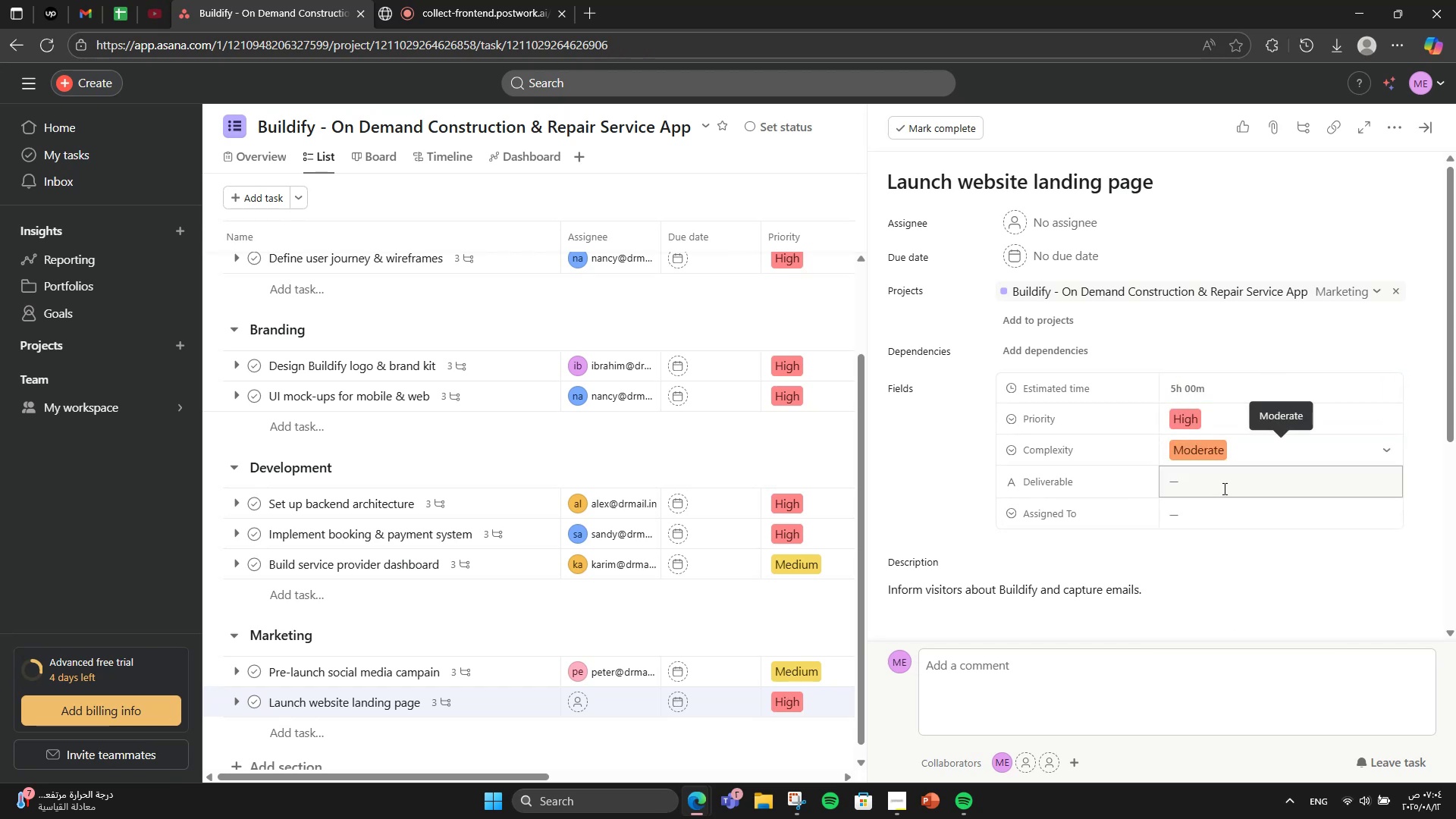 
double_click([1224, 488])
 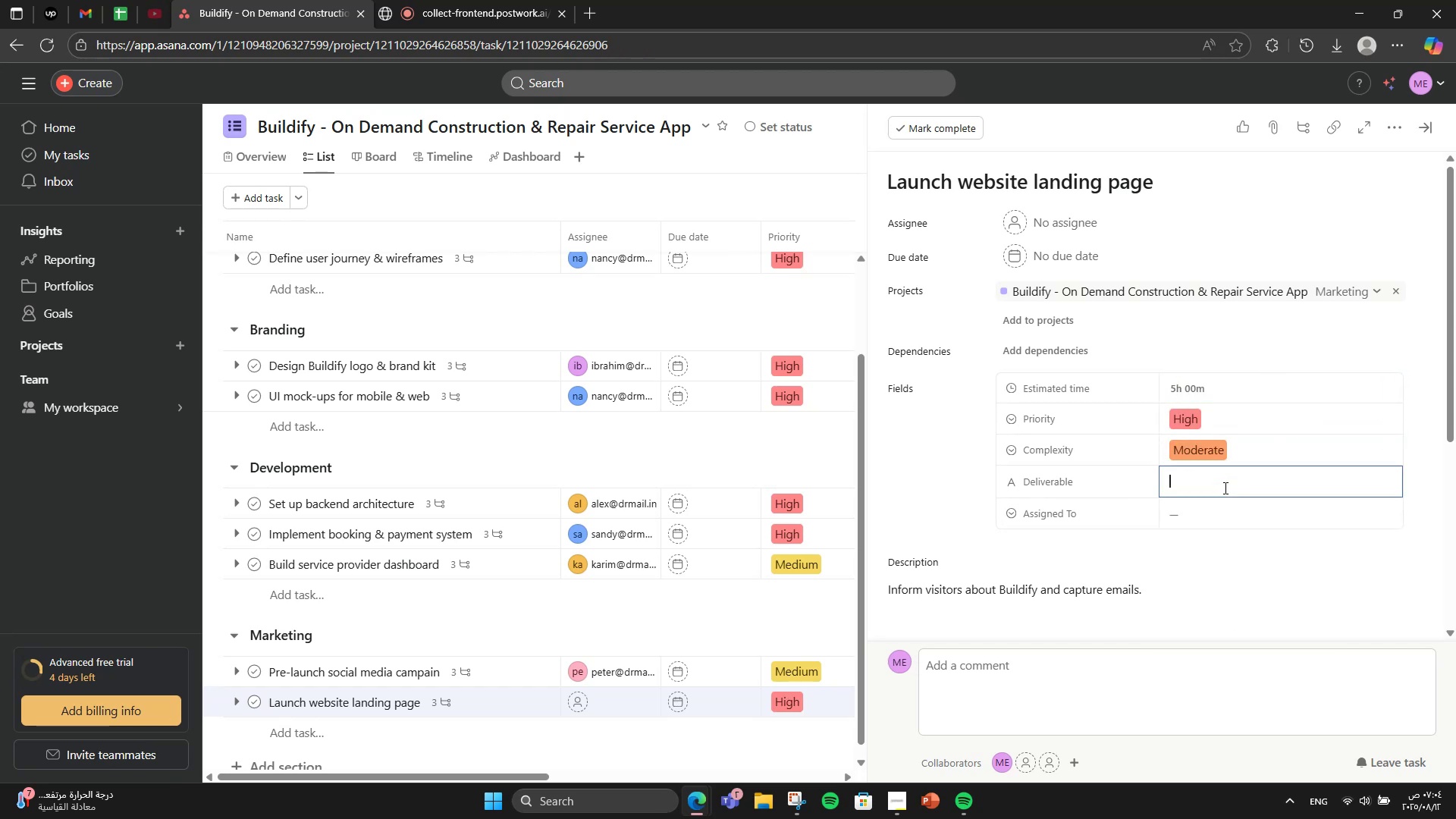 
type(Lnding )
key(Backspace)
key(Backspace)
key(Backspace)
key(Backspace)
key(Backspace)
key(Backspace)
type(anding page)
 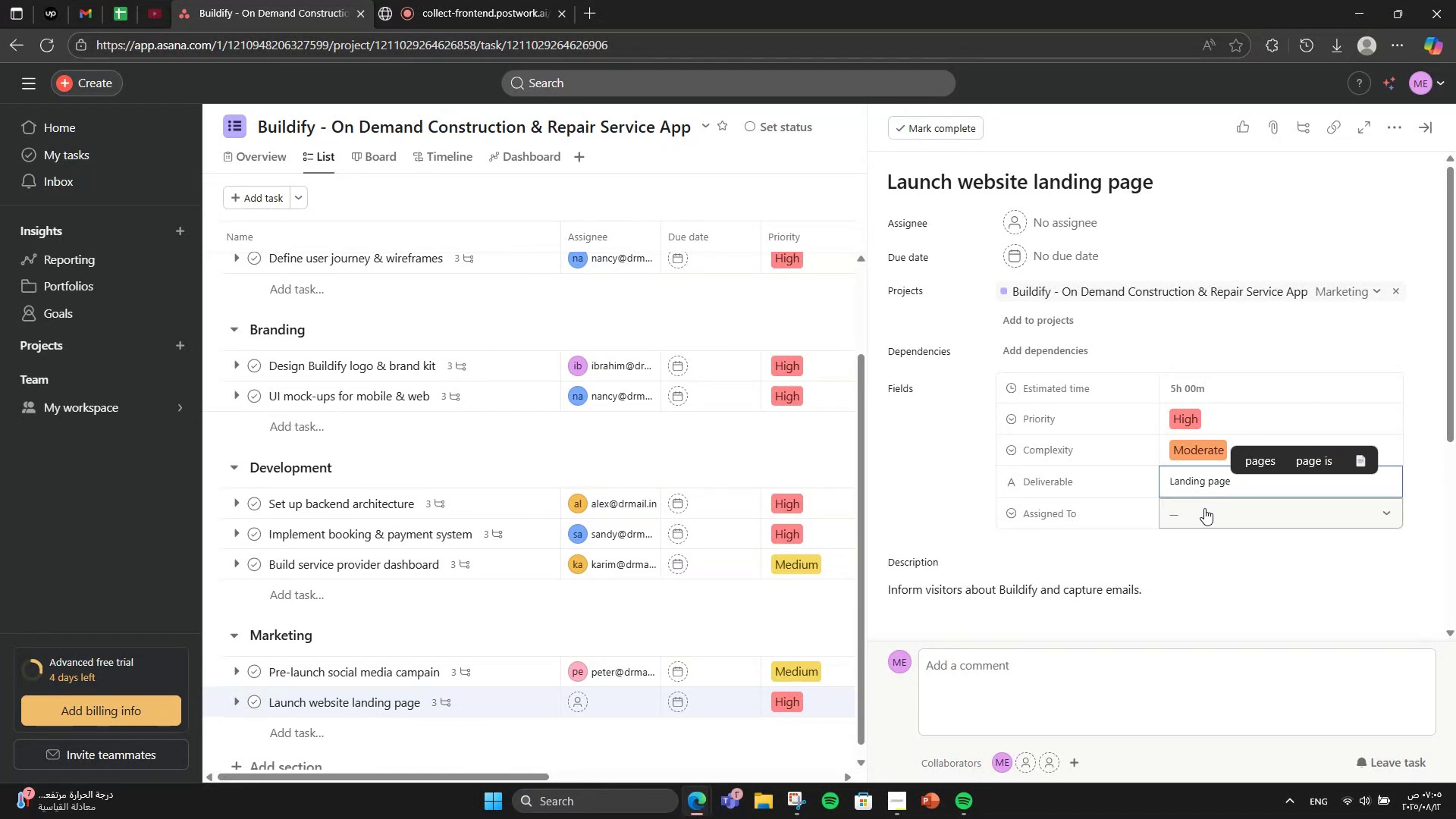 
left_click([1204, 507])
 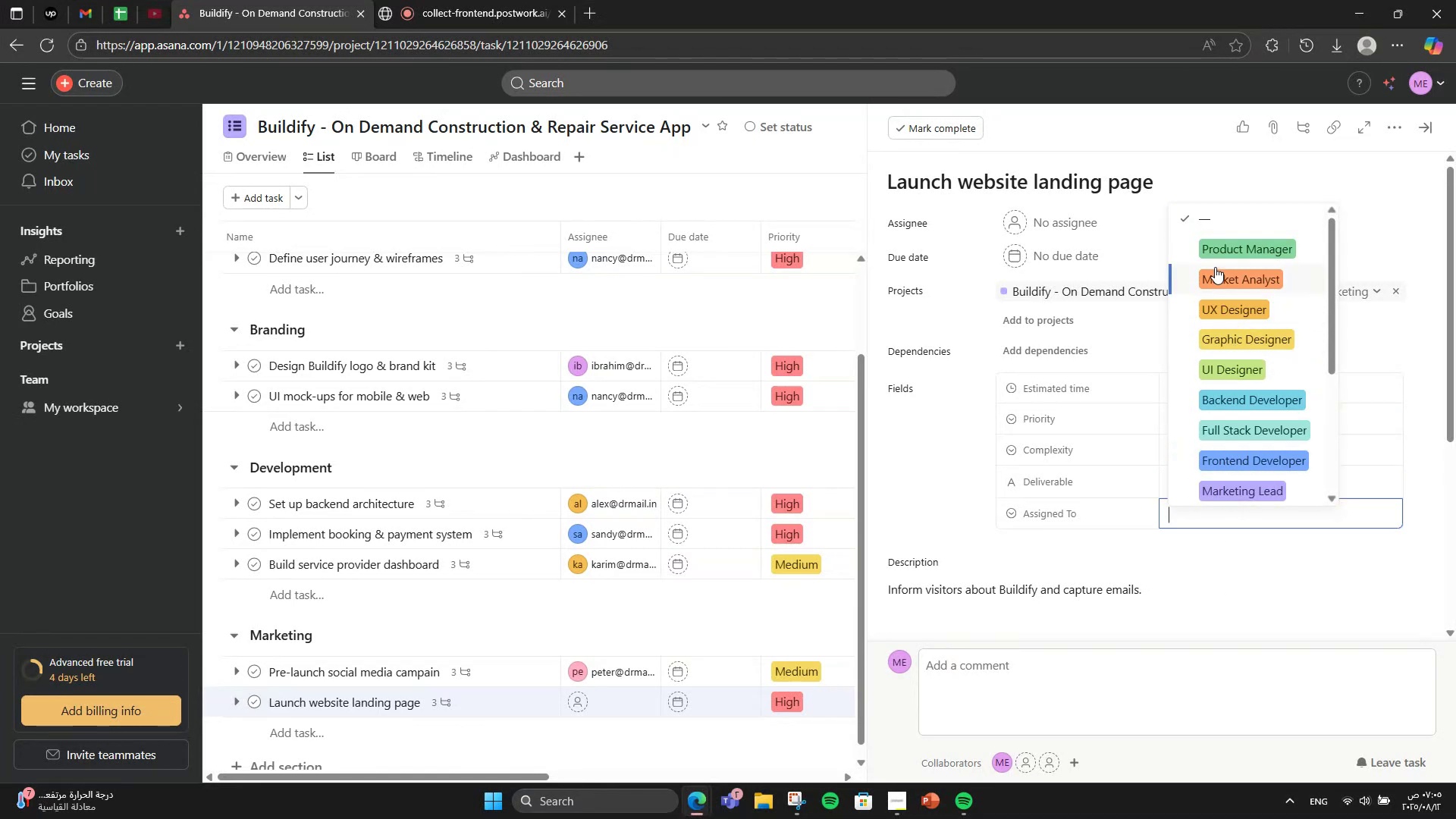 
scroll: coordinate [1266, 398], scroll_direction: down, amount: 1.0
 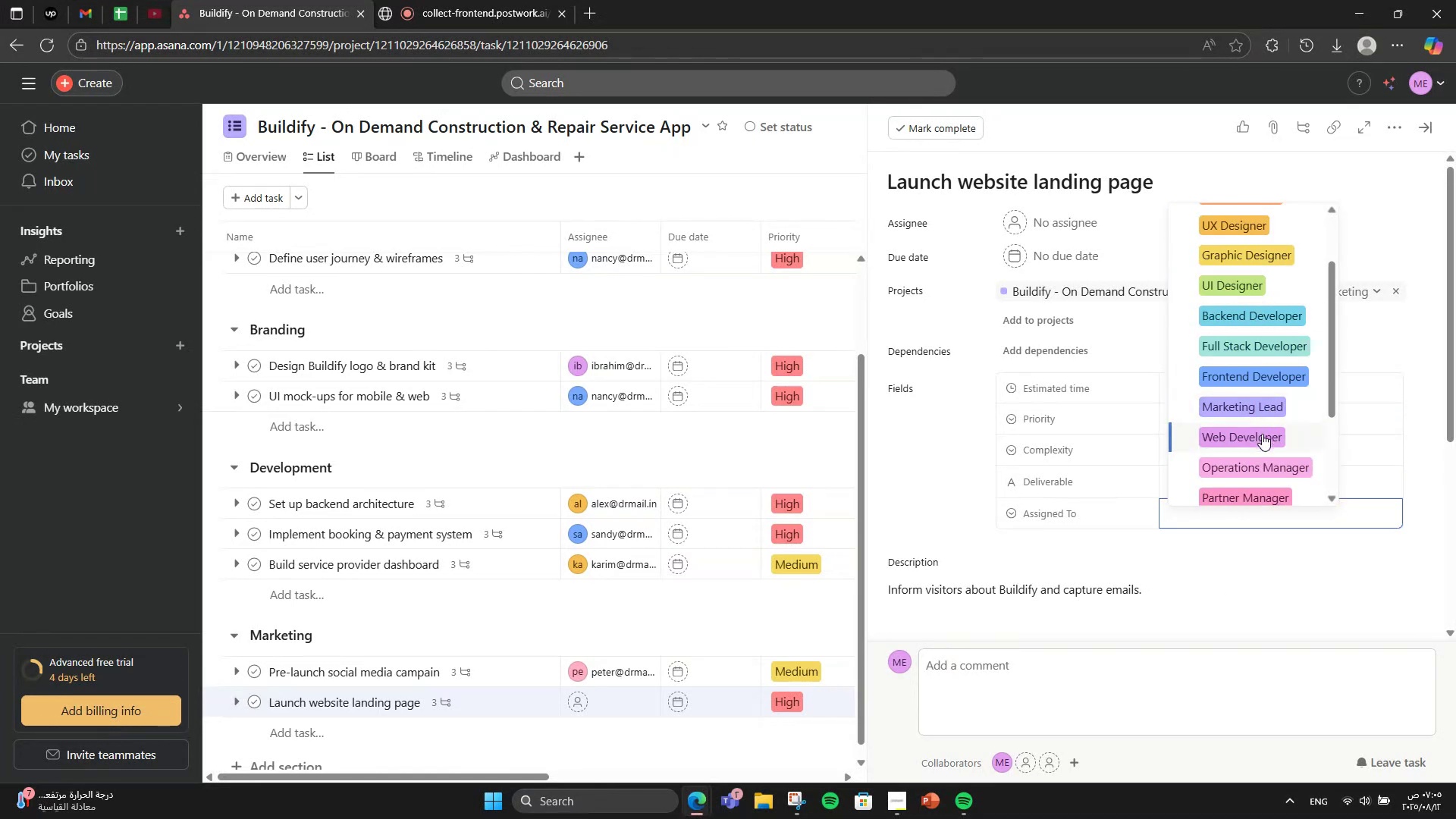 
left_click([1261, 435])
 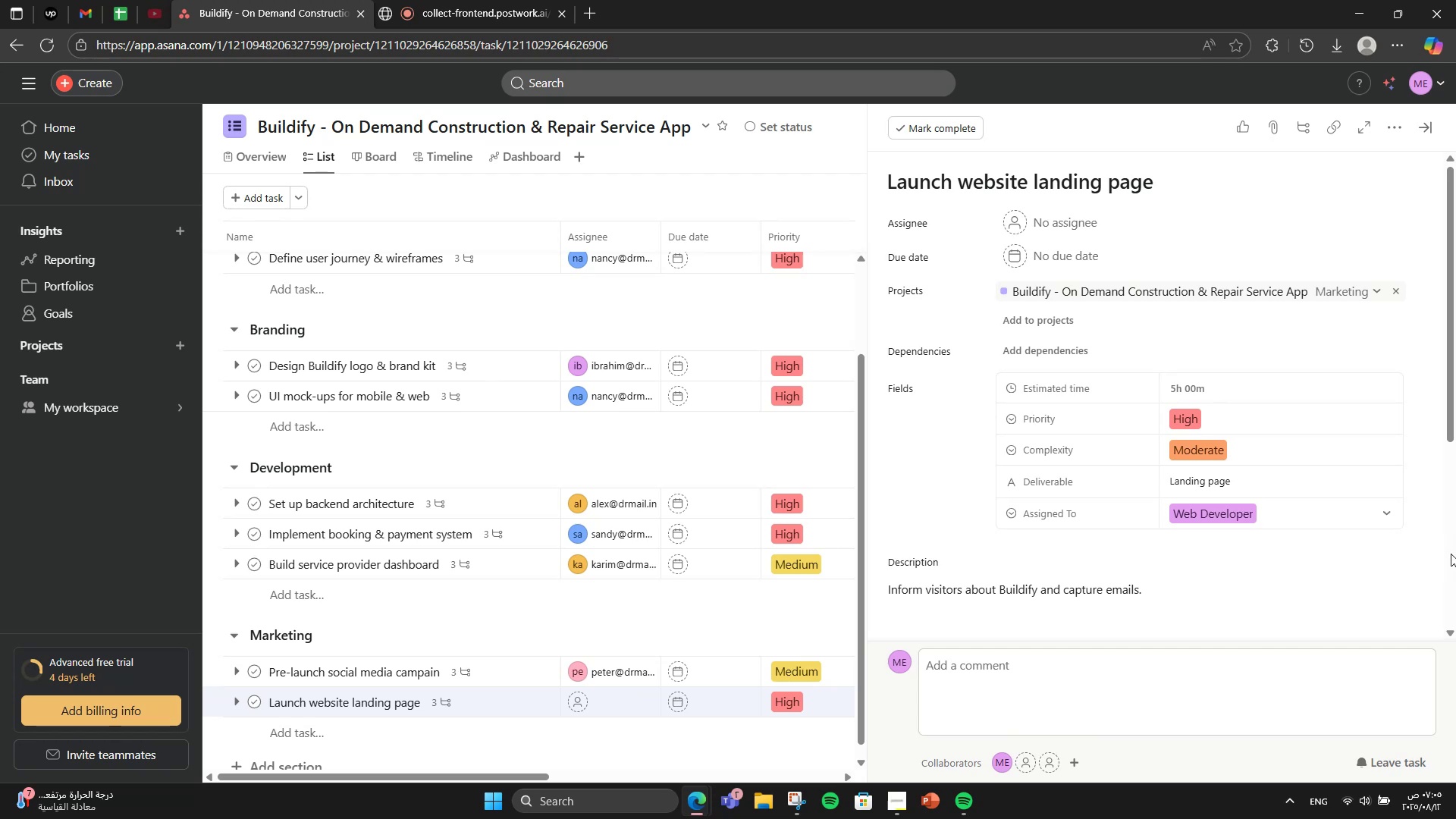 
left_click([1451, 554])
 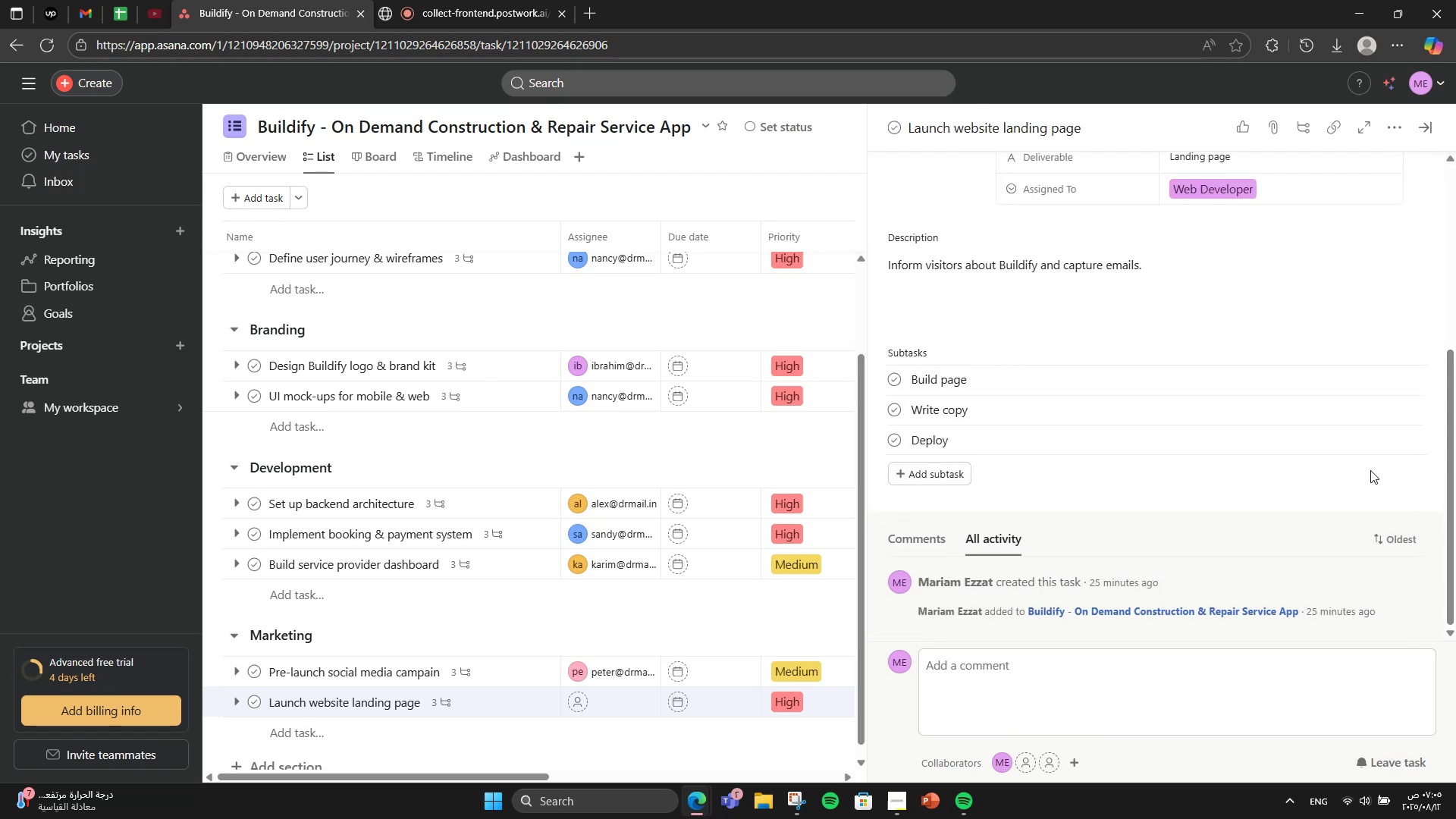 
scroll: coordinate [1111, 465], scroll_direction: up, amount: 3.0
 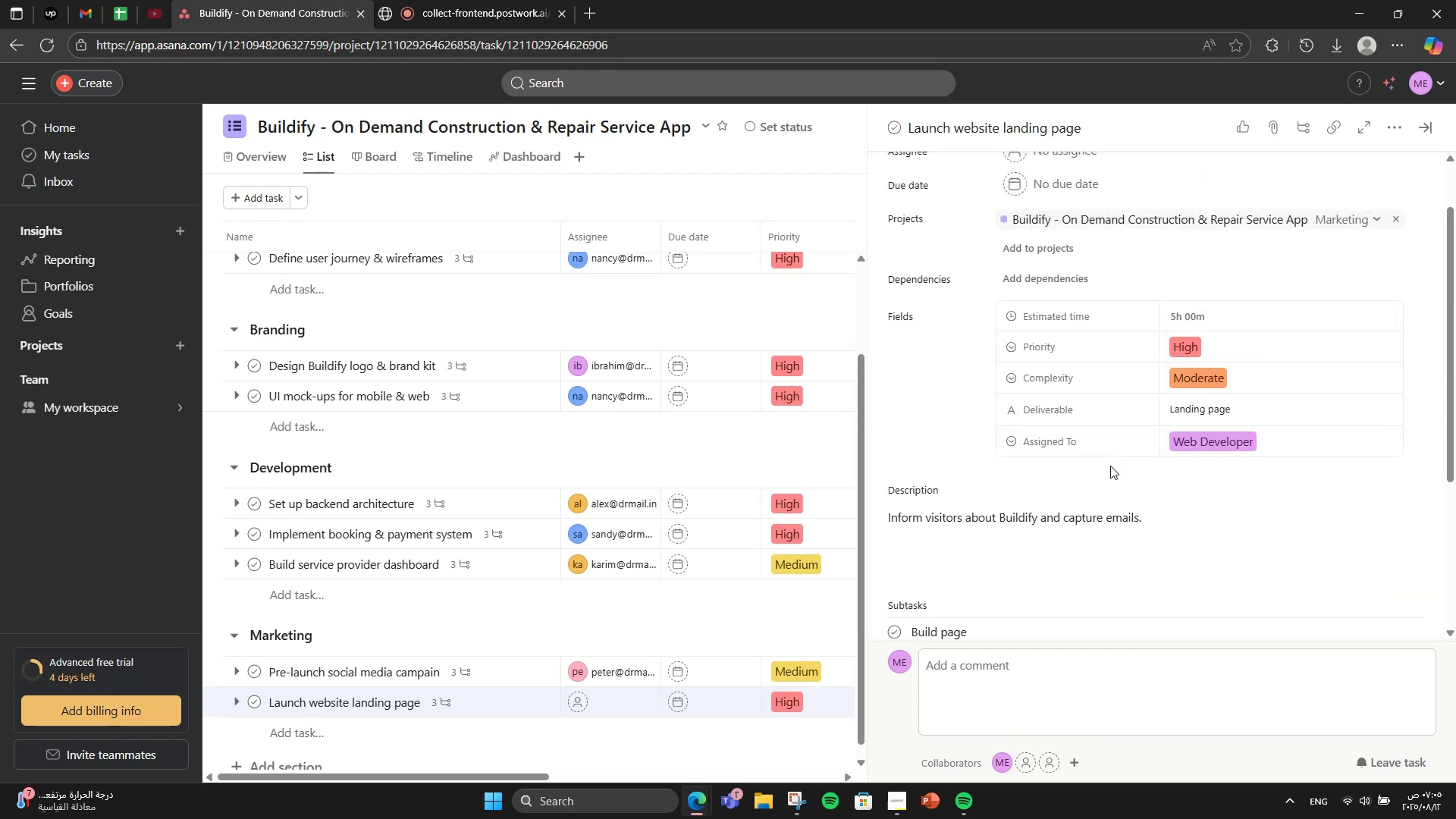 
scroll: coordinate [1018, 468], scroll_direction: down, amount: 1.0
 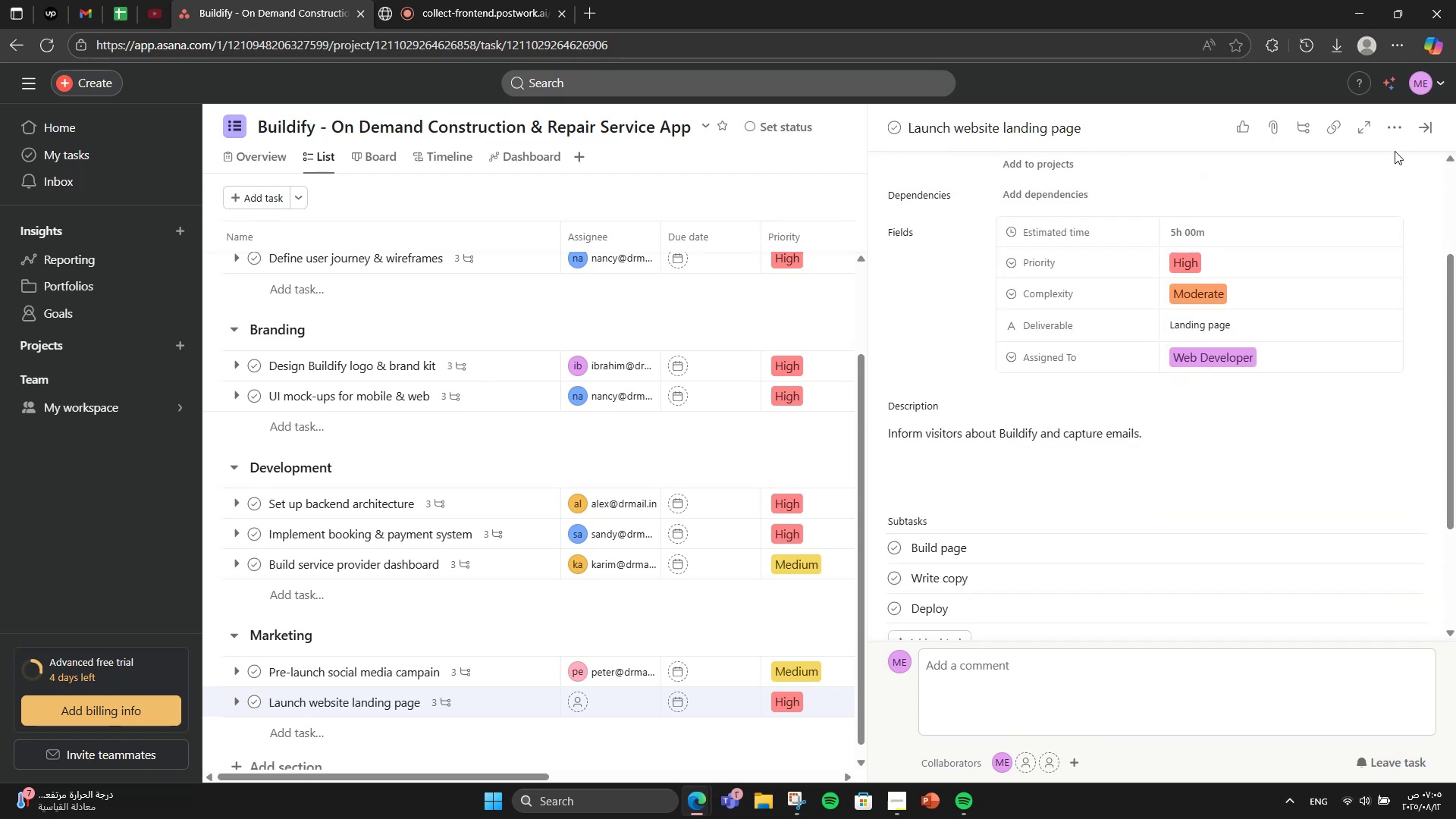 
left_click([1389, 136])
 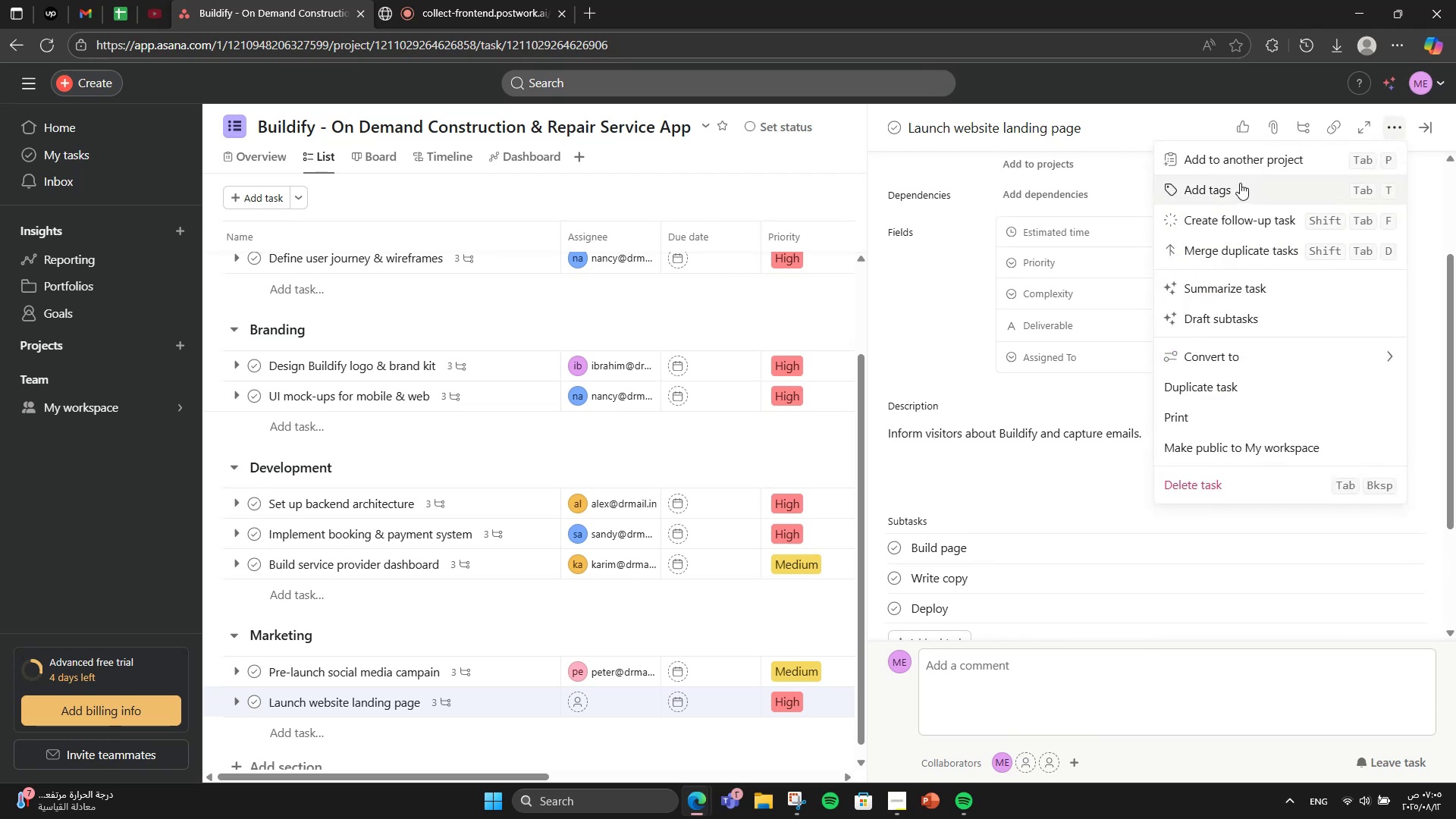 
left_click([1240, 183])
 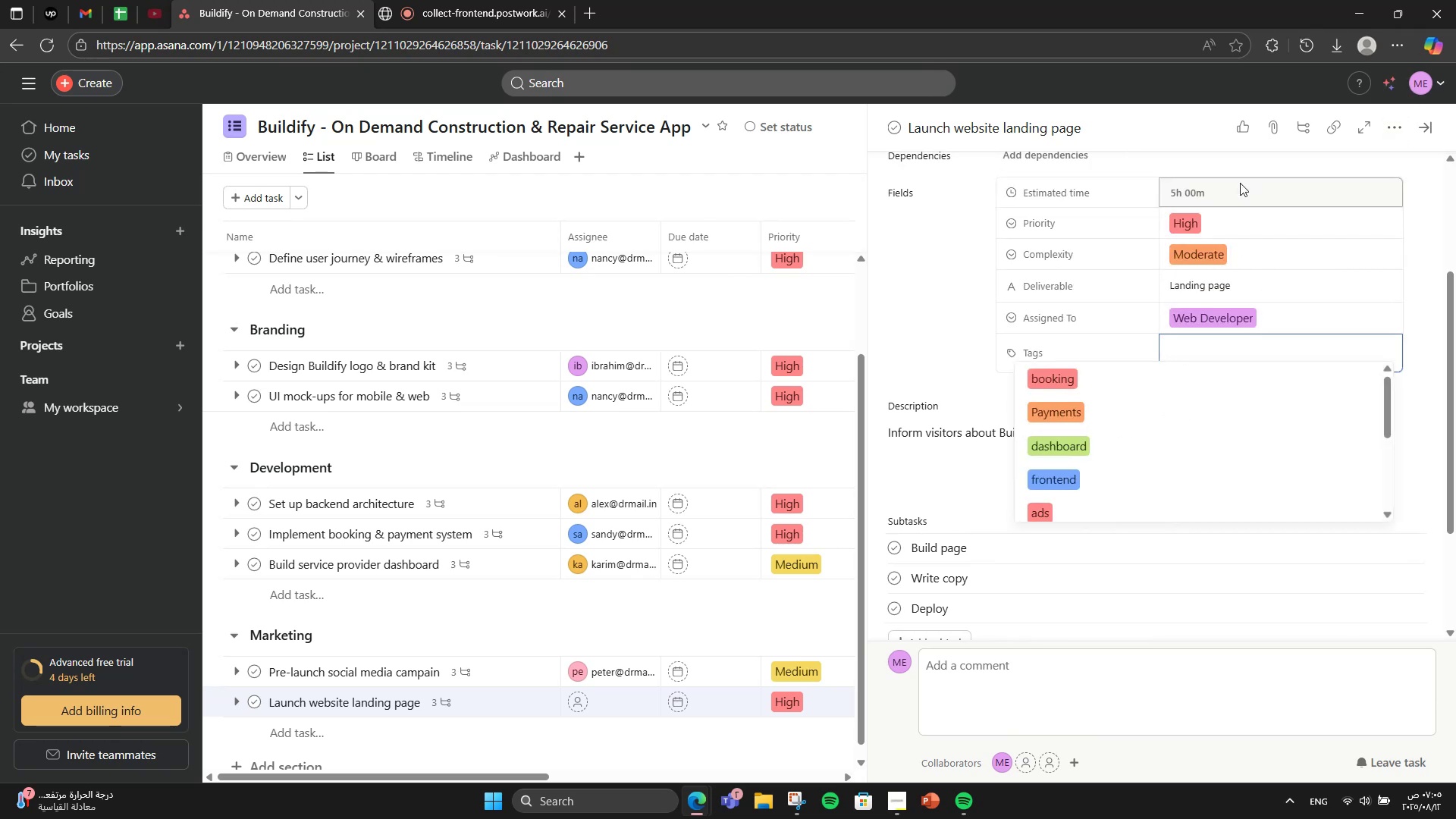 
type(we)
 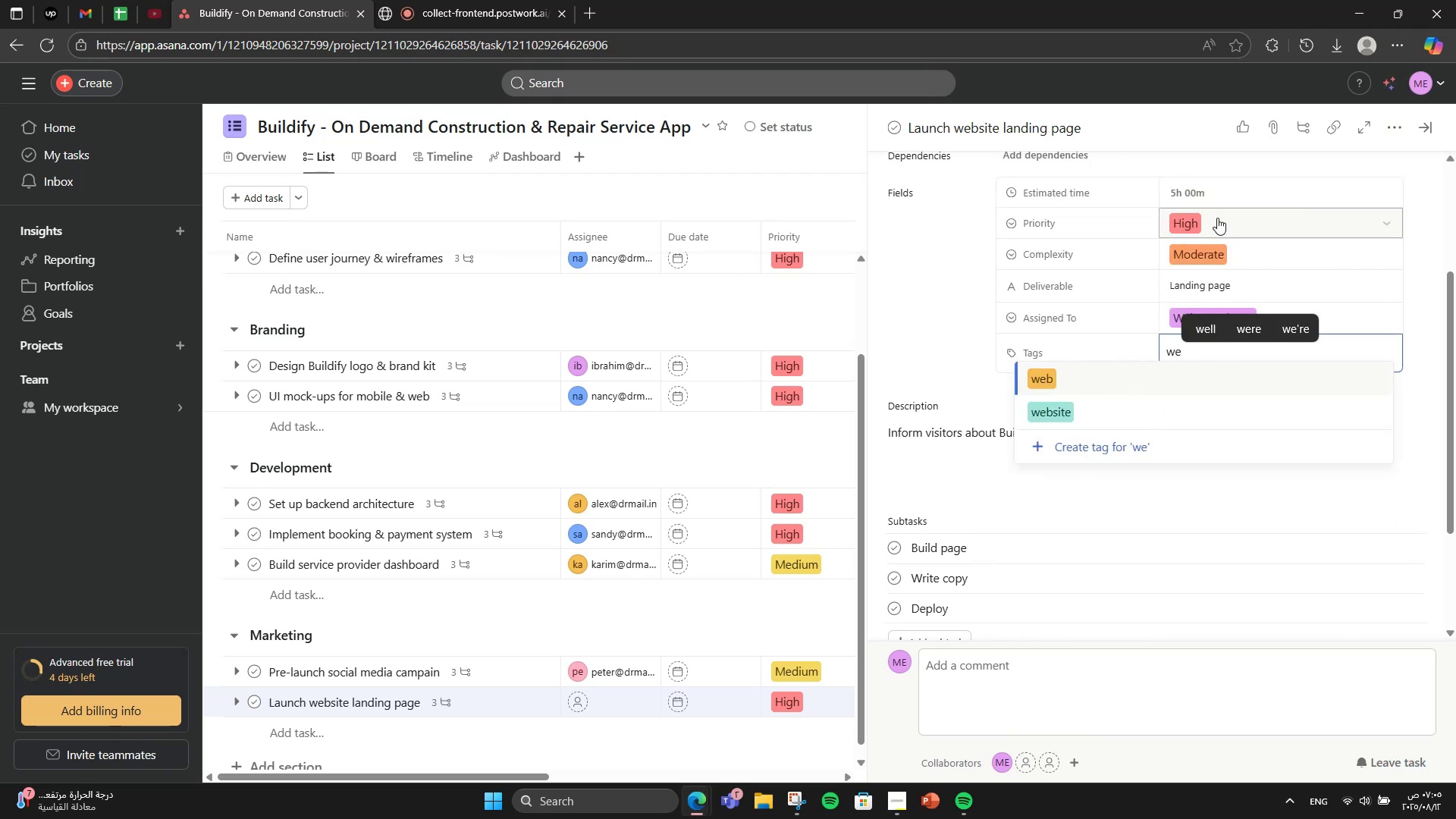 
left_click([1100, 363])
 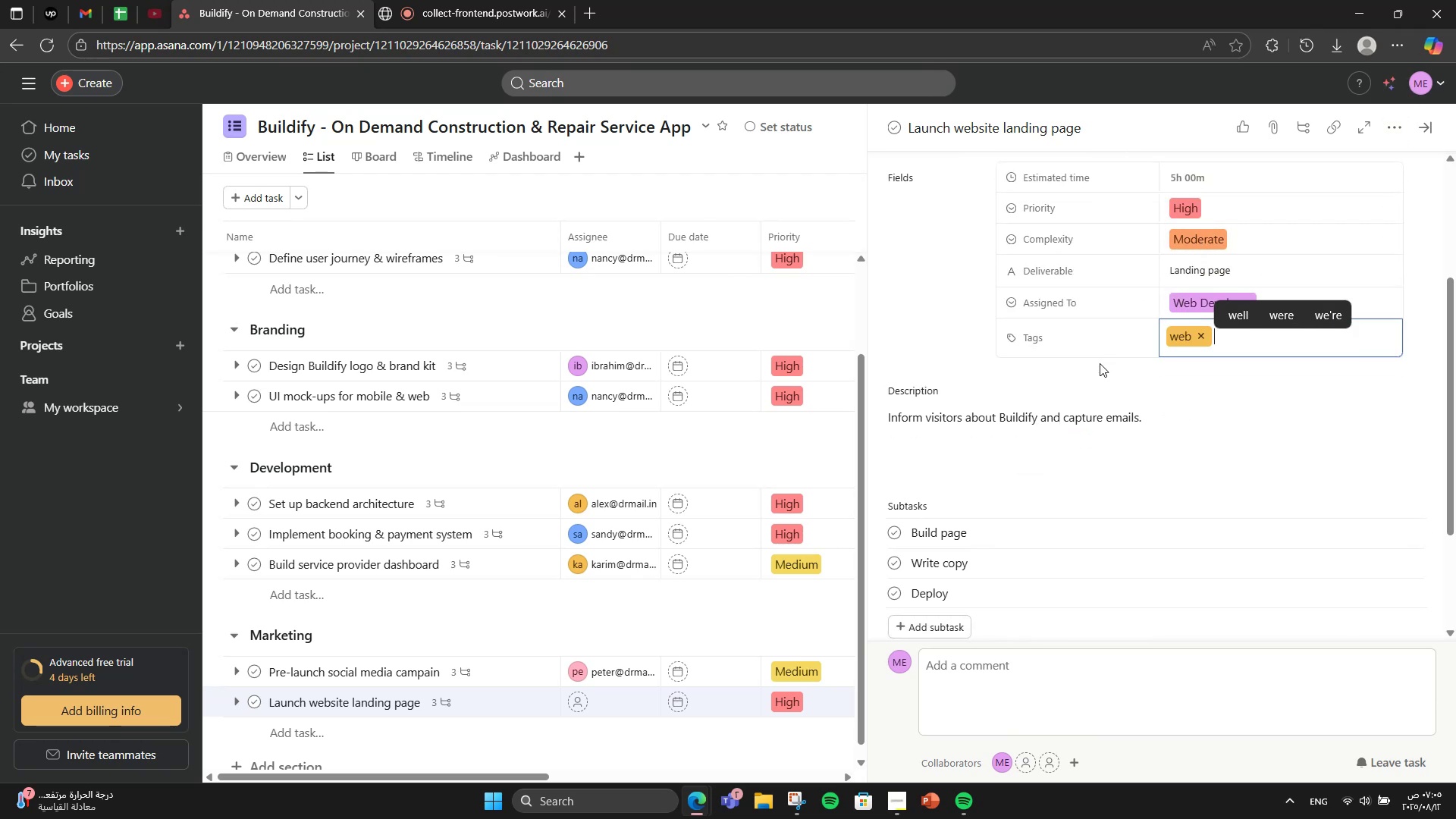 
type(launch)
 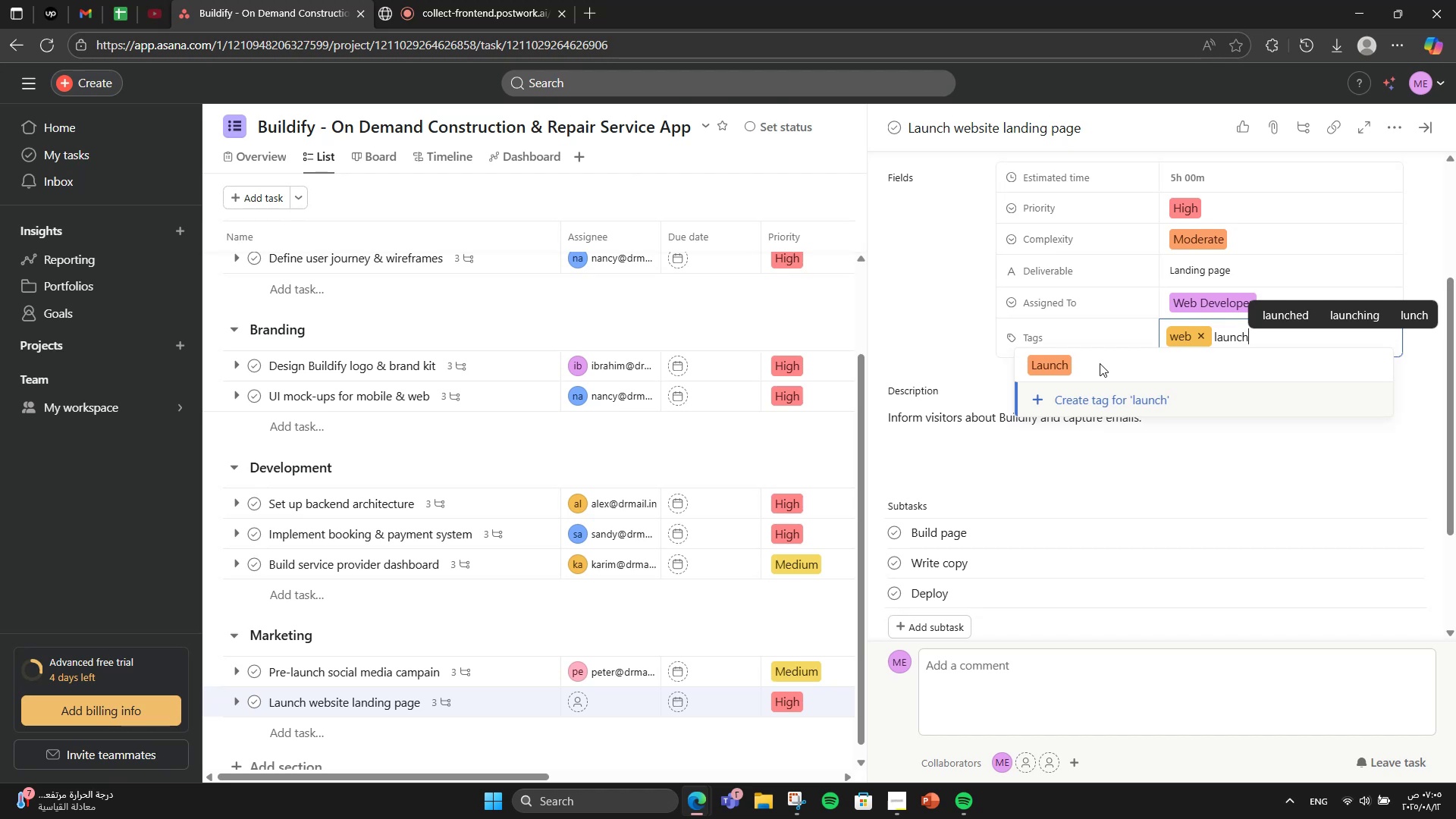 
left_click([1091, 358])
 